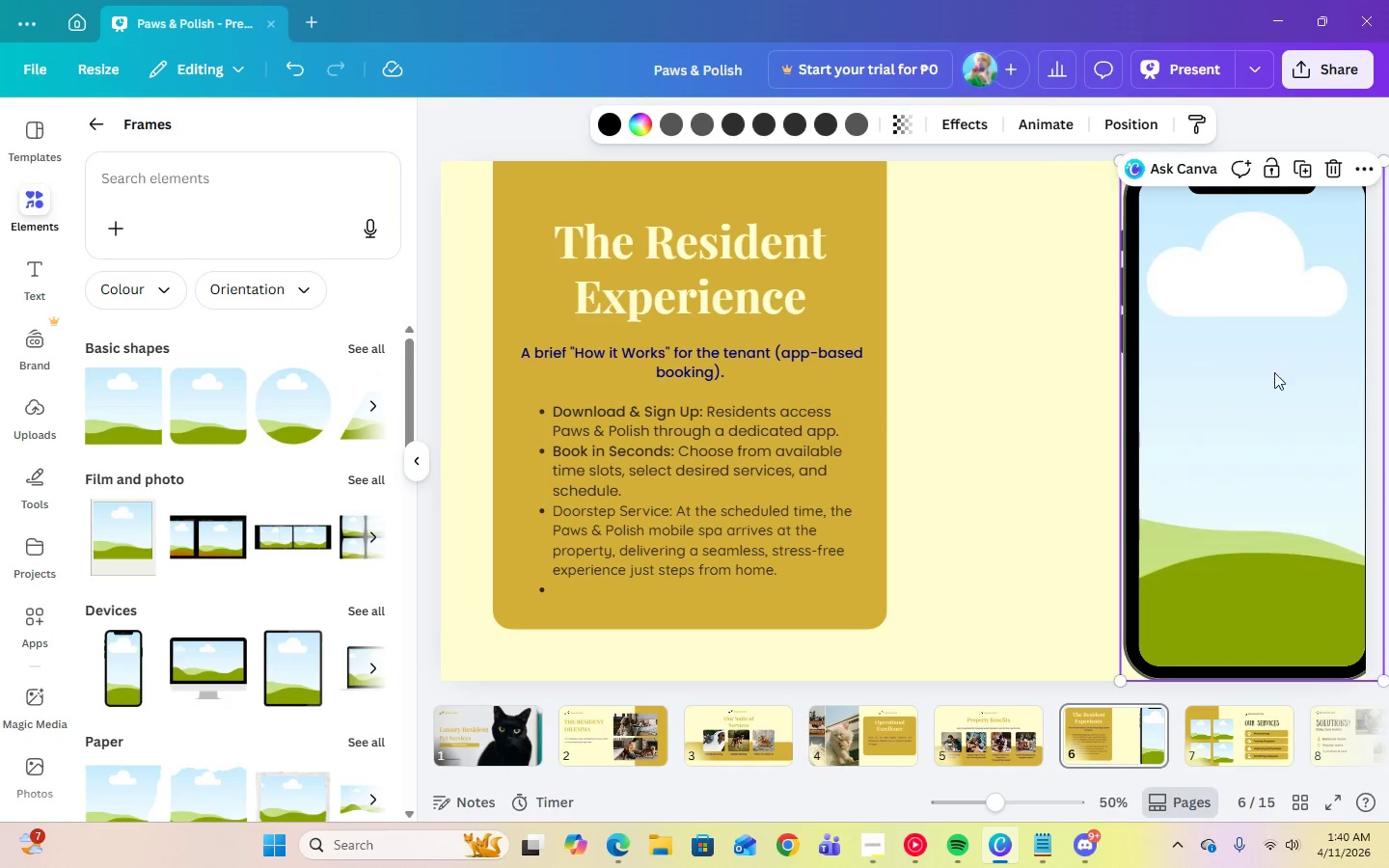 
left_click_drag(start_coordinate=[1268, 376], to_coordinate=[1255, 376])
 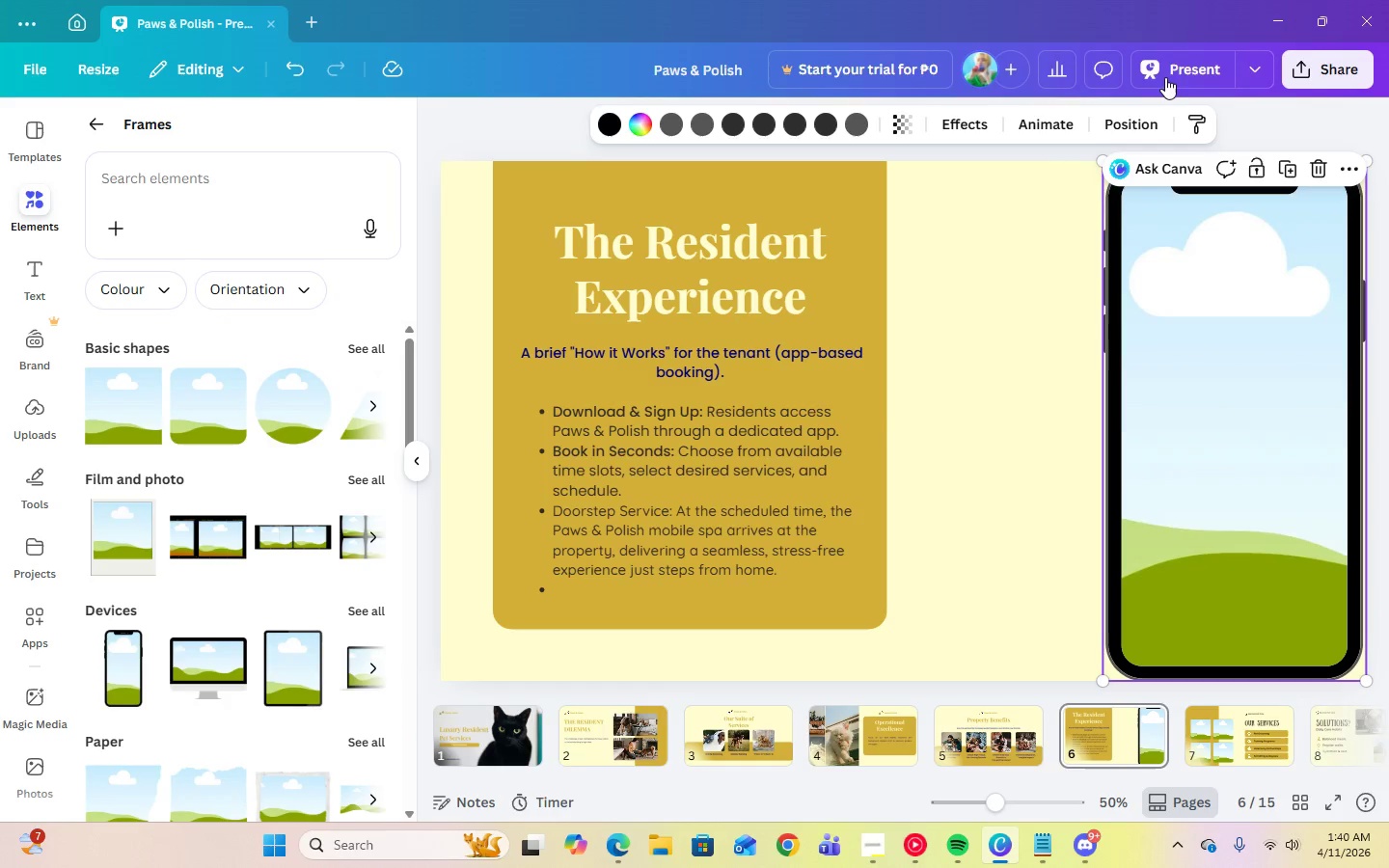 
left_click([1165, 70])
 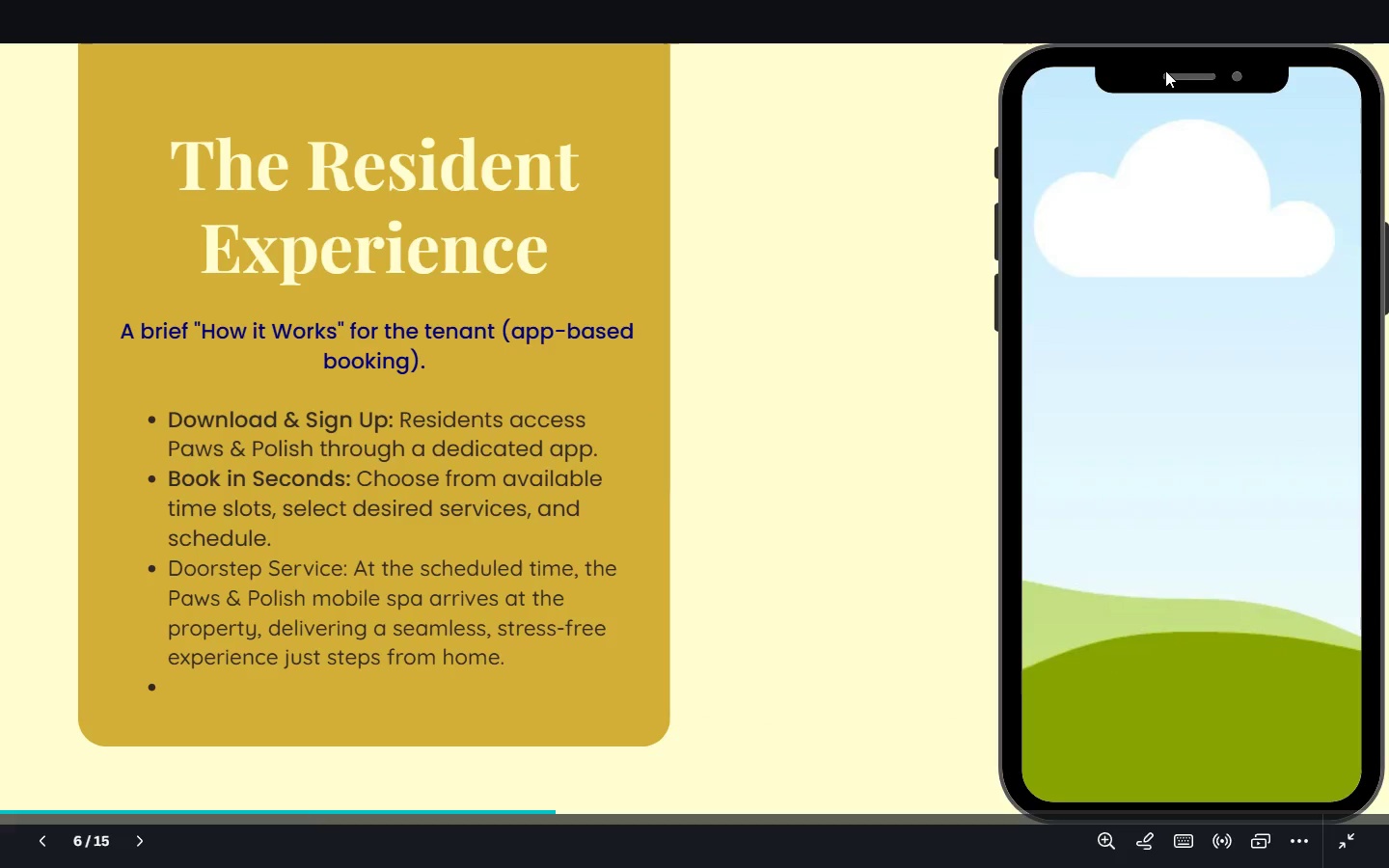 
key(Escape)
 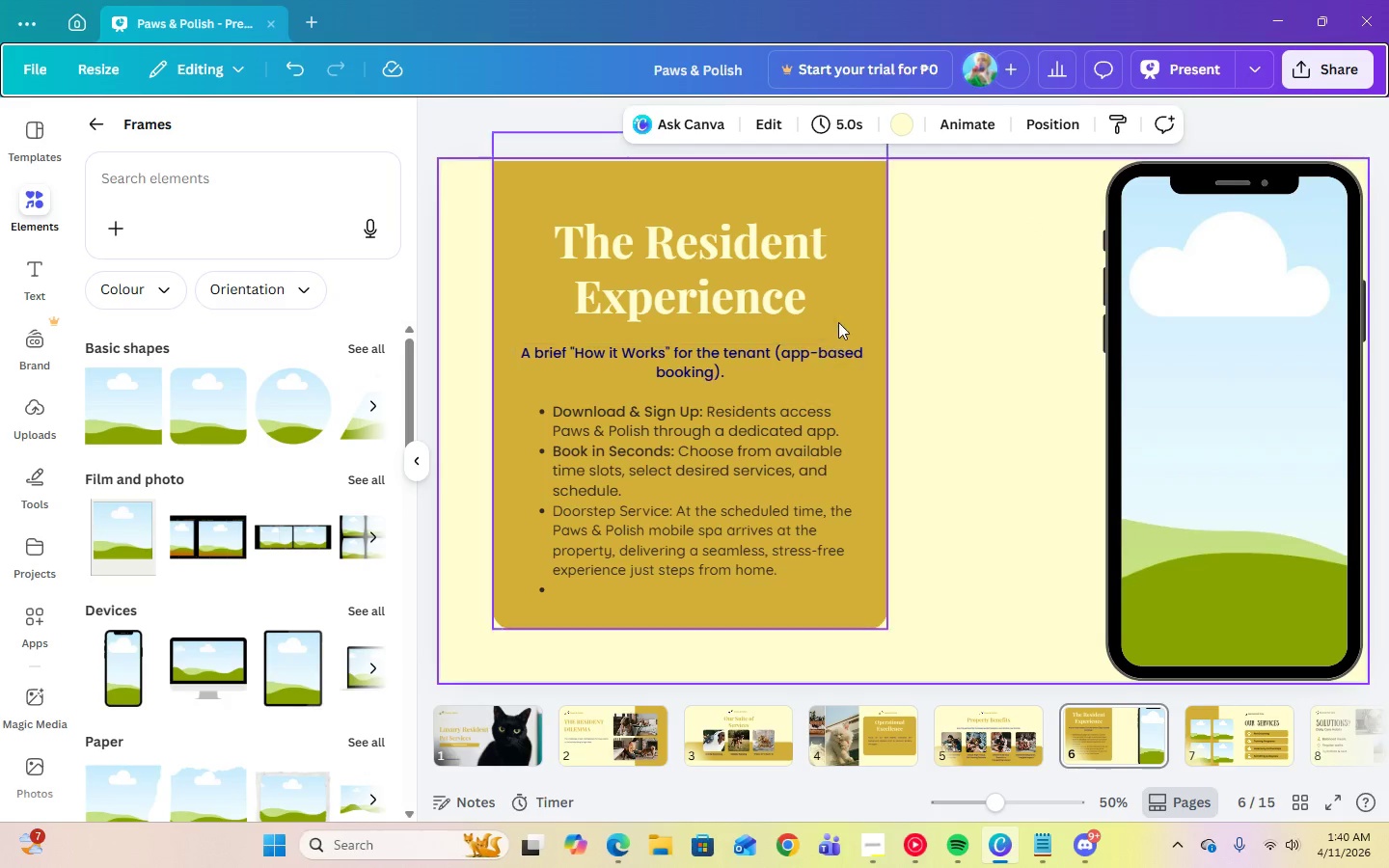 
left_click([856, 294])
 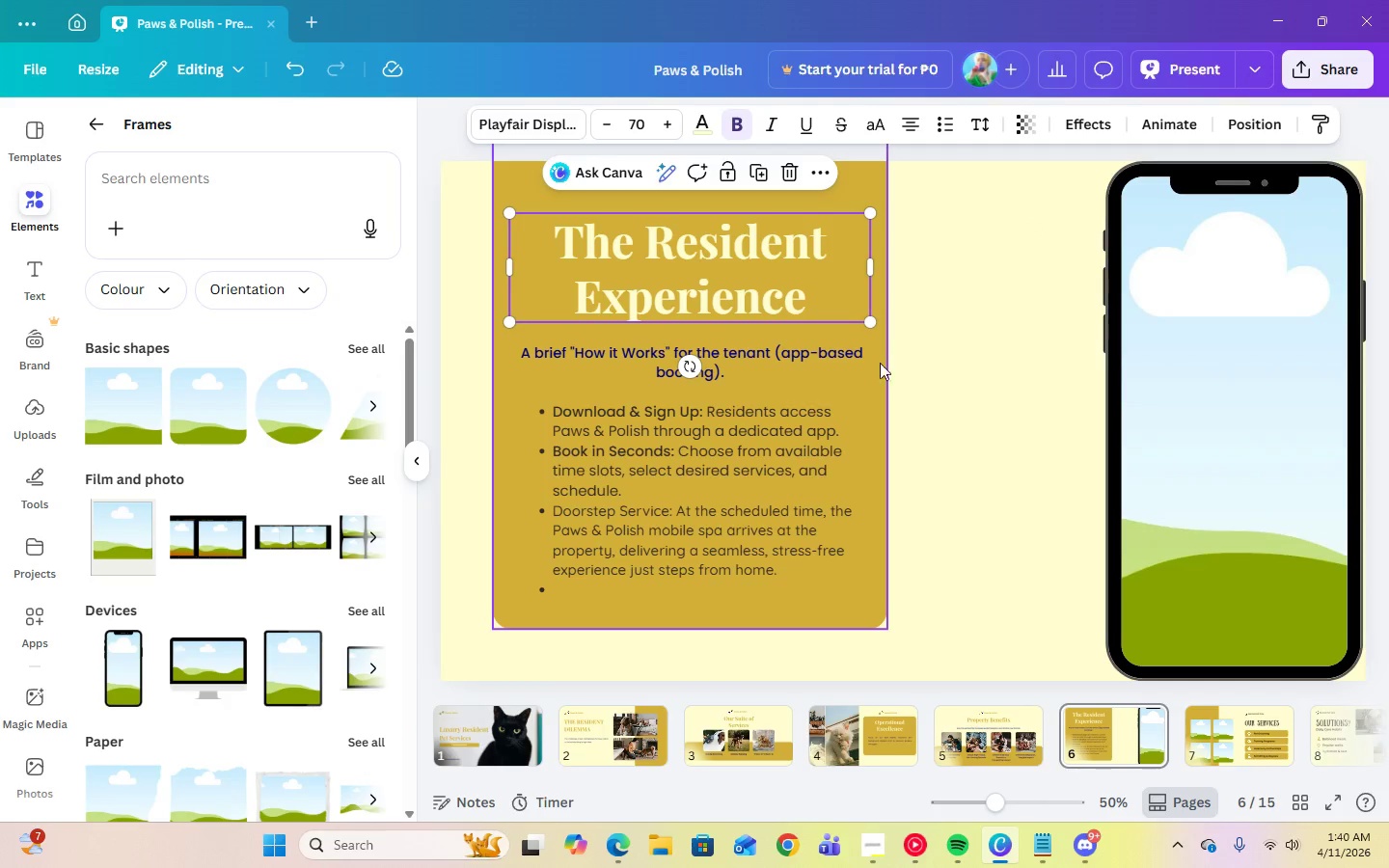 
left_click([873, 373])
 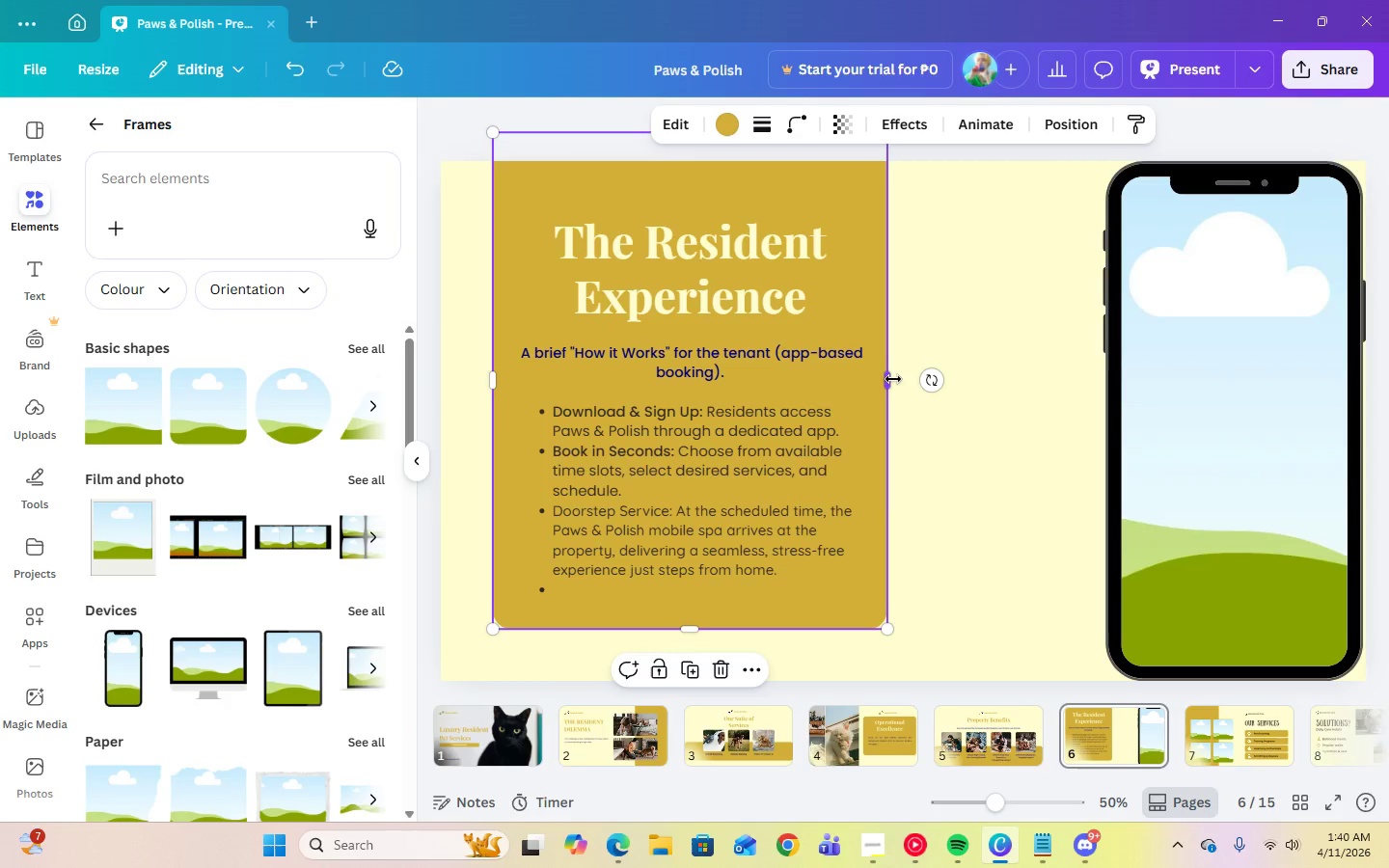 
left_click_drag(start_coordinate=[893, 379], to_coordinate=[1038, 391])
 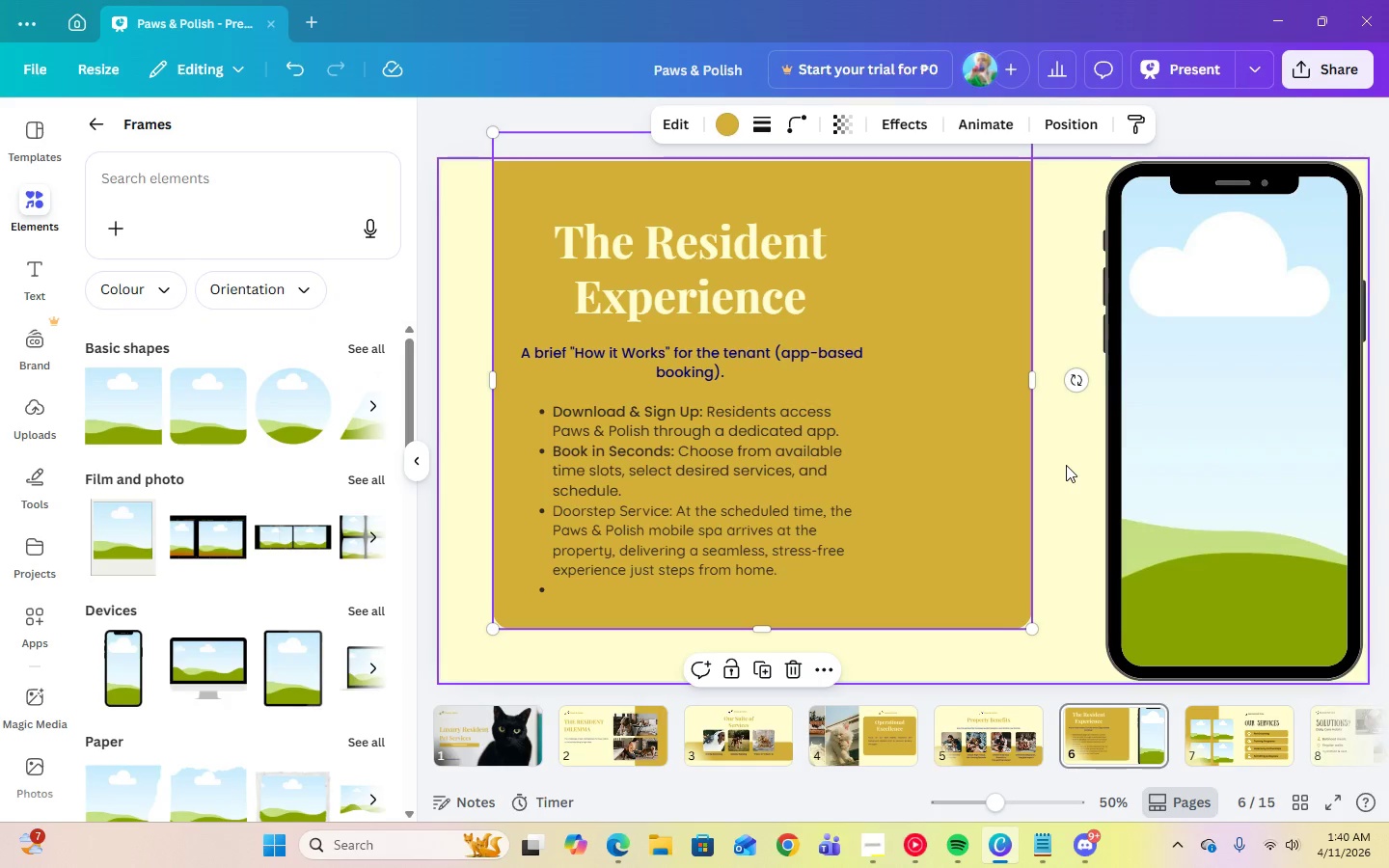 
left_click([1066, 465])
 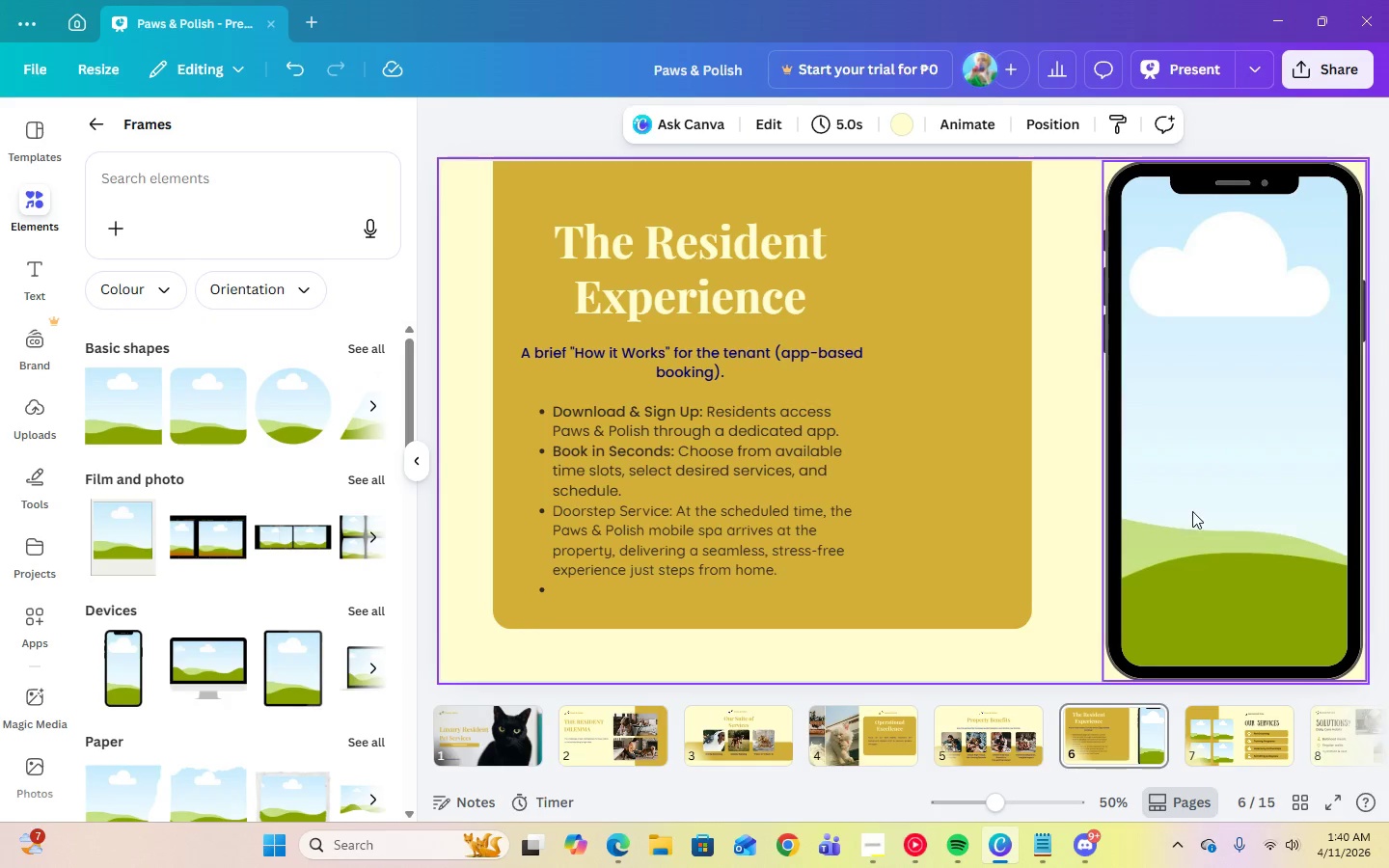 
left_click([706, 255])
 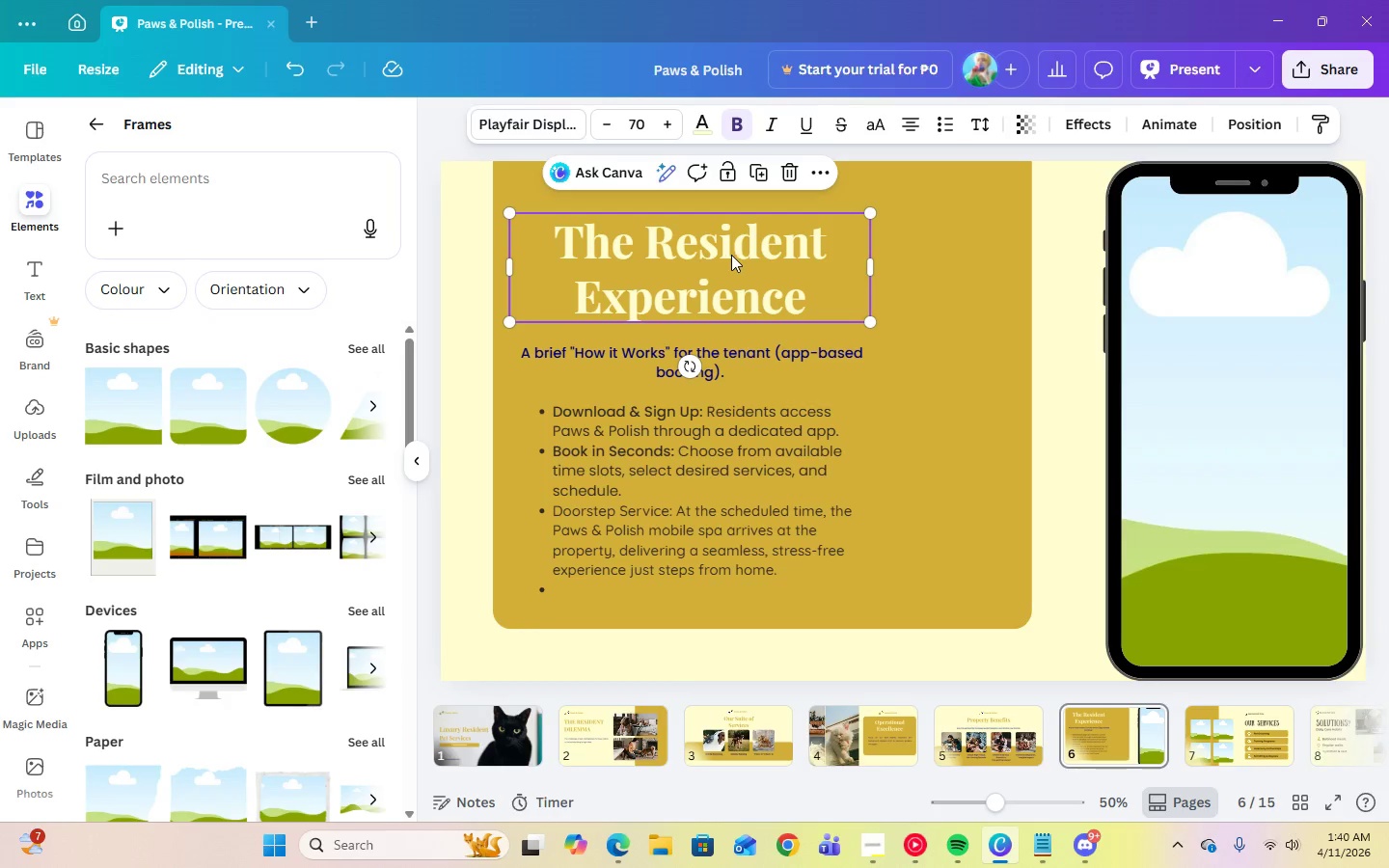 
left_click_drag(start_coordinate=[732, 255], to_coordinate=[806, 258])
 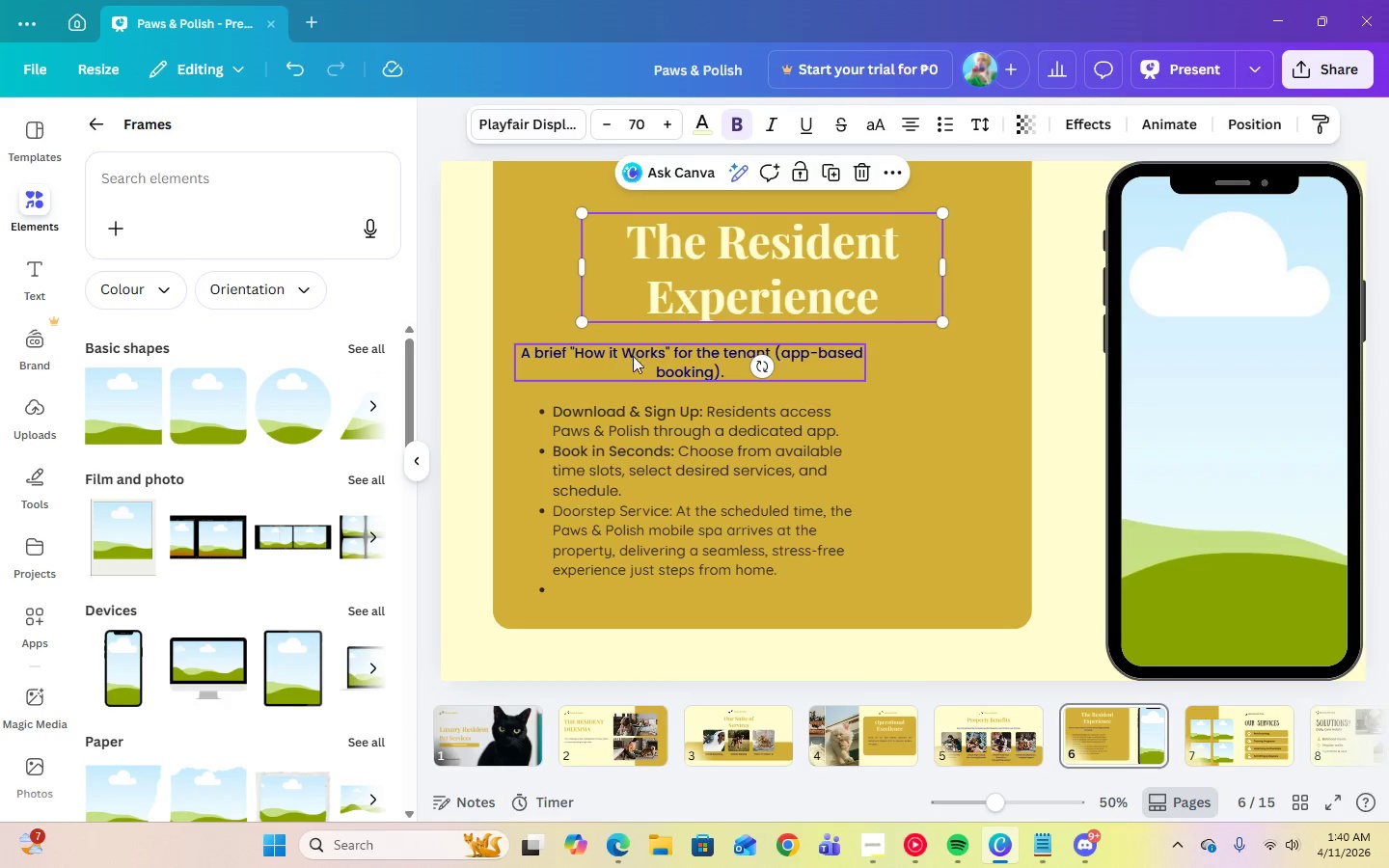 
left_click_drag(start_coordinate=[653, 355], to_coordinate=[749, 355])
 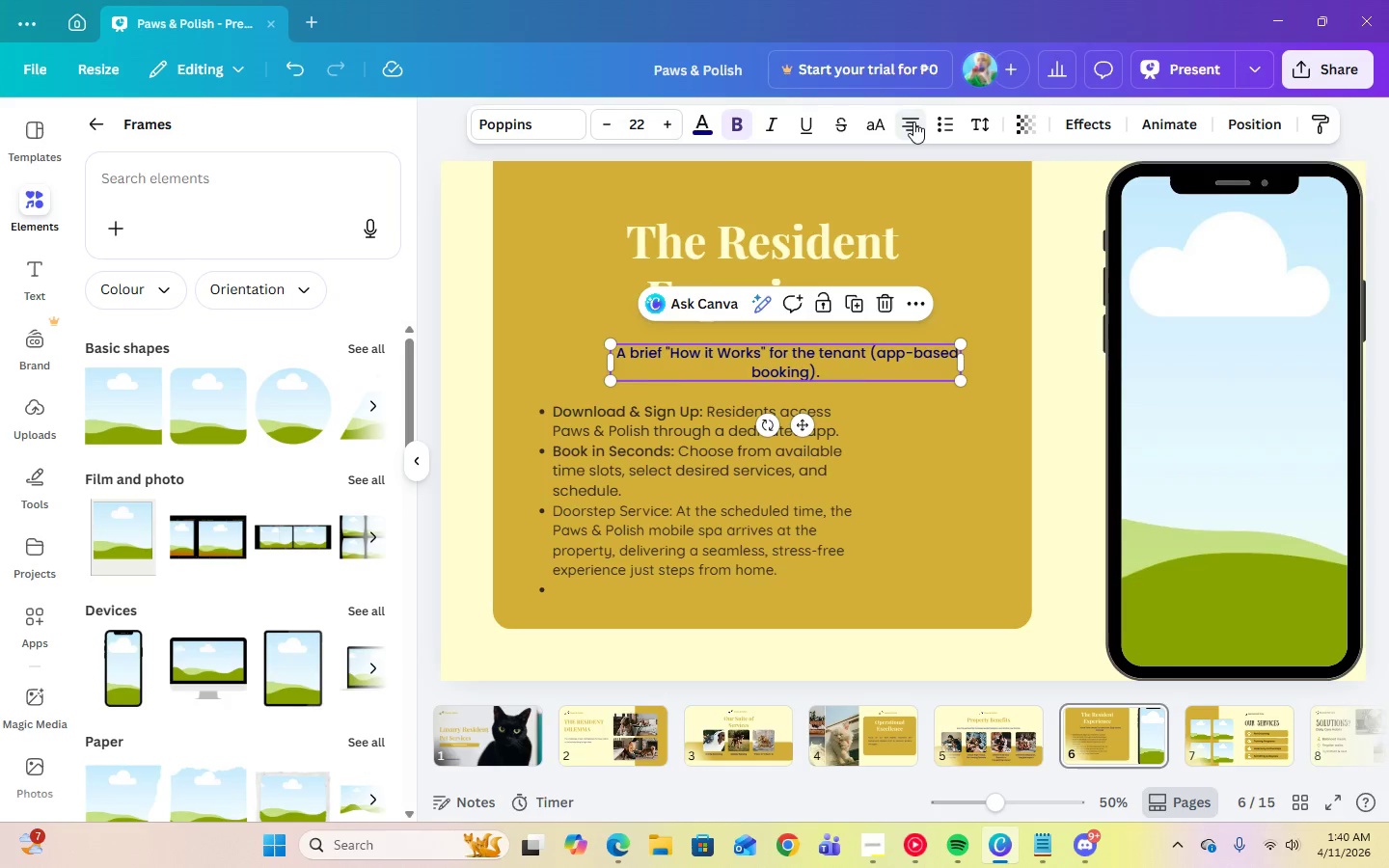 
double_click([913, 122])
 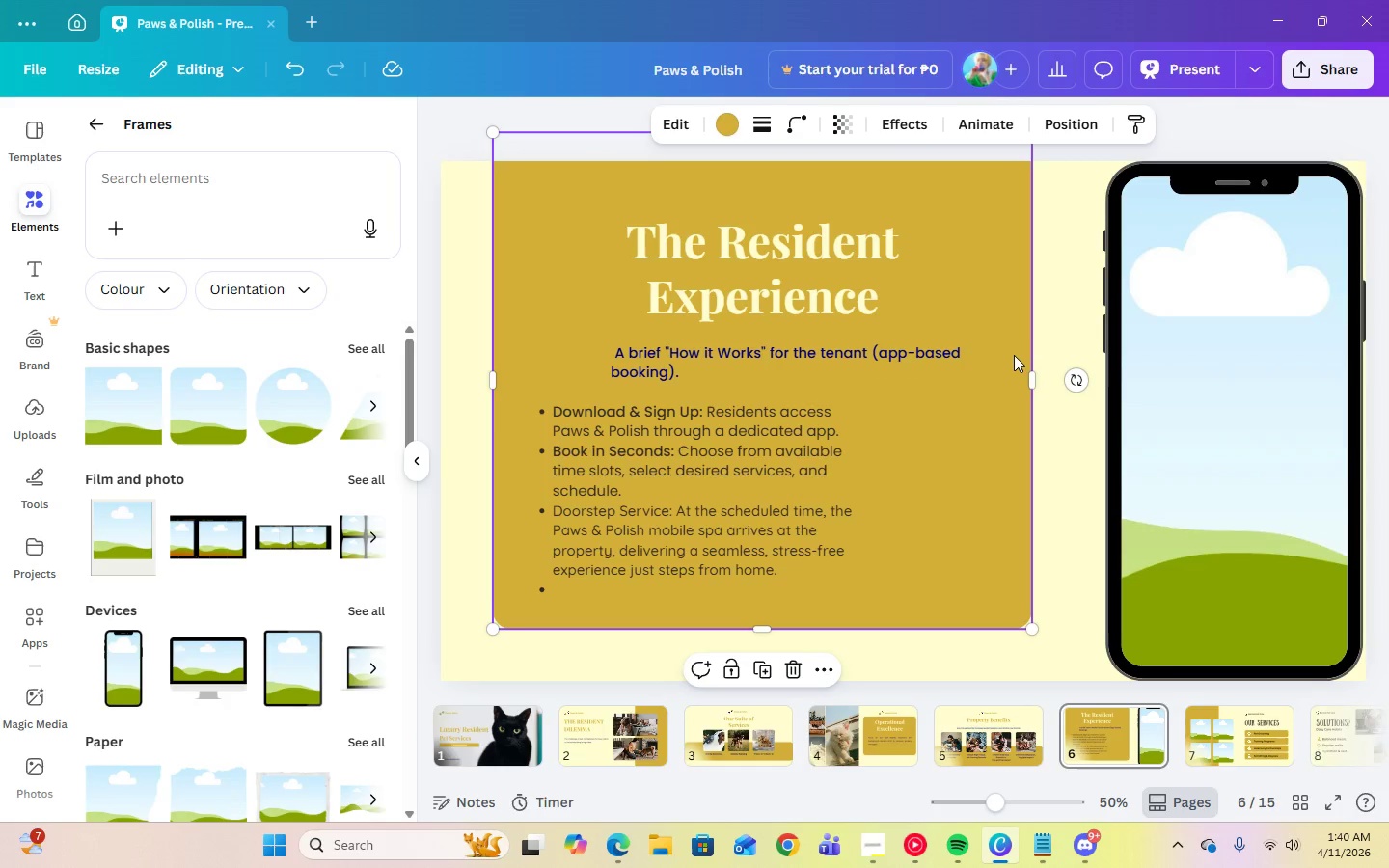 
left_click([798, 267])
 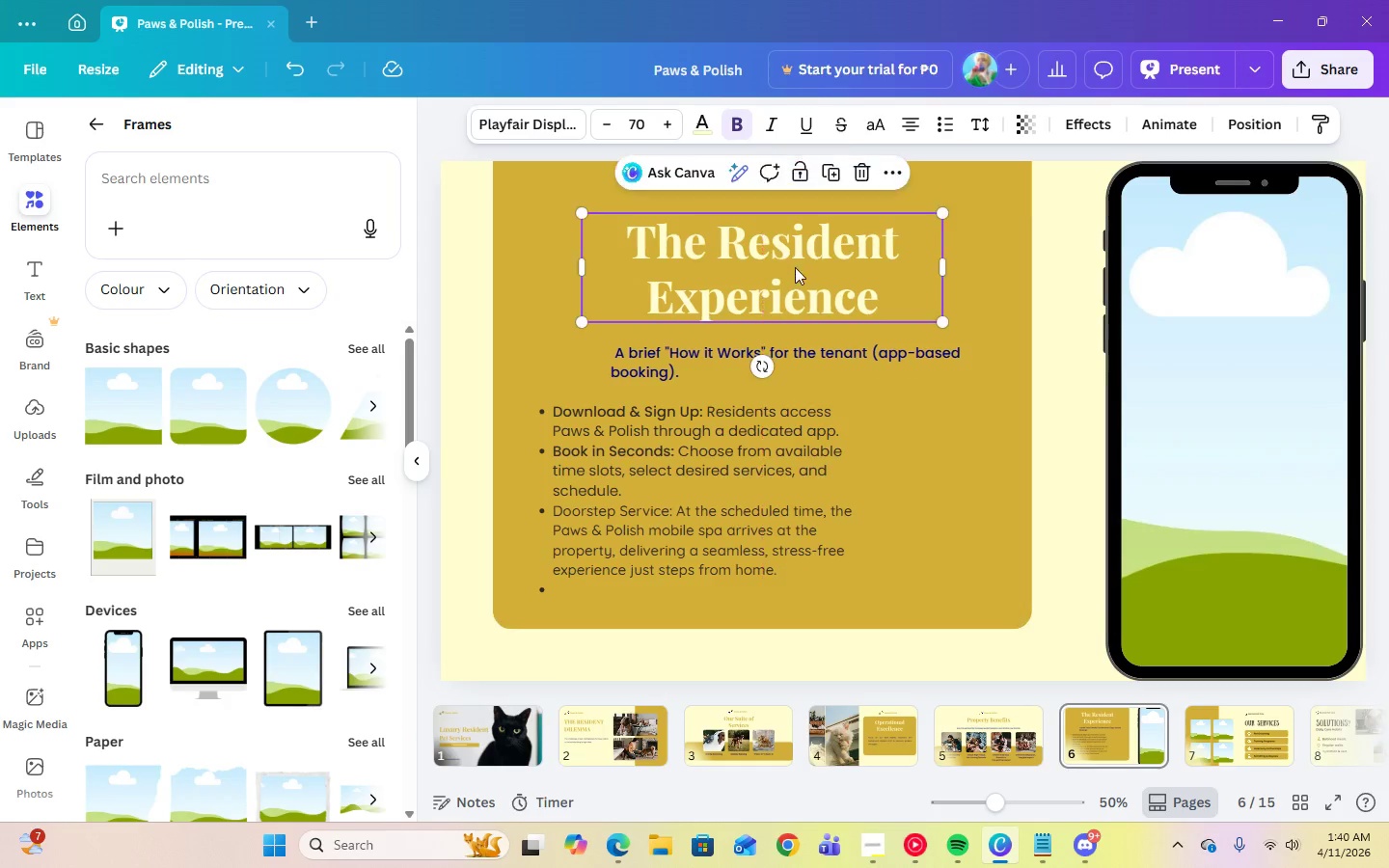 
left_click_drag(start_coordinate=[803, 348], to_coordinate=[790, 343])
 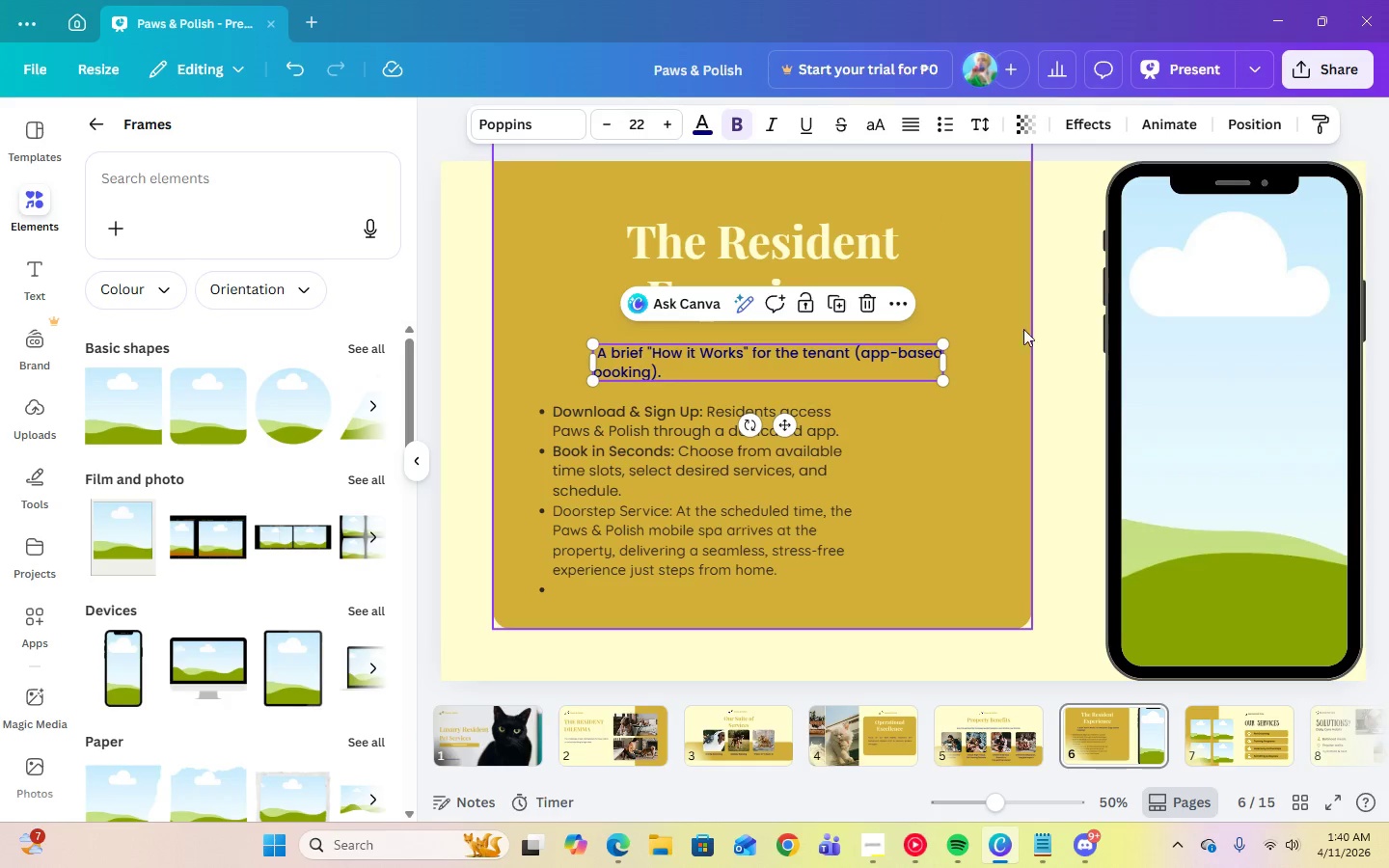 
left_click([1039, 329])
 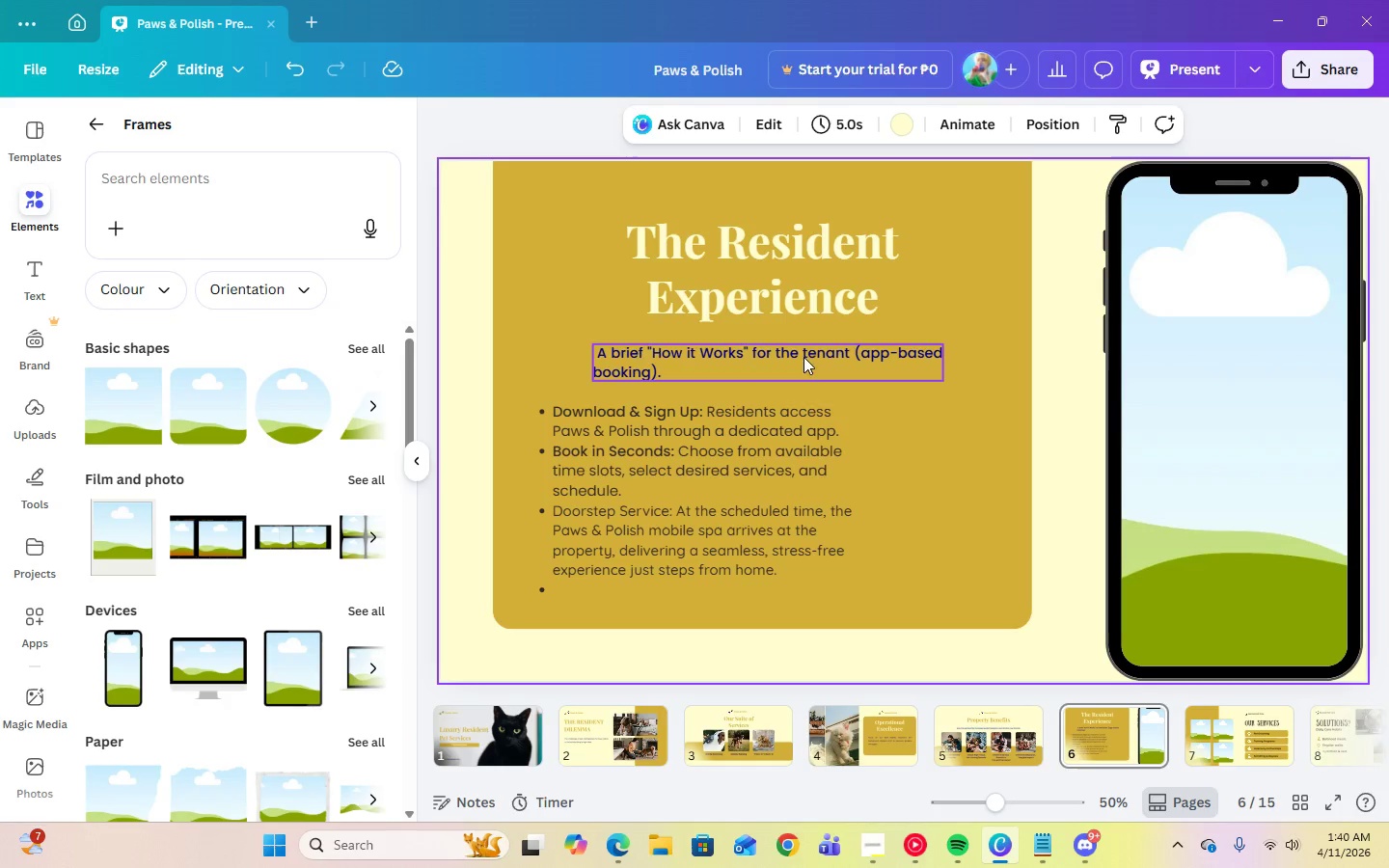 
wait(5.2)
 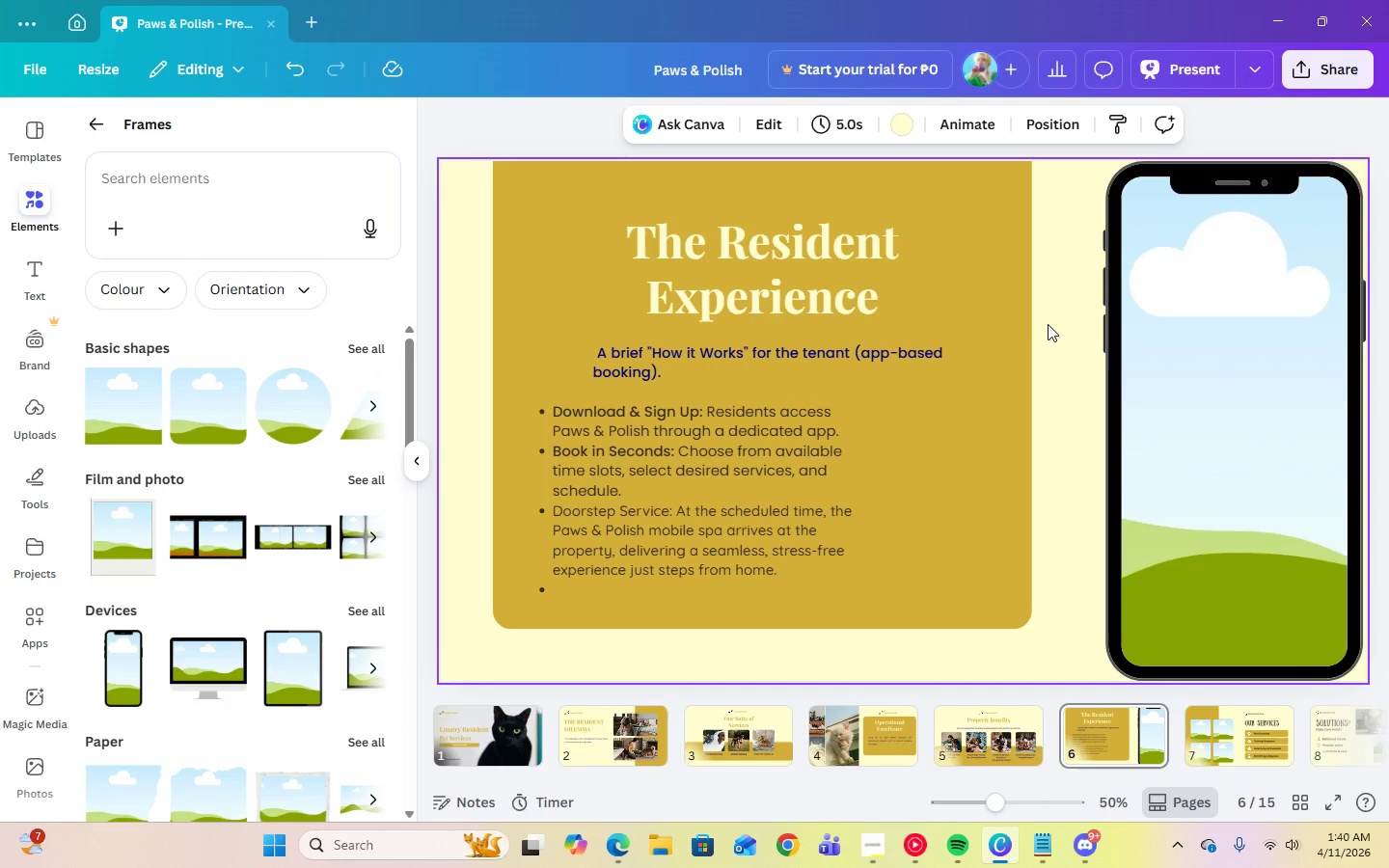 
left_click([635, 581])
 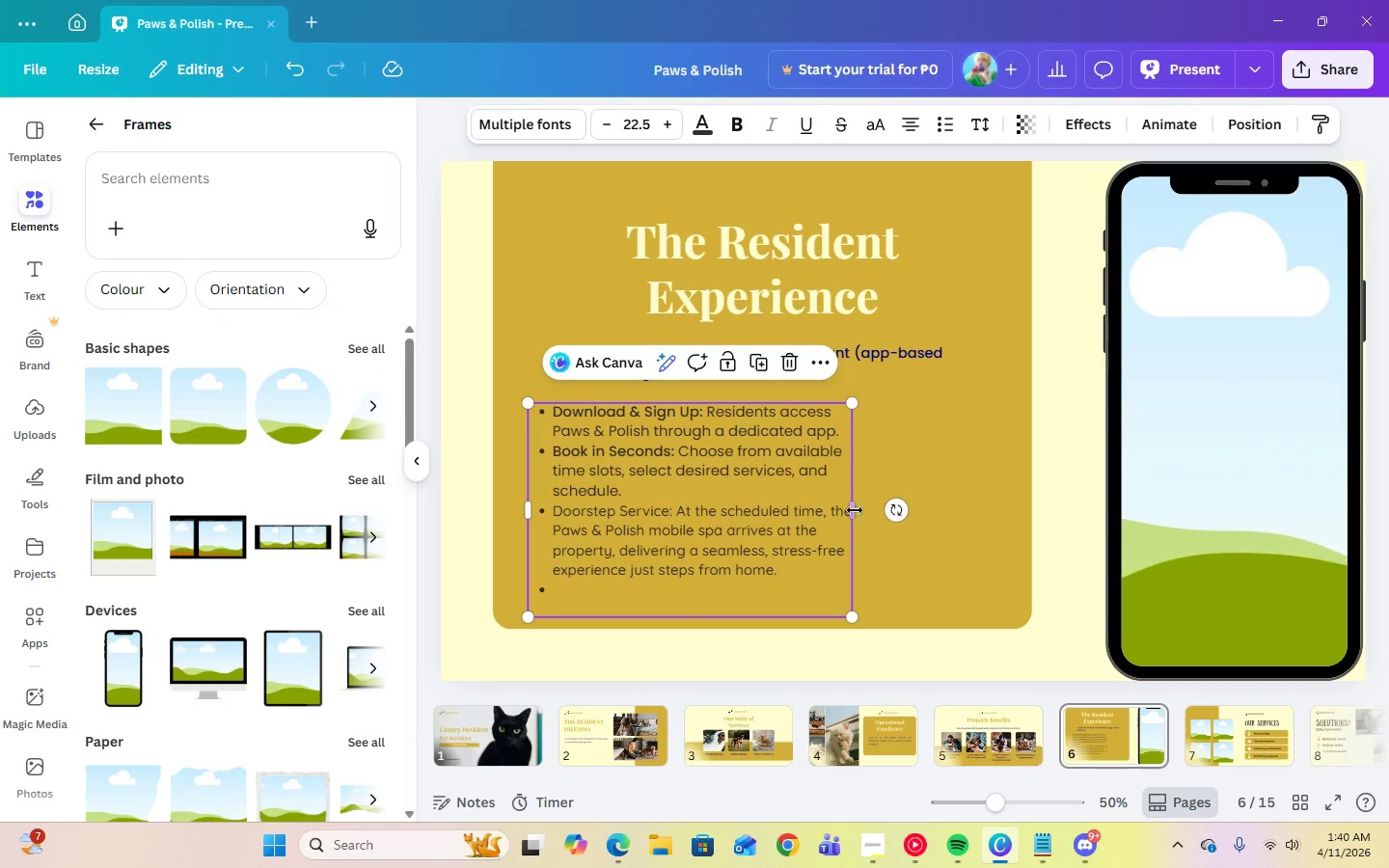 
left_click_drag(start_coordinate=[856, 510], to_coordinate=[947, 510])
 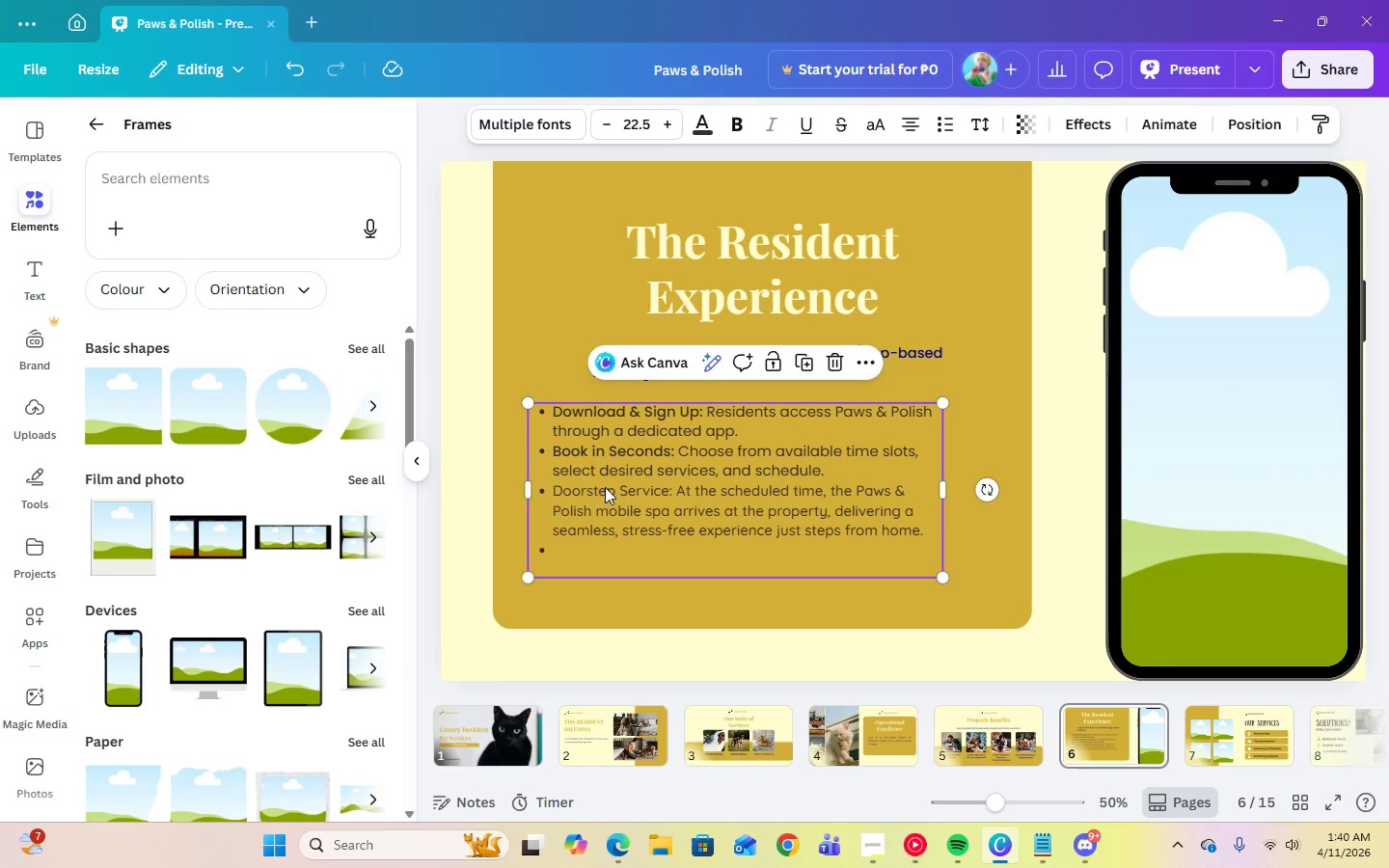 
left_click([563, 490])
 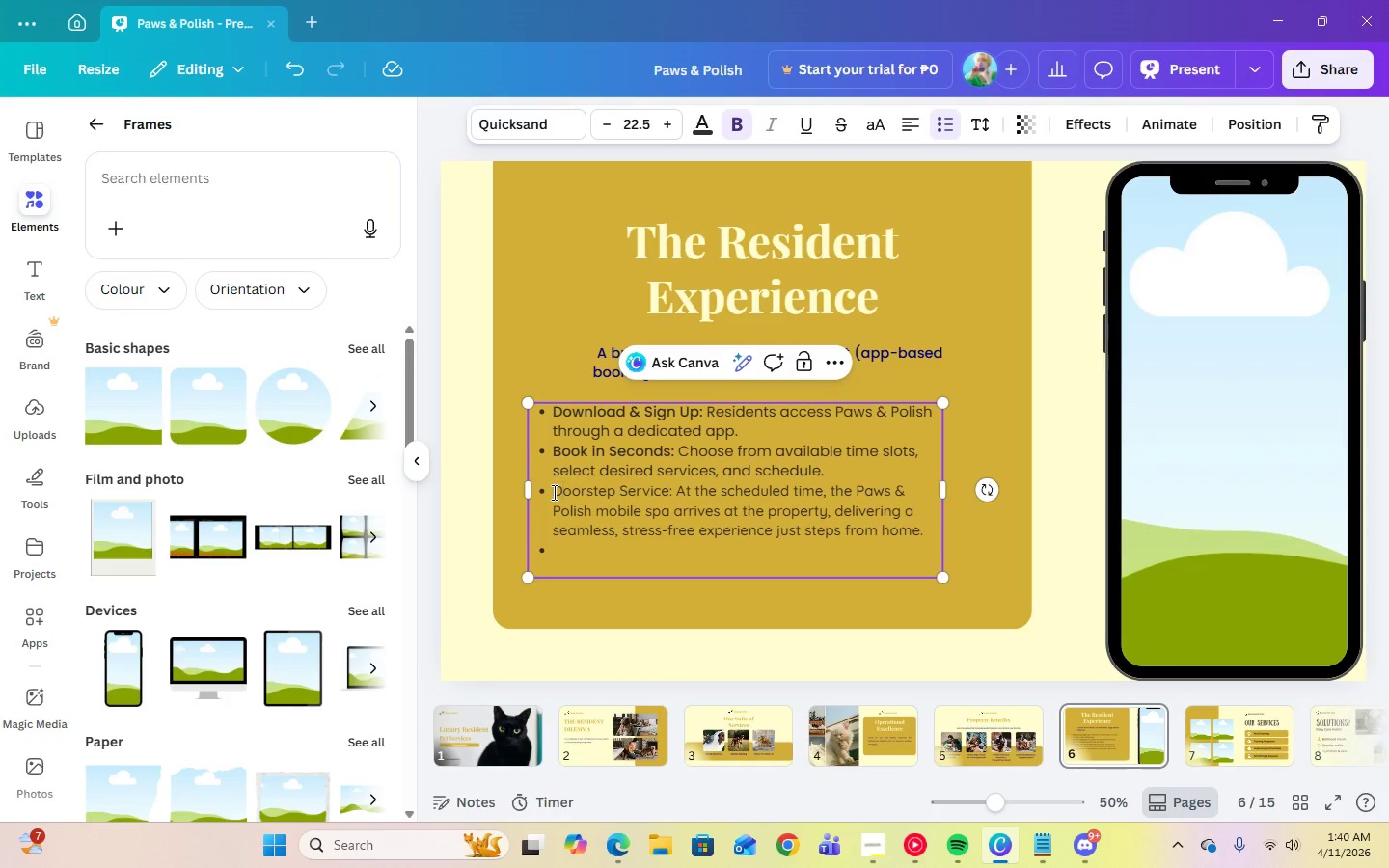 
left_click_drag(start_coordinate=[553, 492], to_coordinate=[672, 492])
 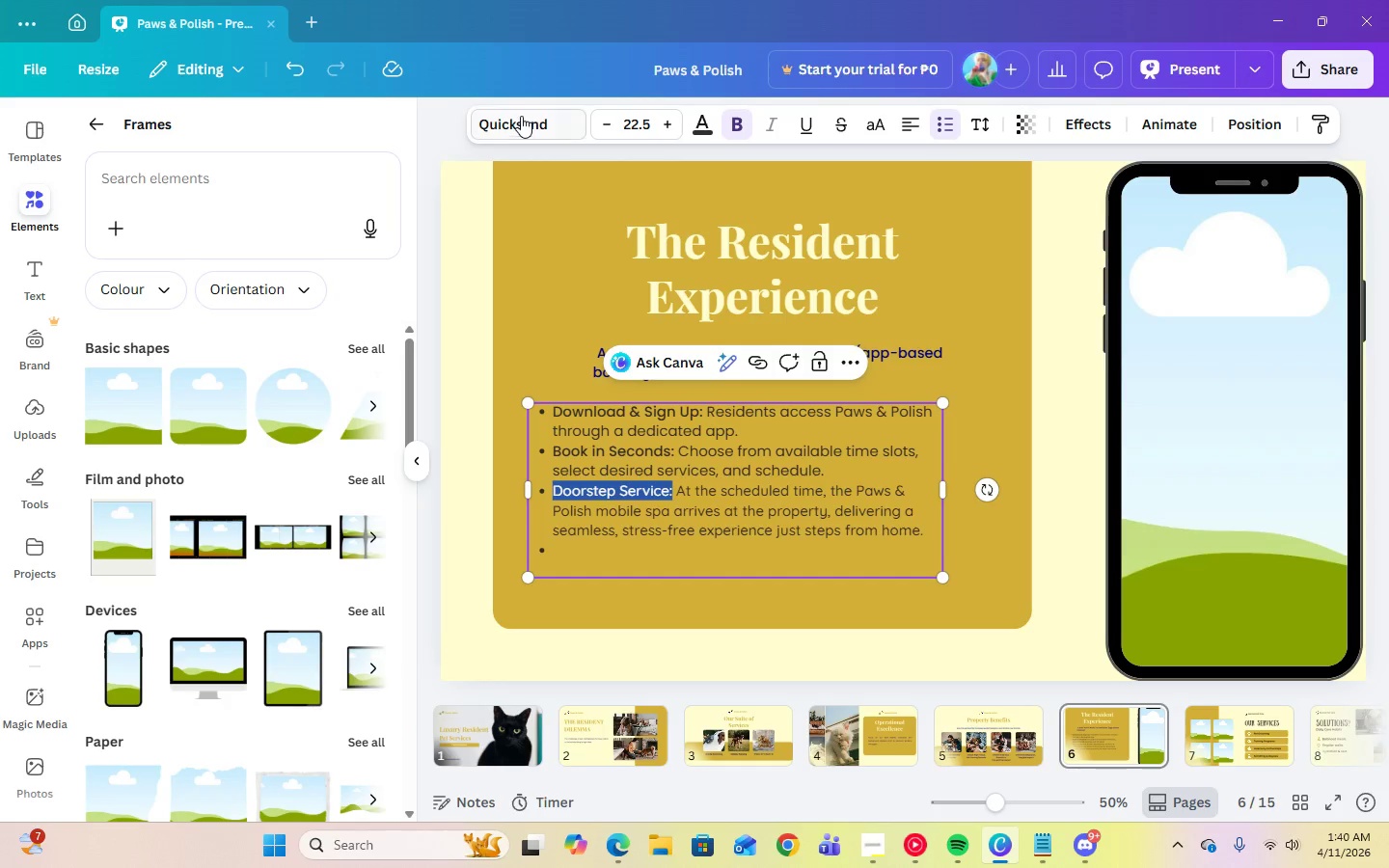 
left_click([521, 116])
 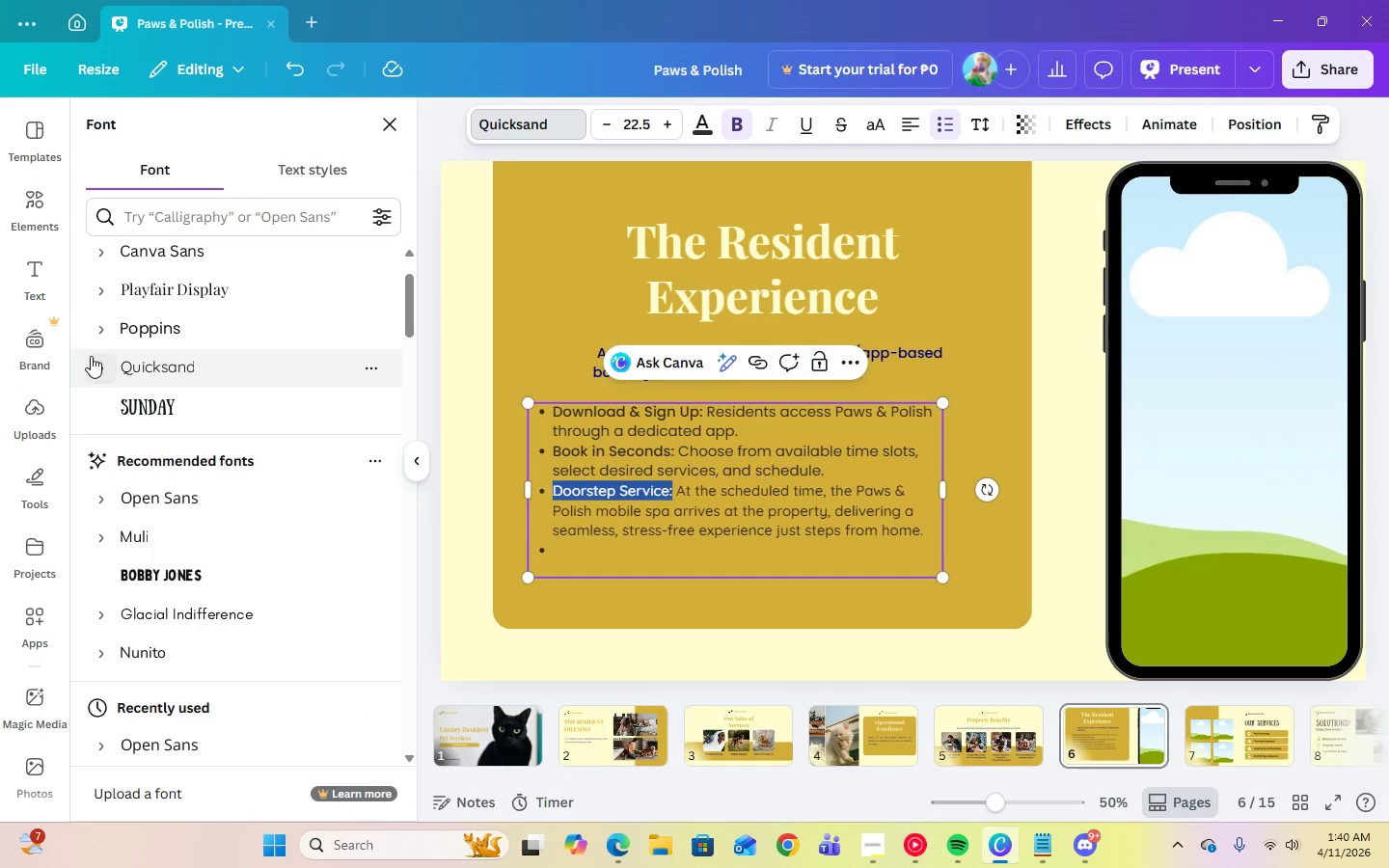 
left_click([98, 329])
 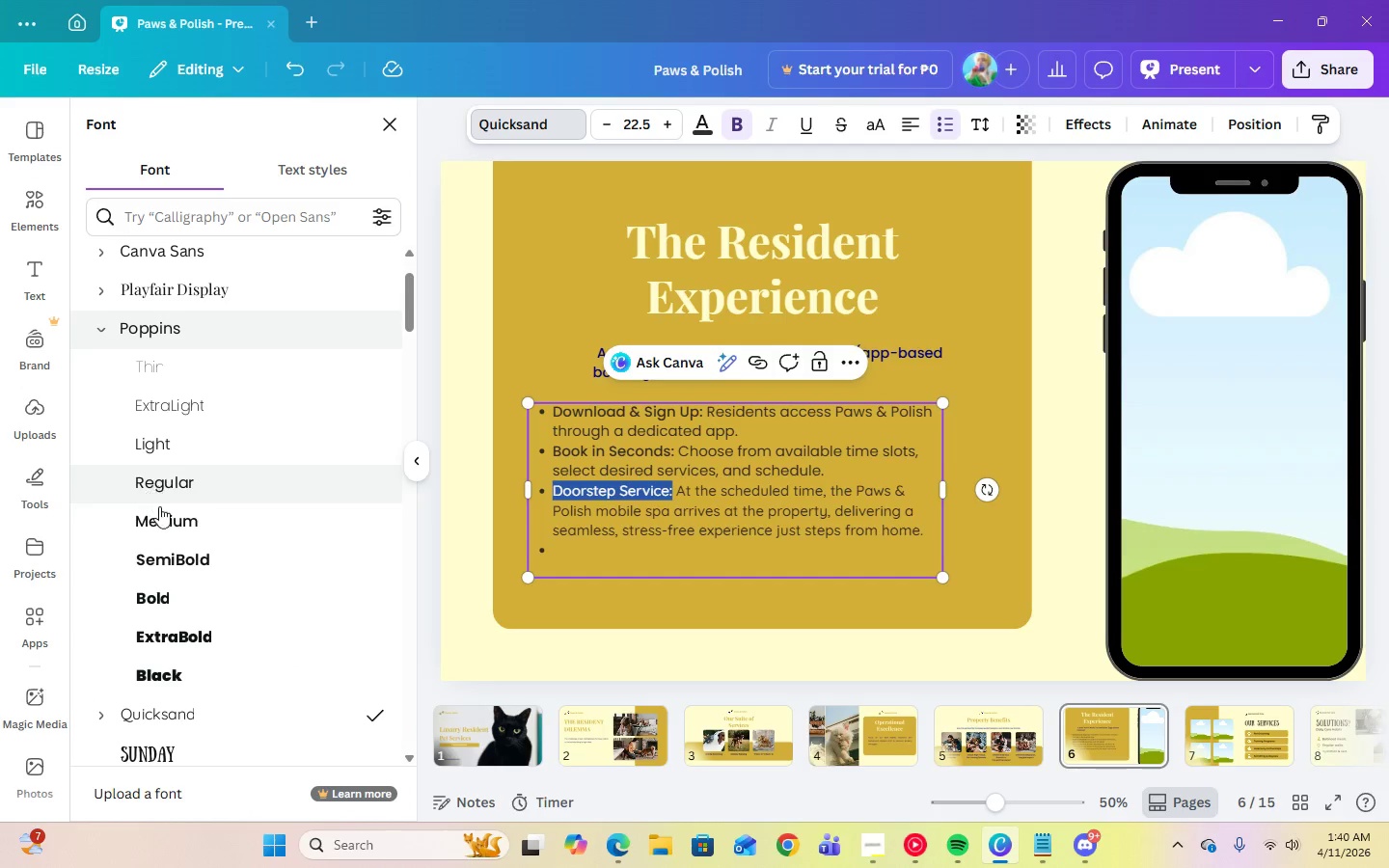 
left_click([160, 513])
 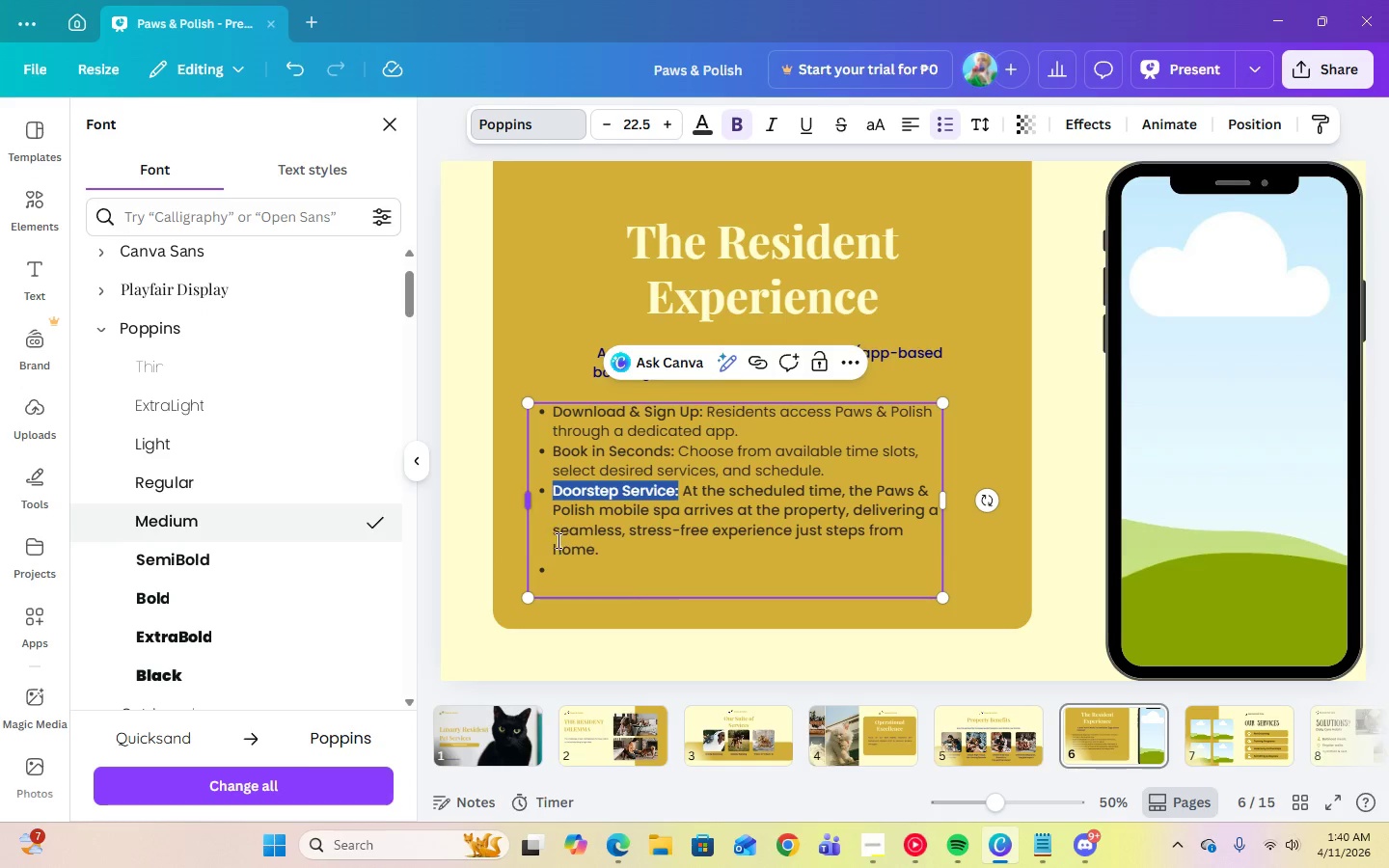 
left_click([564, 564])
 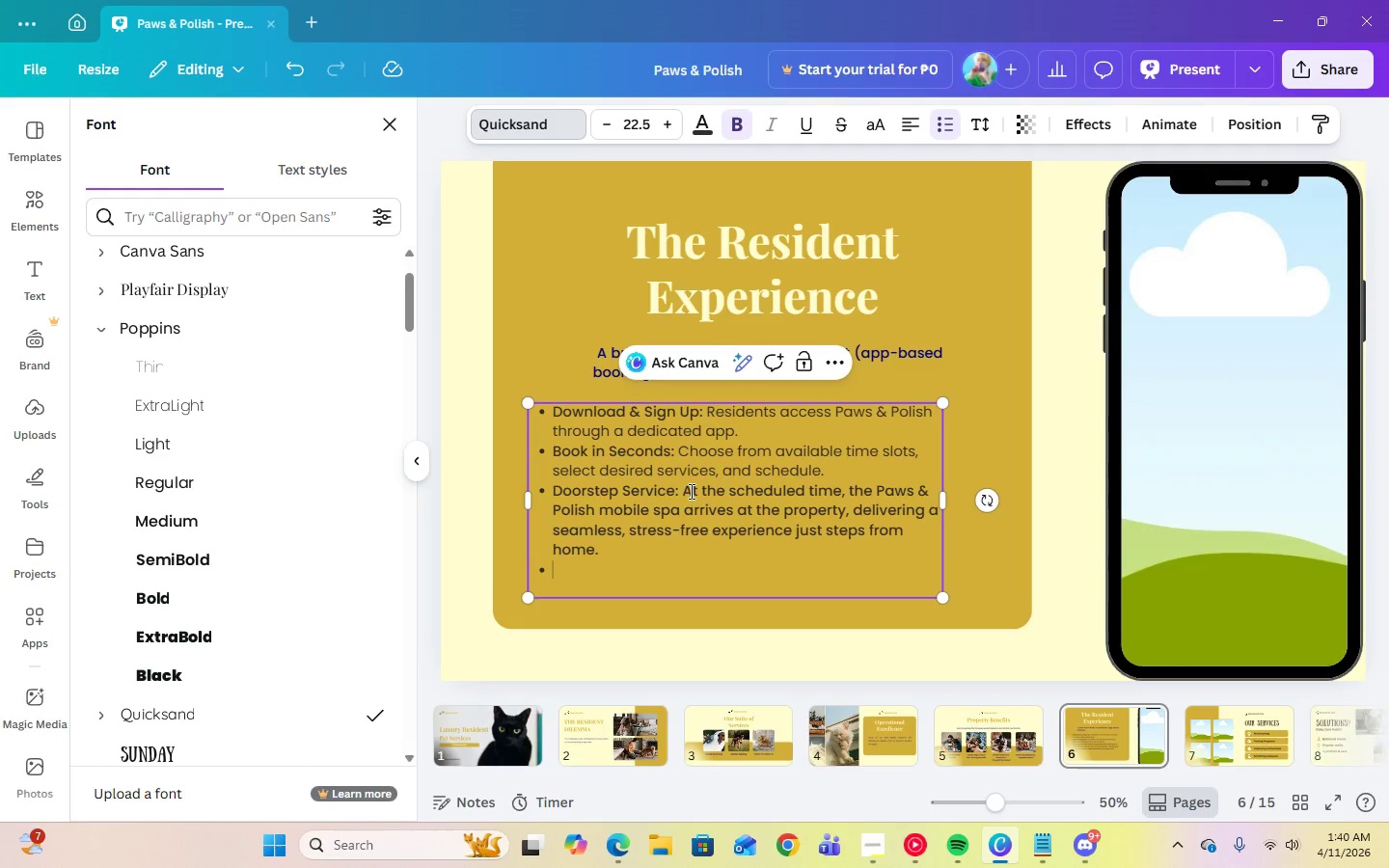 
left_click_drag(start_coordinate=[686, 494], to_coordinate=[891, 549])
 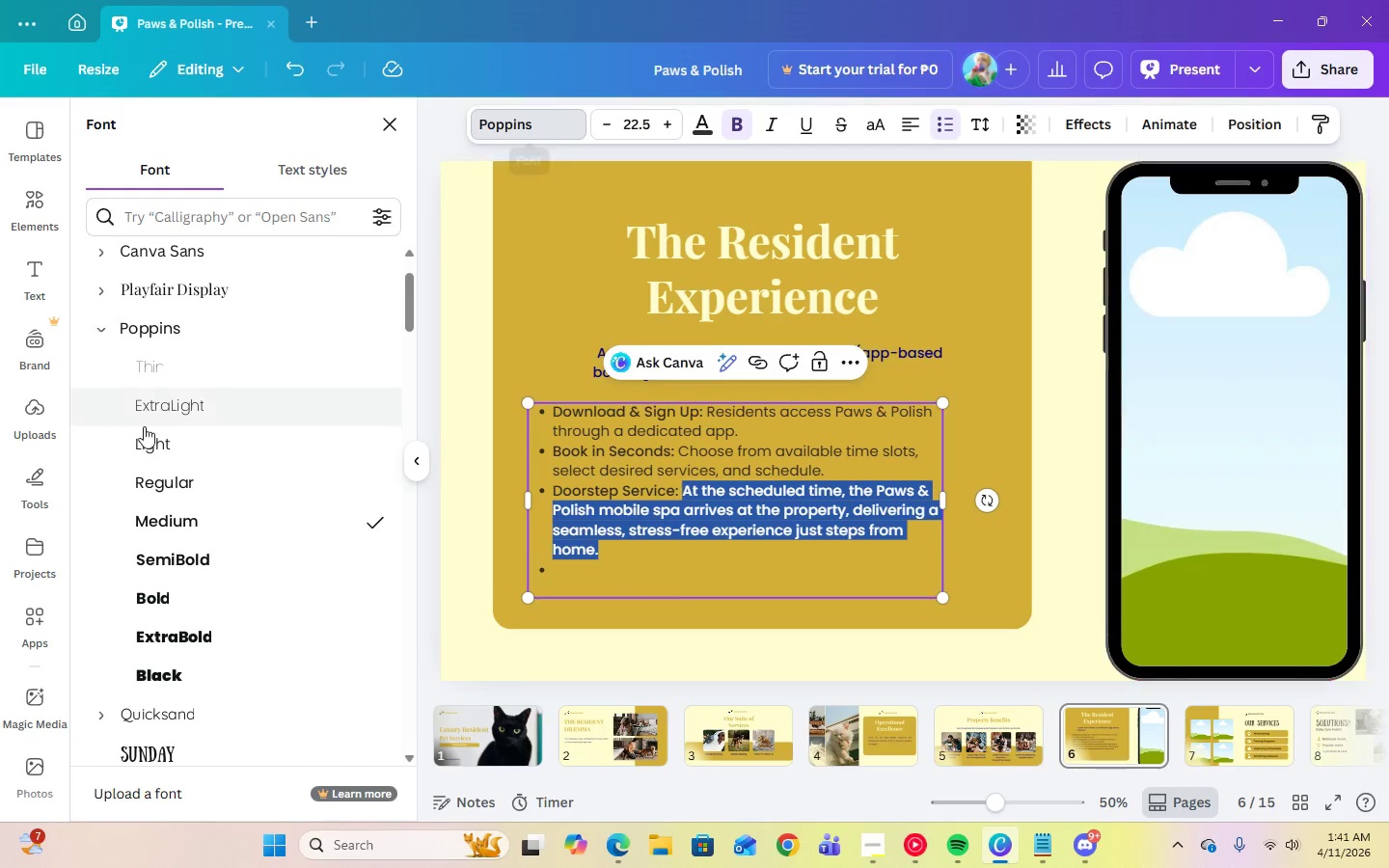 
left_click([157, 479])
 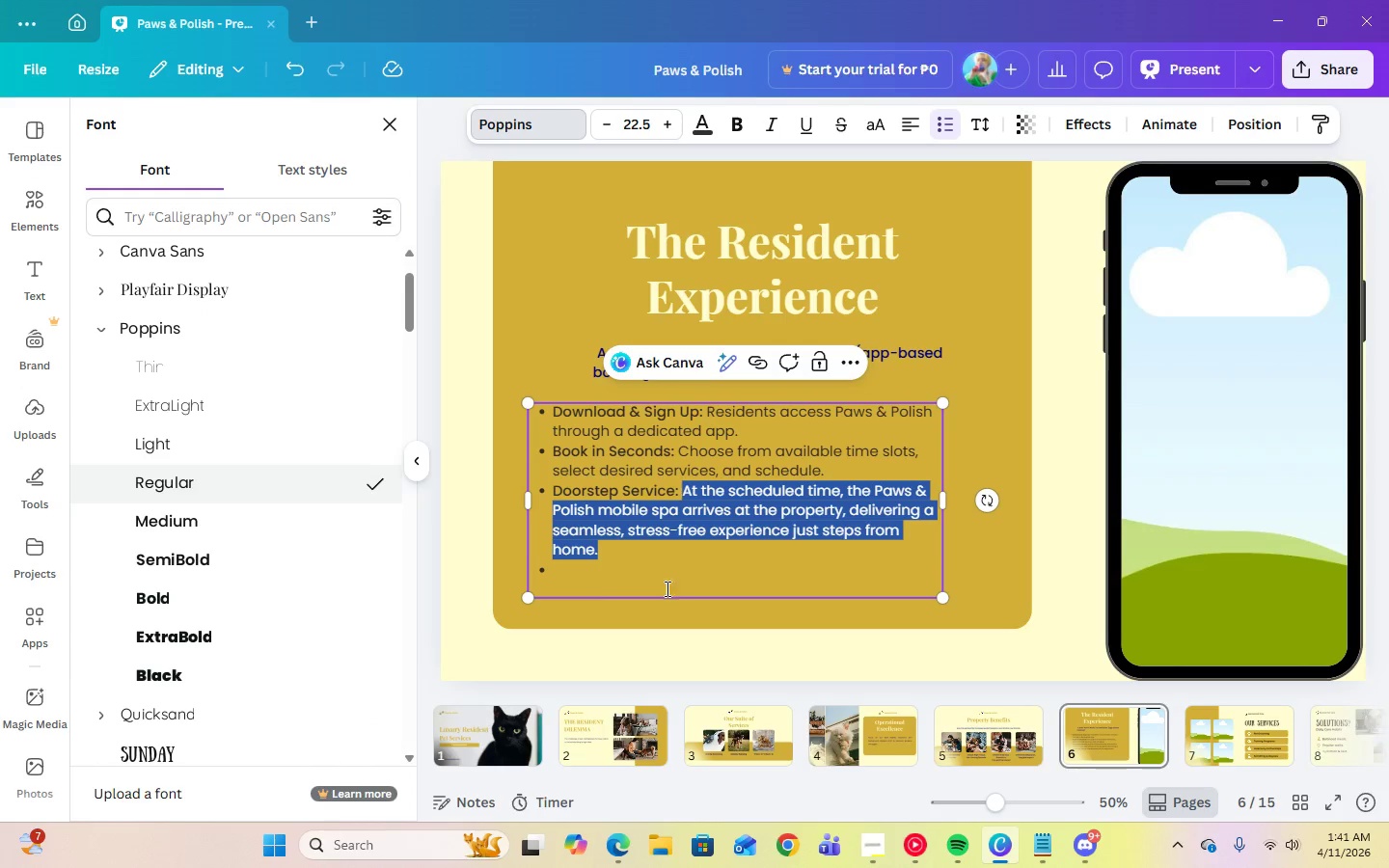 
left_click([574, 574])
 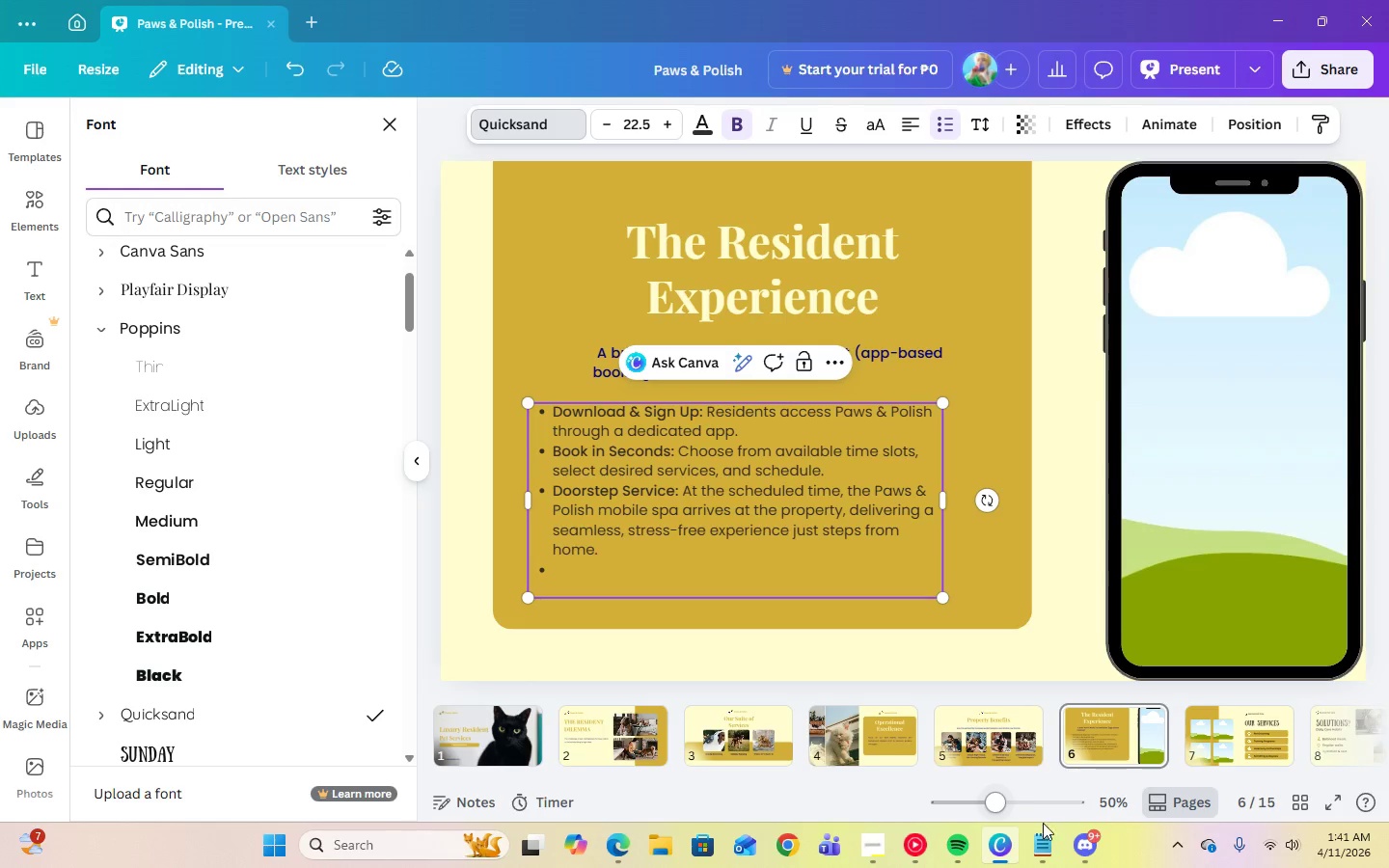 
left_click([1043, 847])
 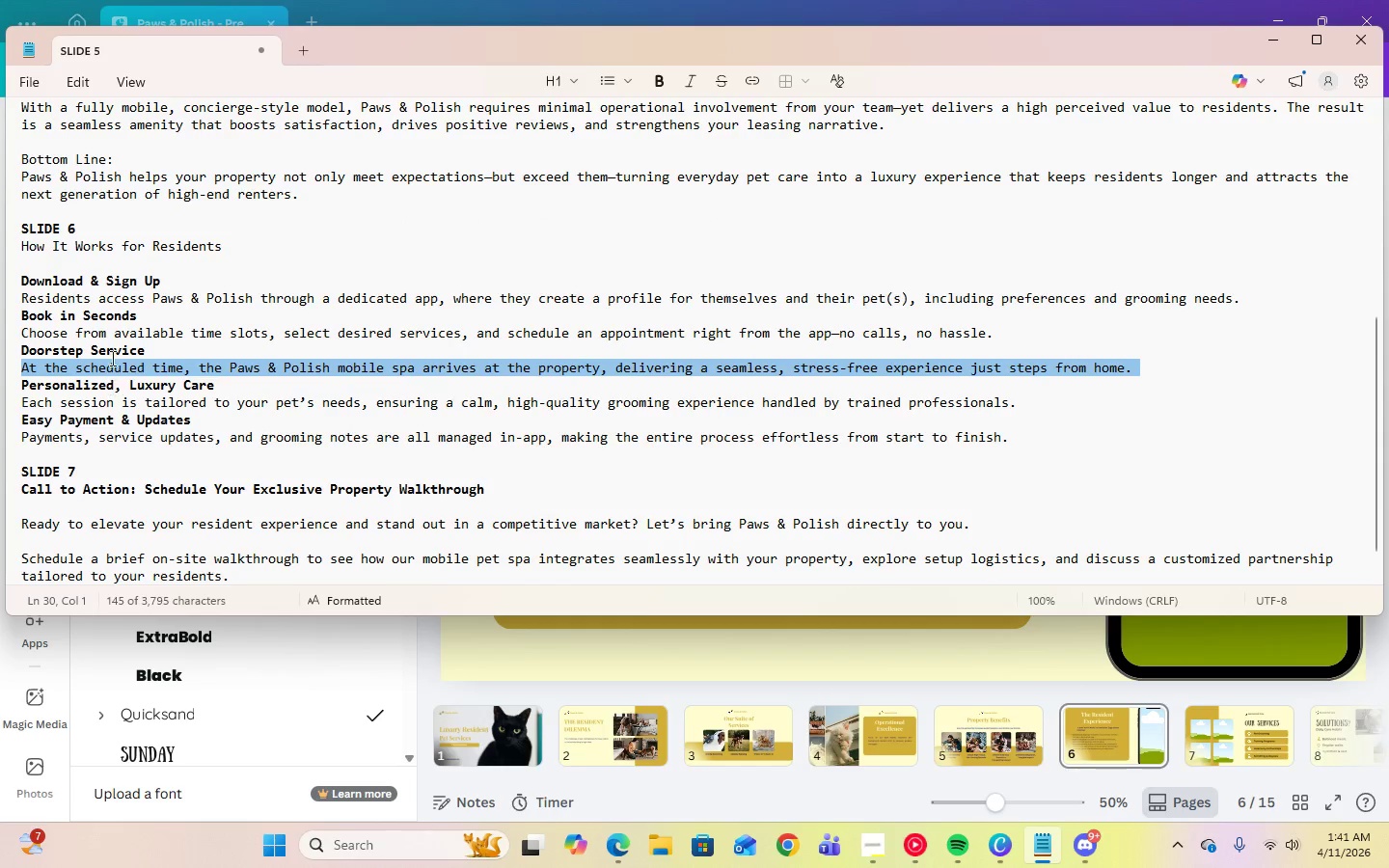 
double_click([129, 385])
 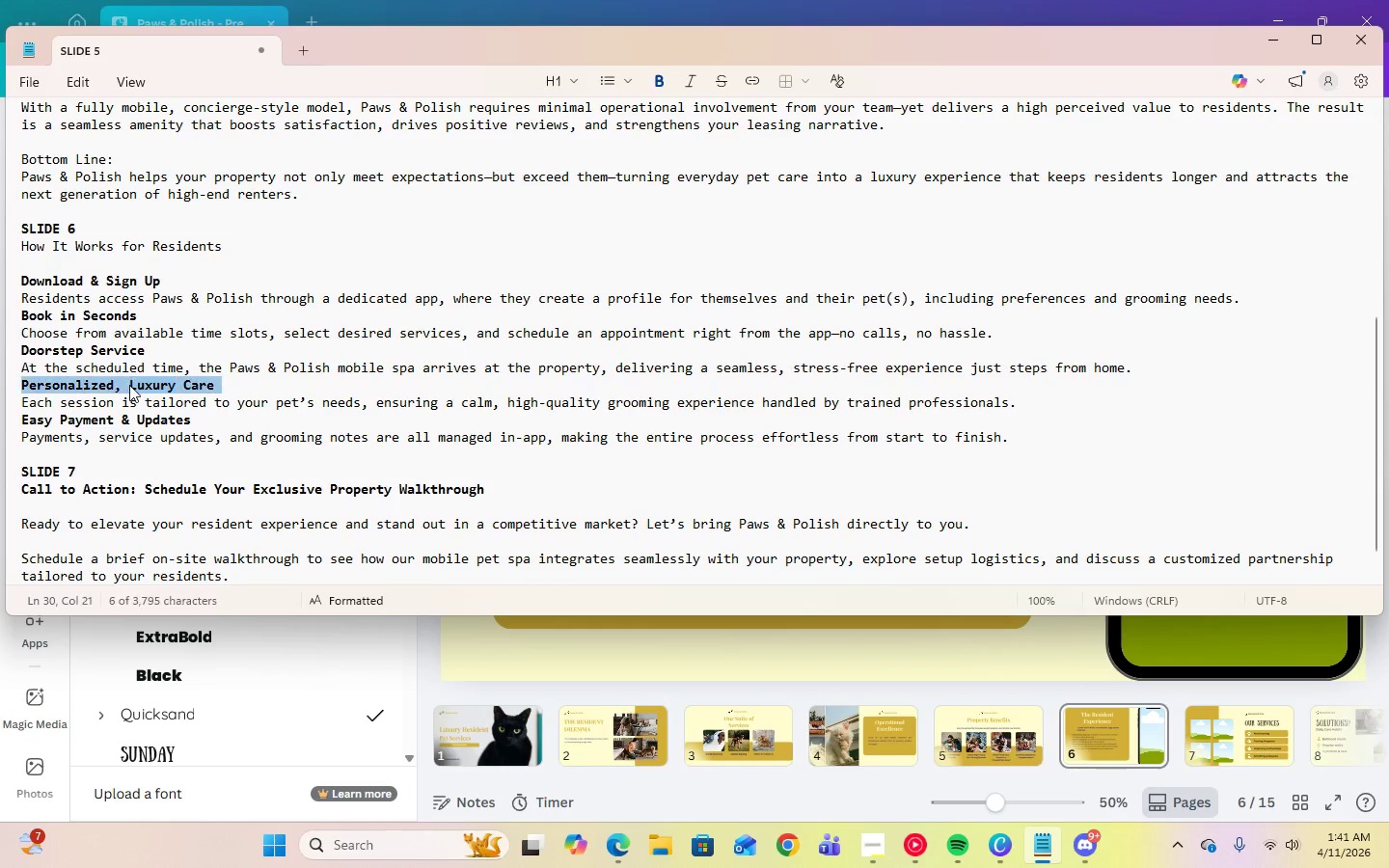 
triple_click([129, 385])
 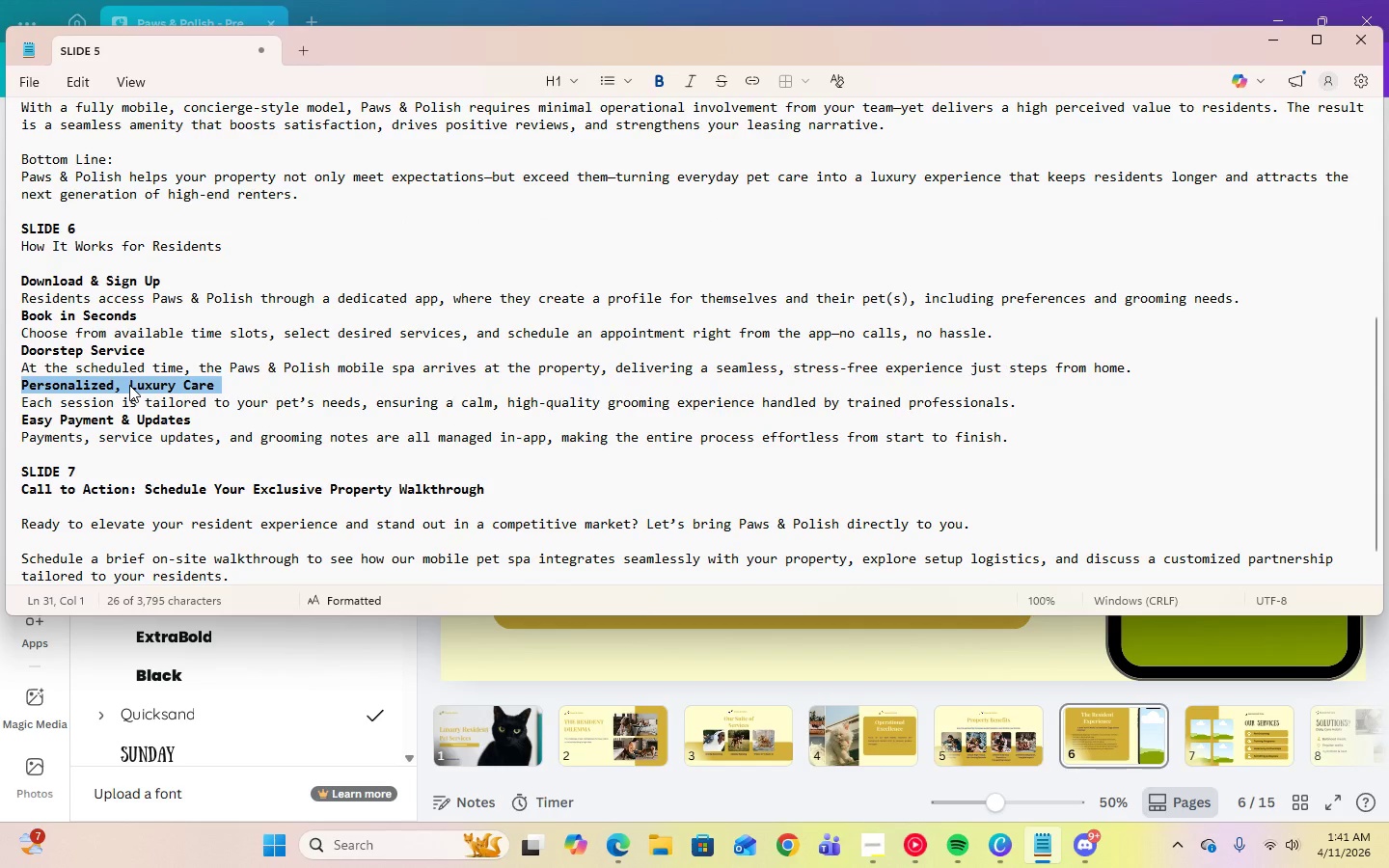 
right_click([129, 385])
 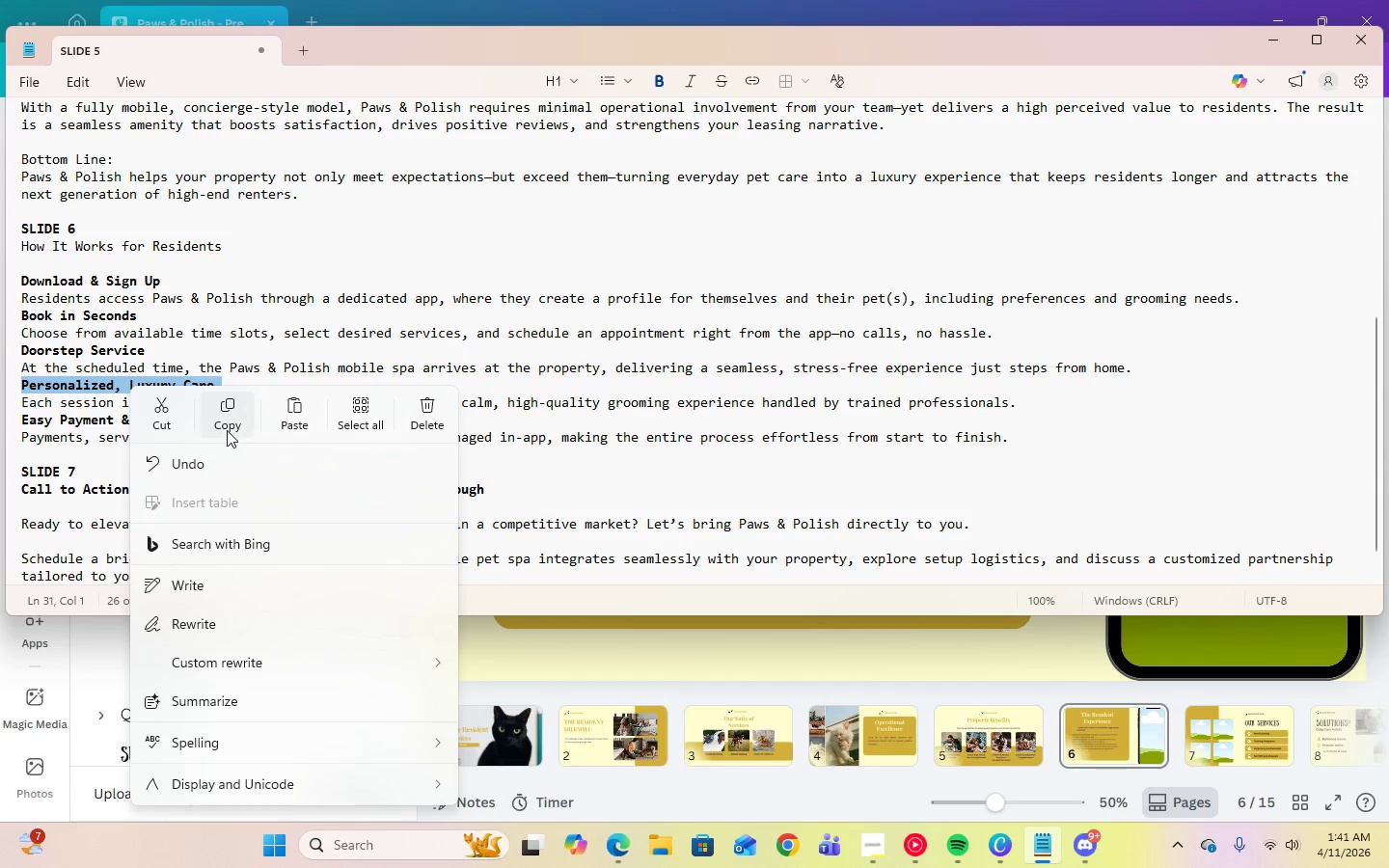 
left_click([226, 428])
 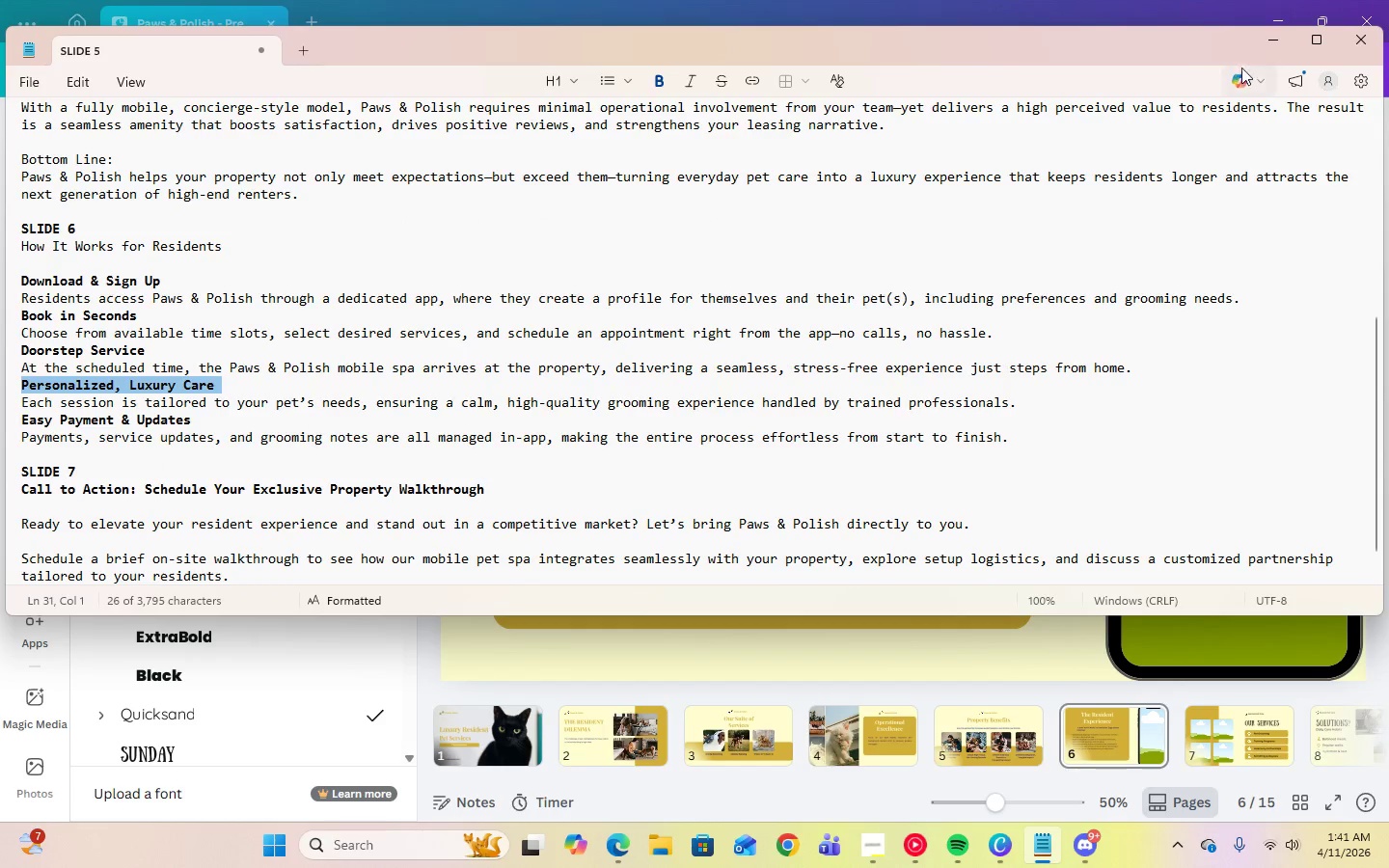 
left_click([1262, 38])
 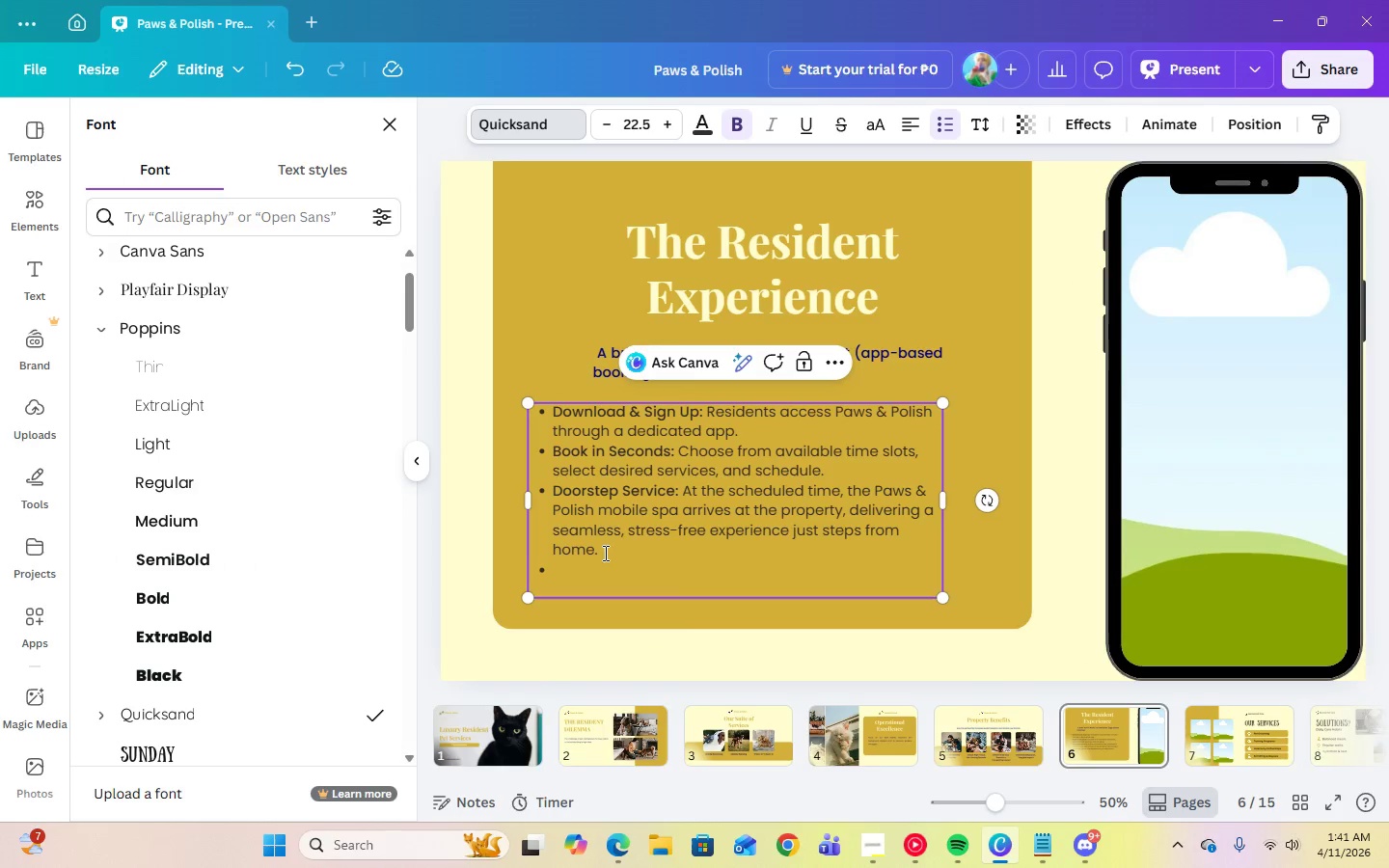 
right_click([570, 570])
 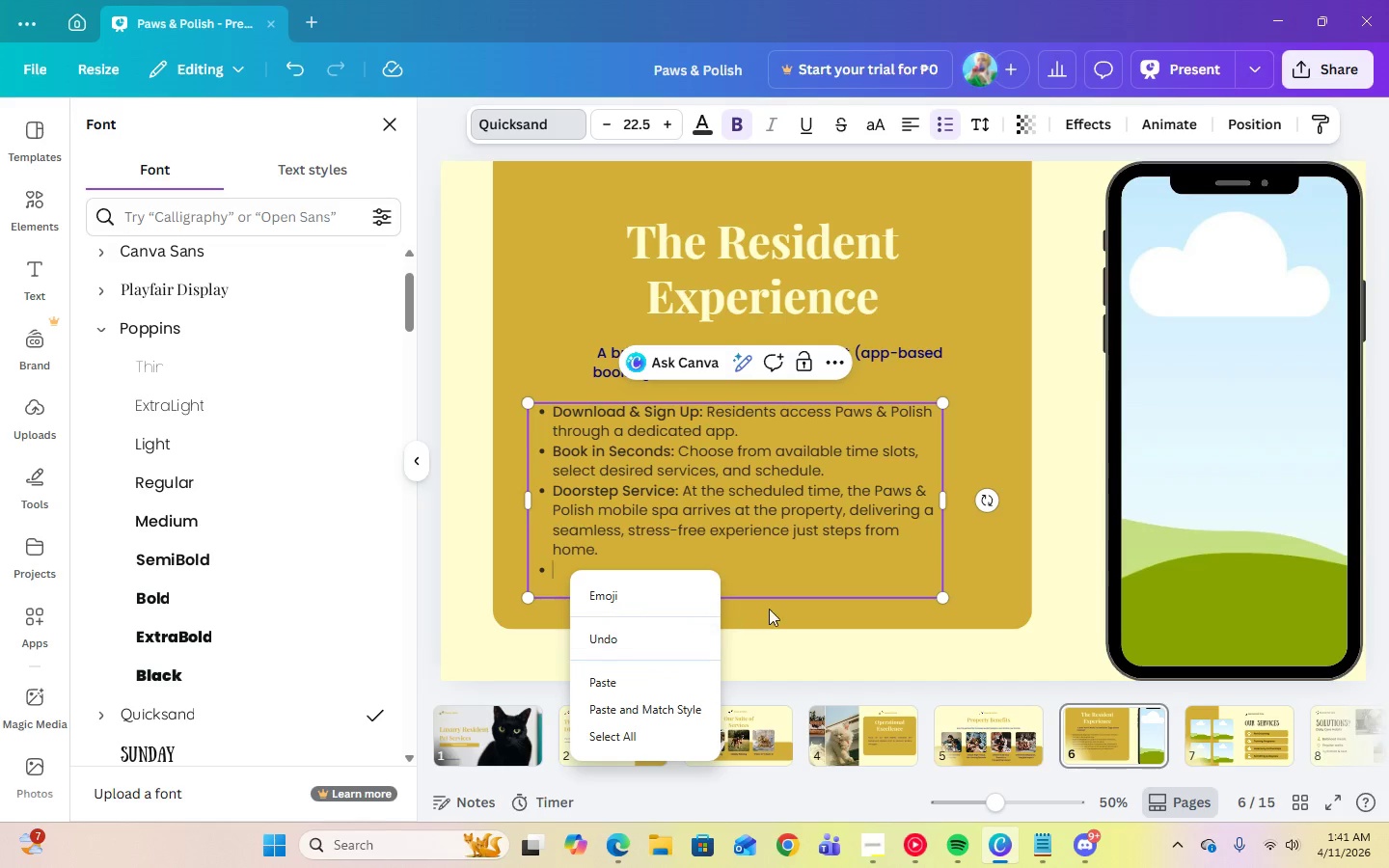 
left_click([599, 684])
 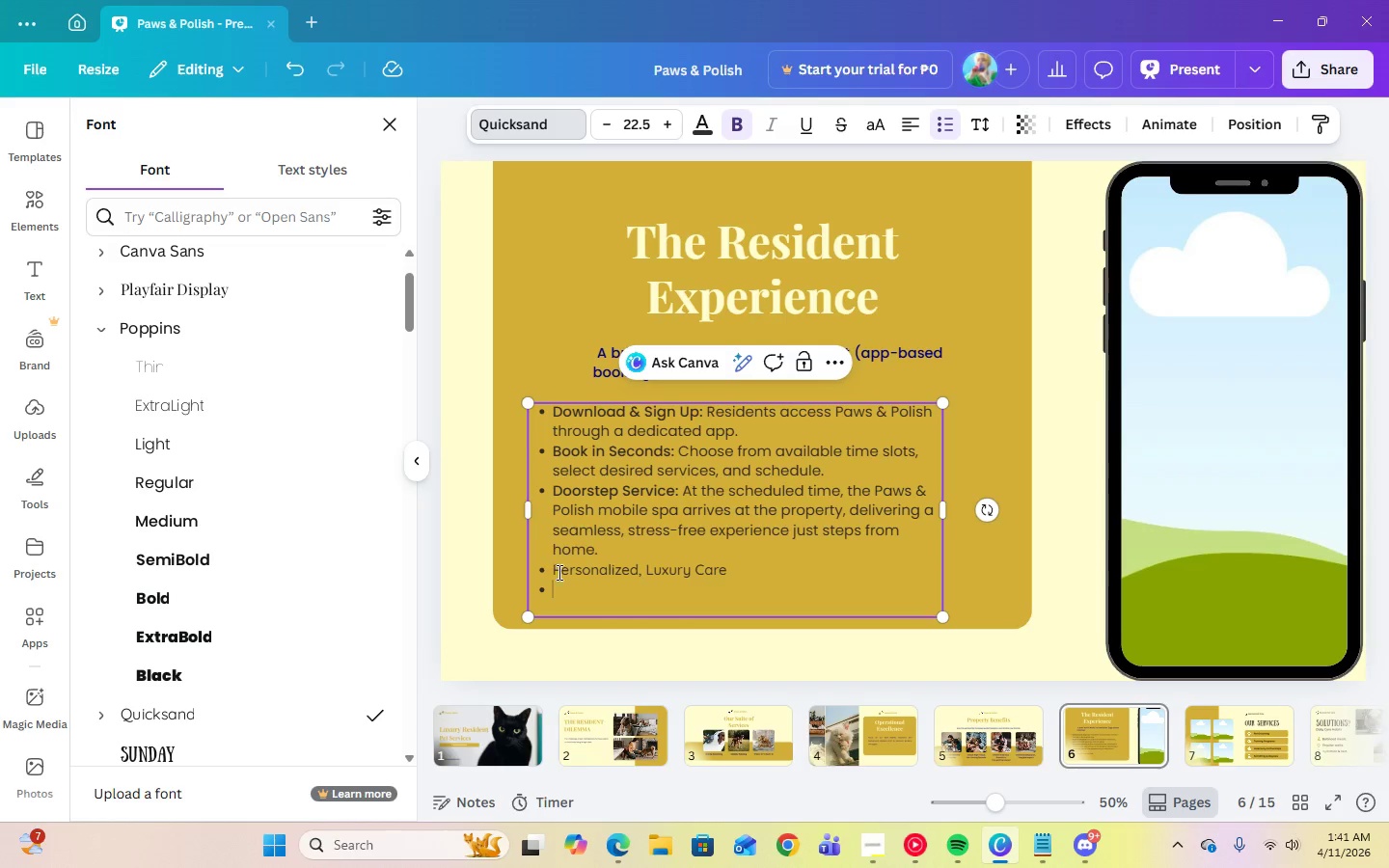 
left_click_drag(start_coordinate=[554, 572], to_coordinate=[738, 567])
 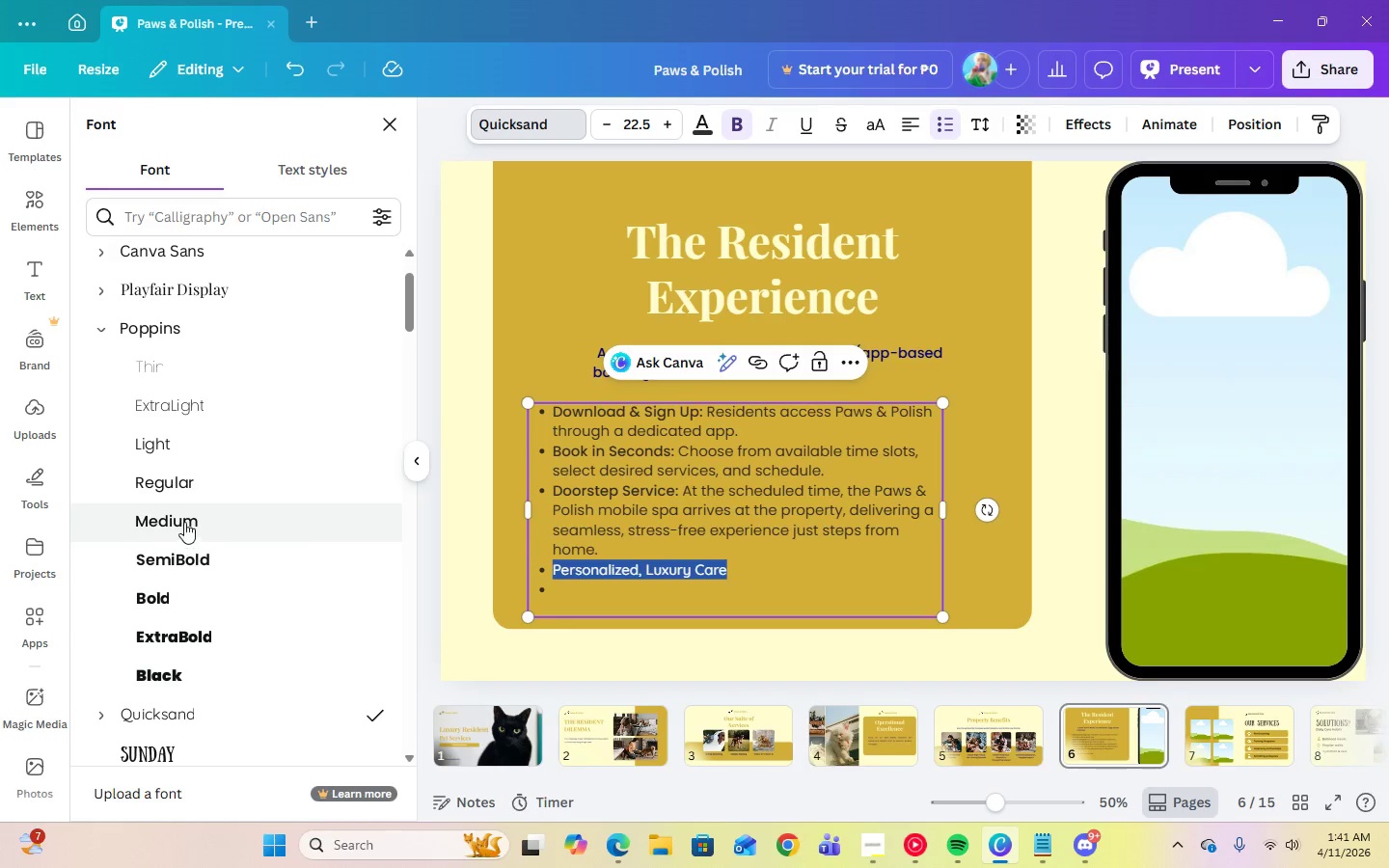 
left_click([184, 521])
 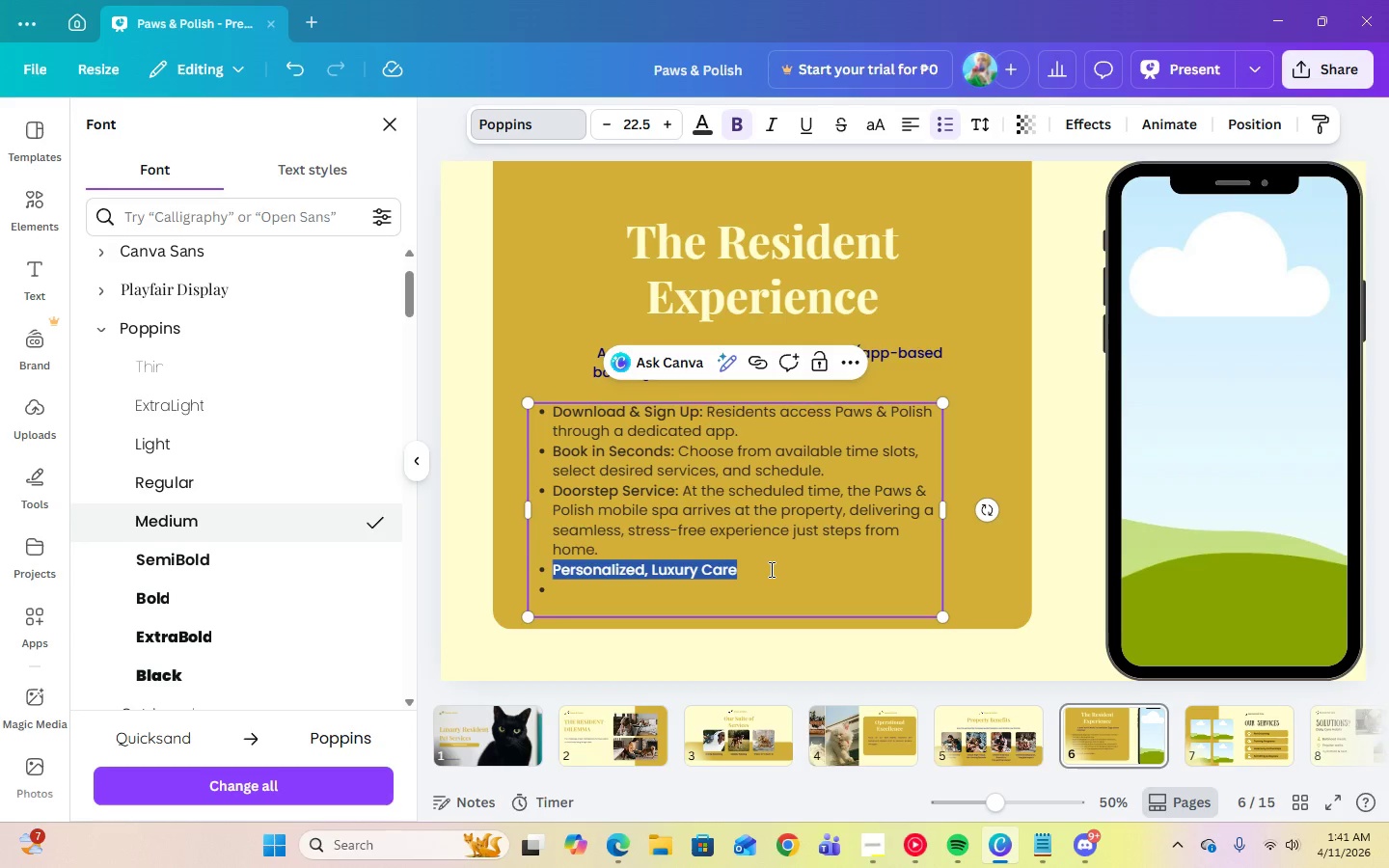 
left_click([763, 569])
 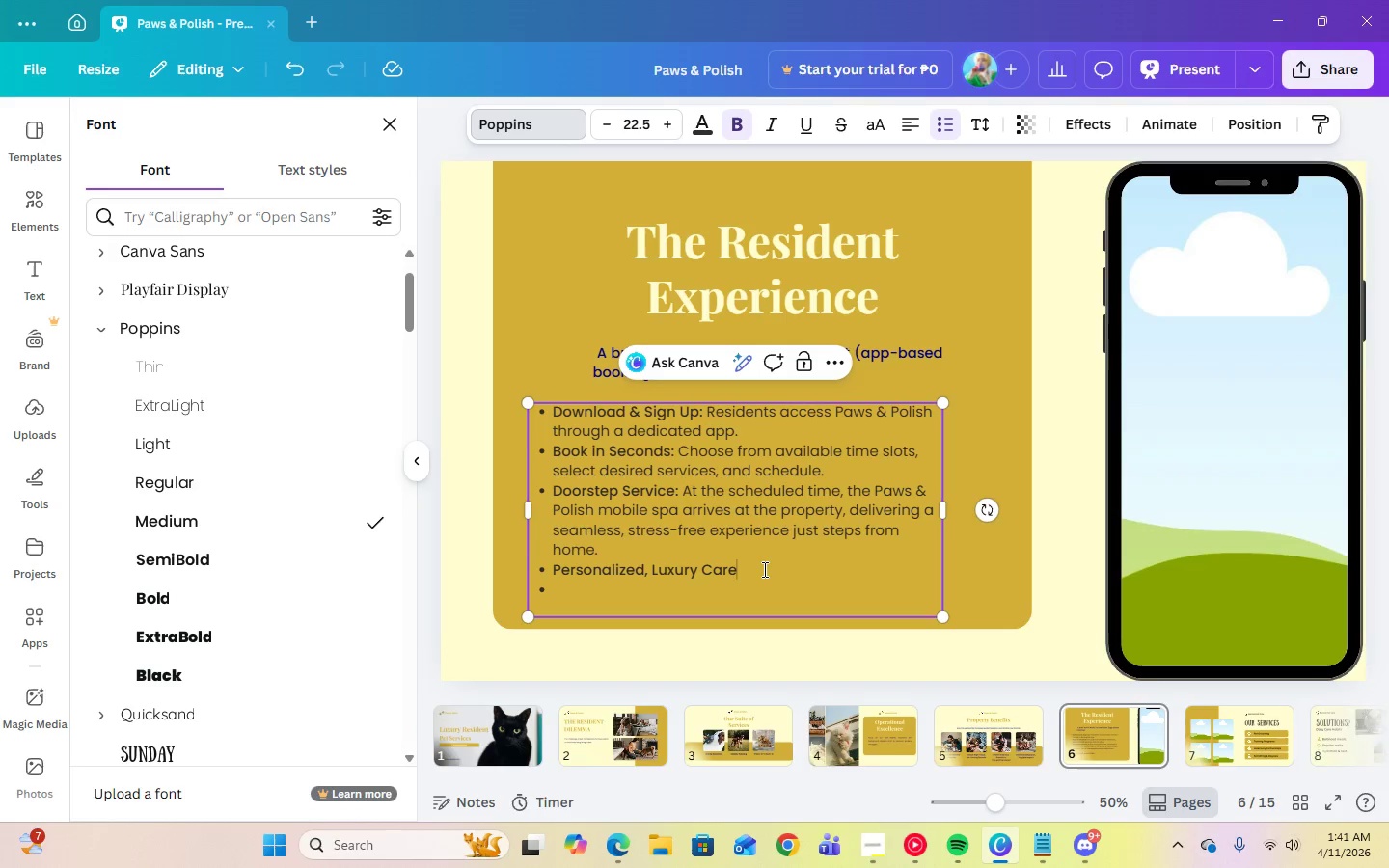 
key(Shift+Semicolon)
 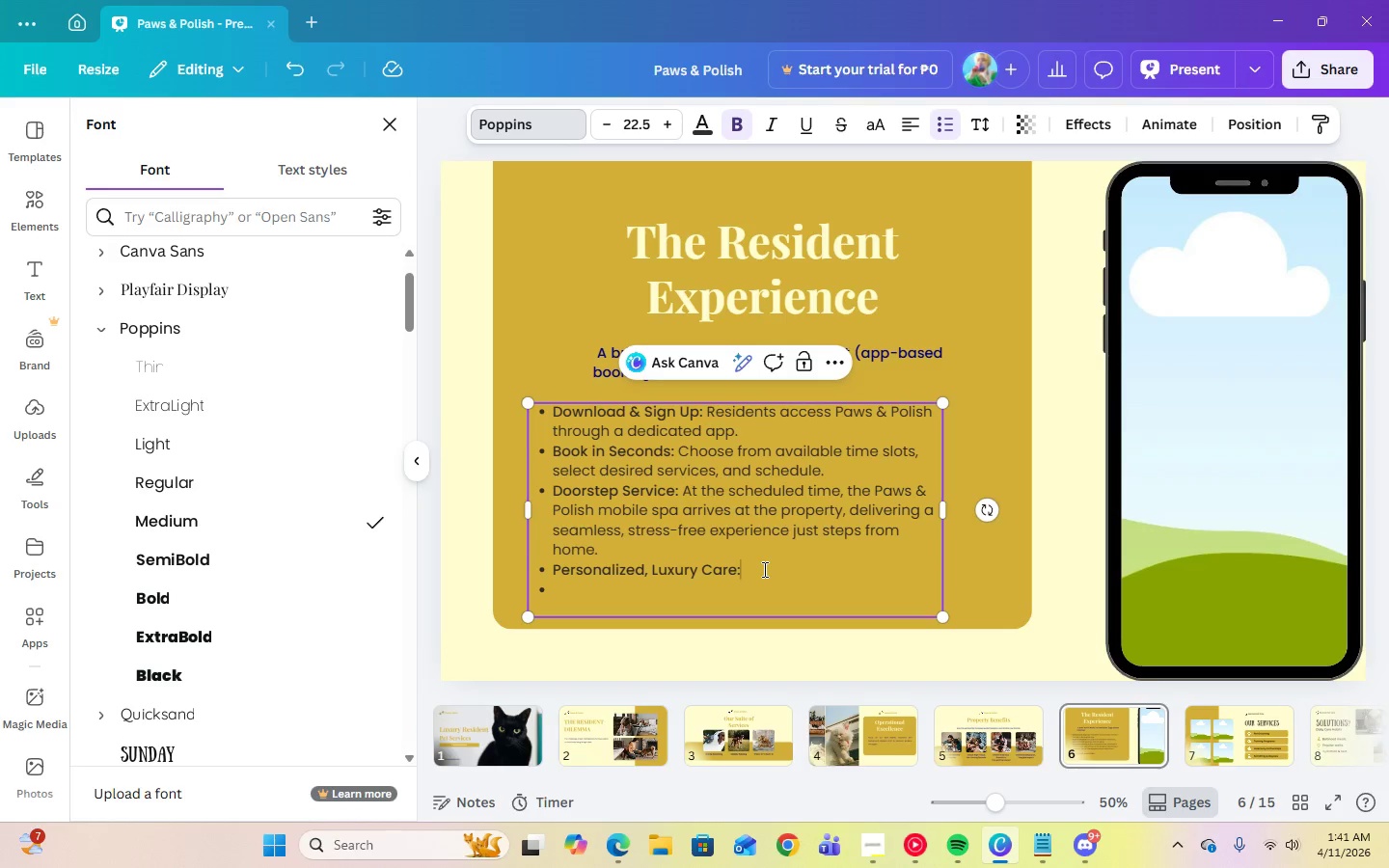 
key(Space)
 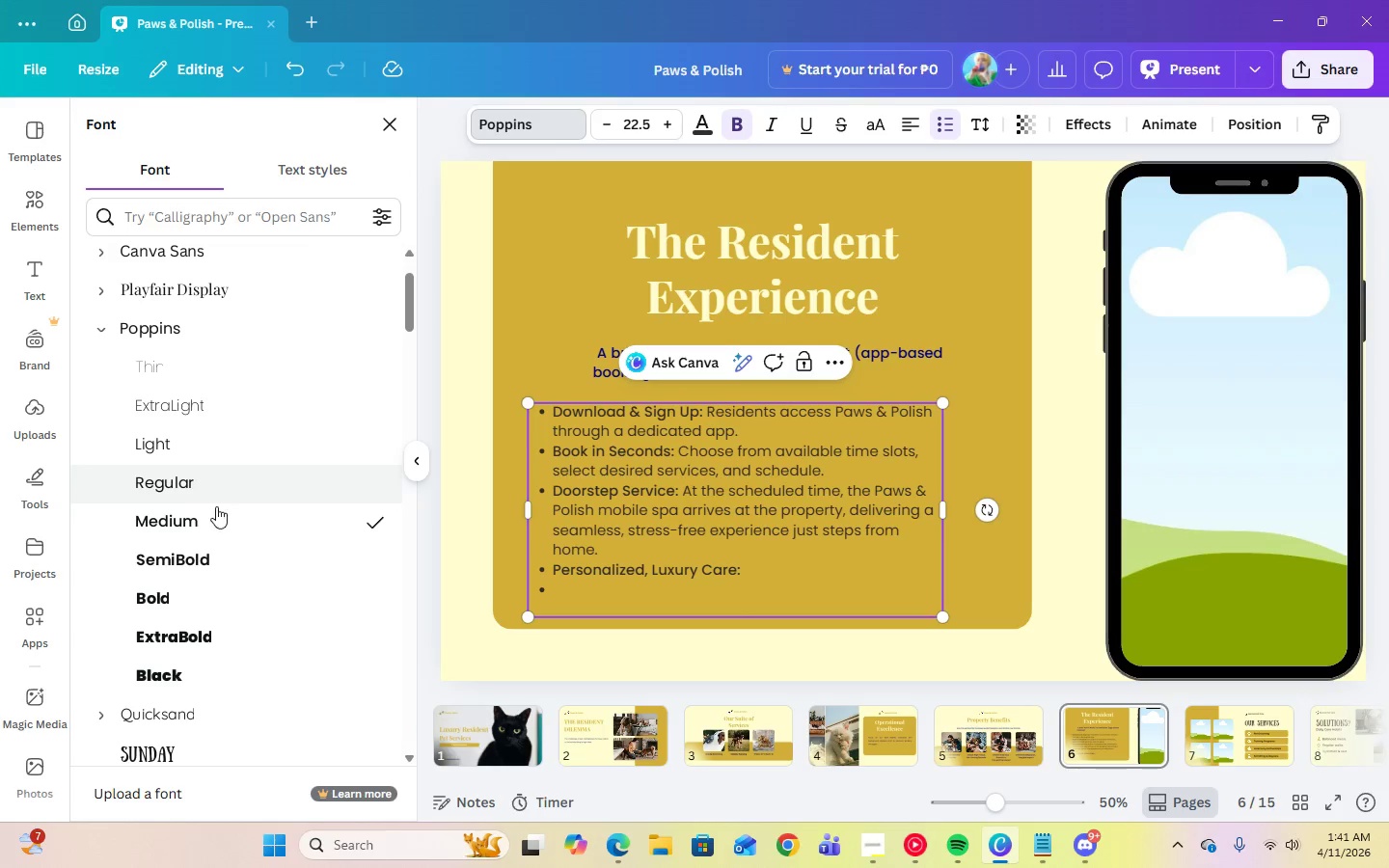 
left_click([174, 484])
 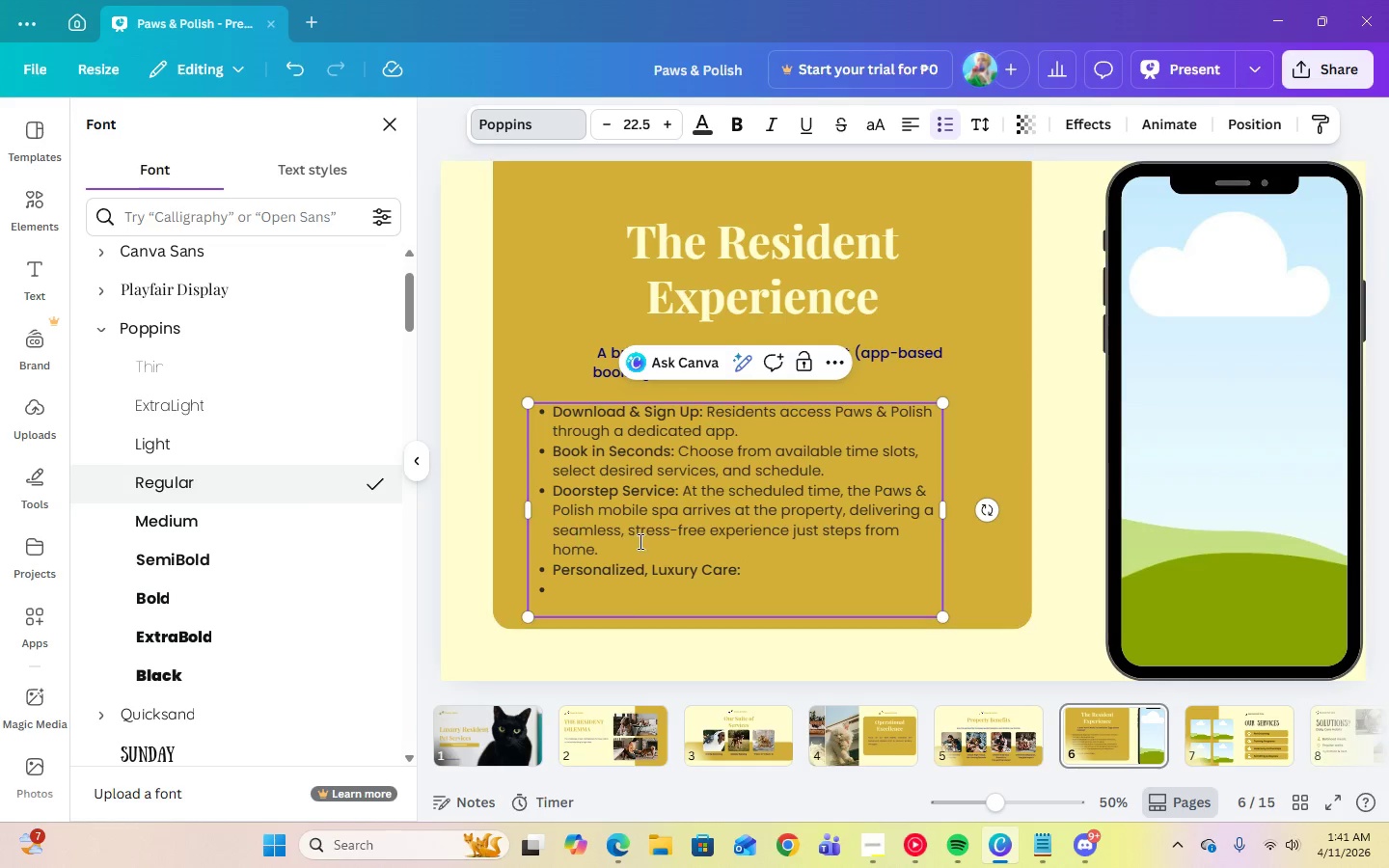 
left_click([641, 571])
 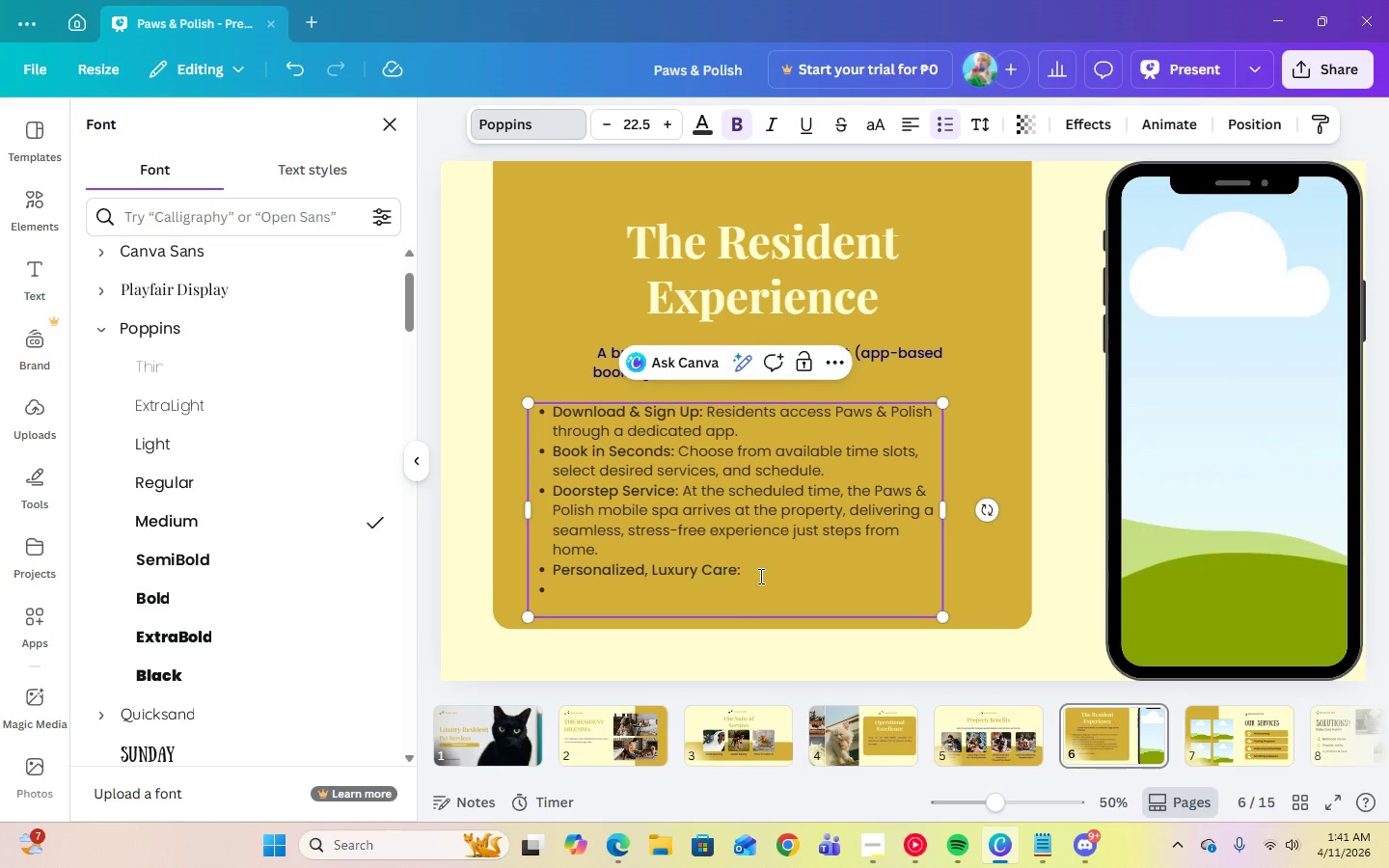 
left_click([757, 573])
 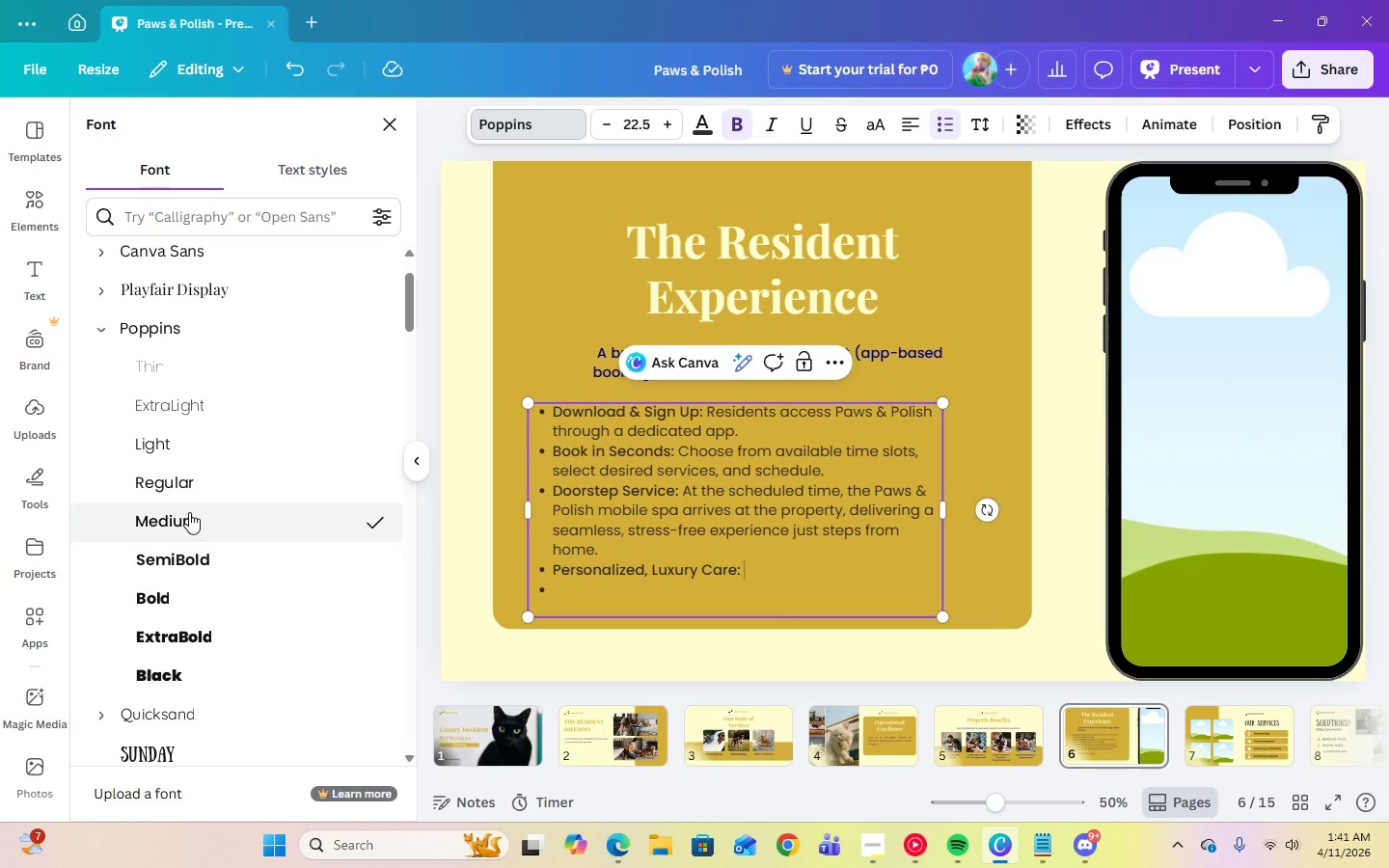 
left_click([180, 477])
 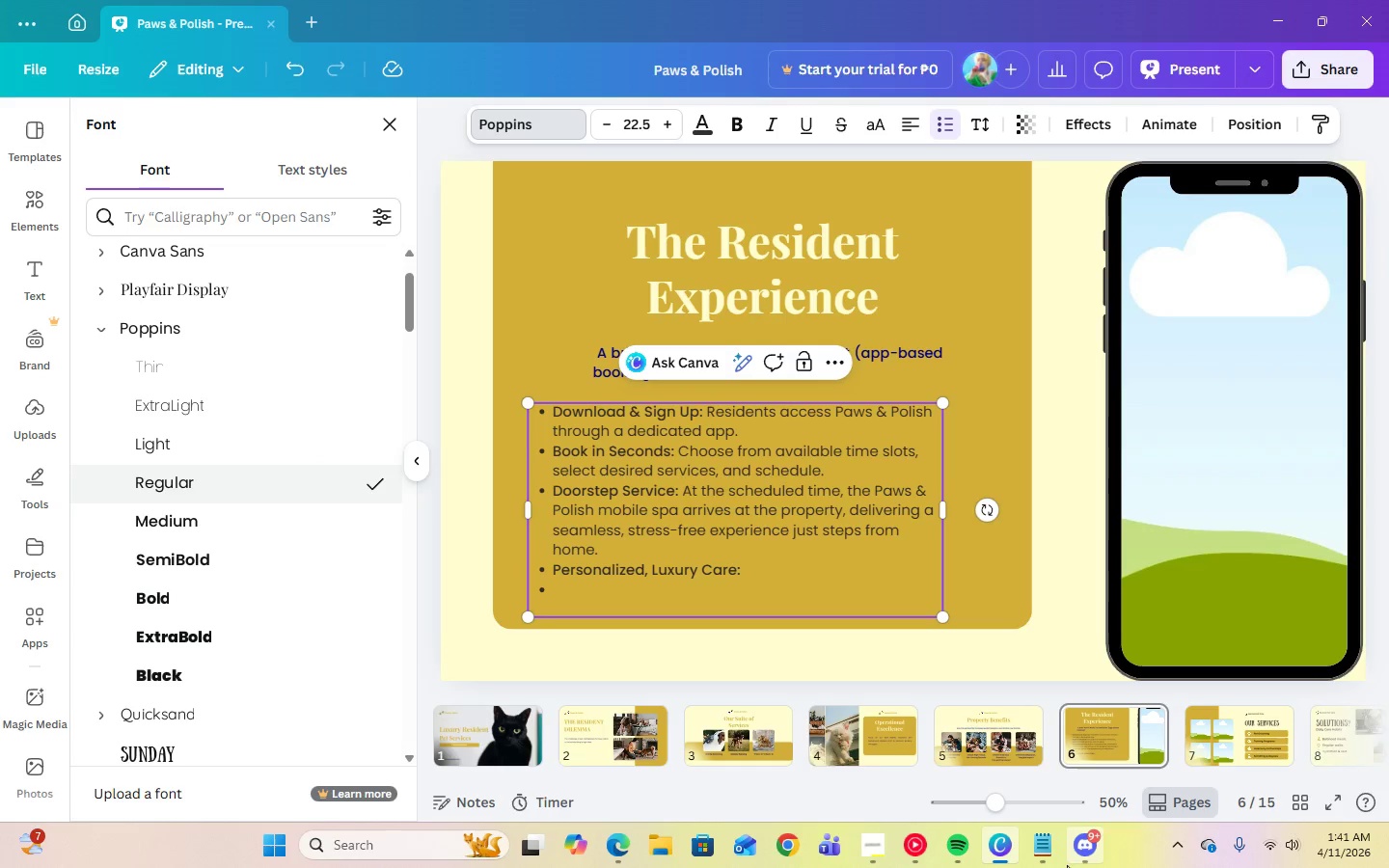 
left_click([1051, 850])
 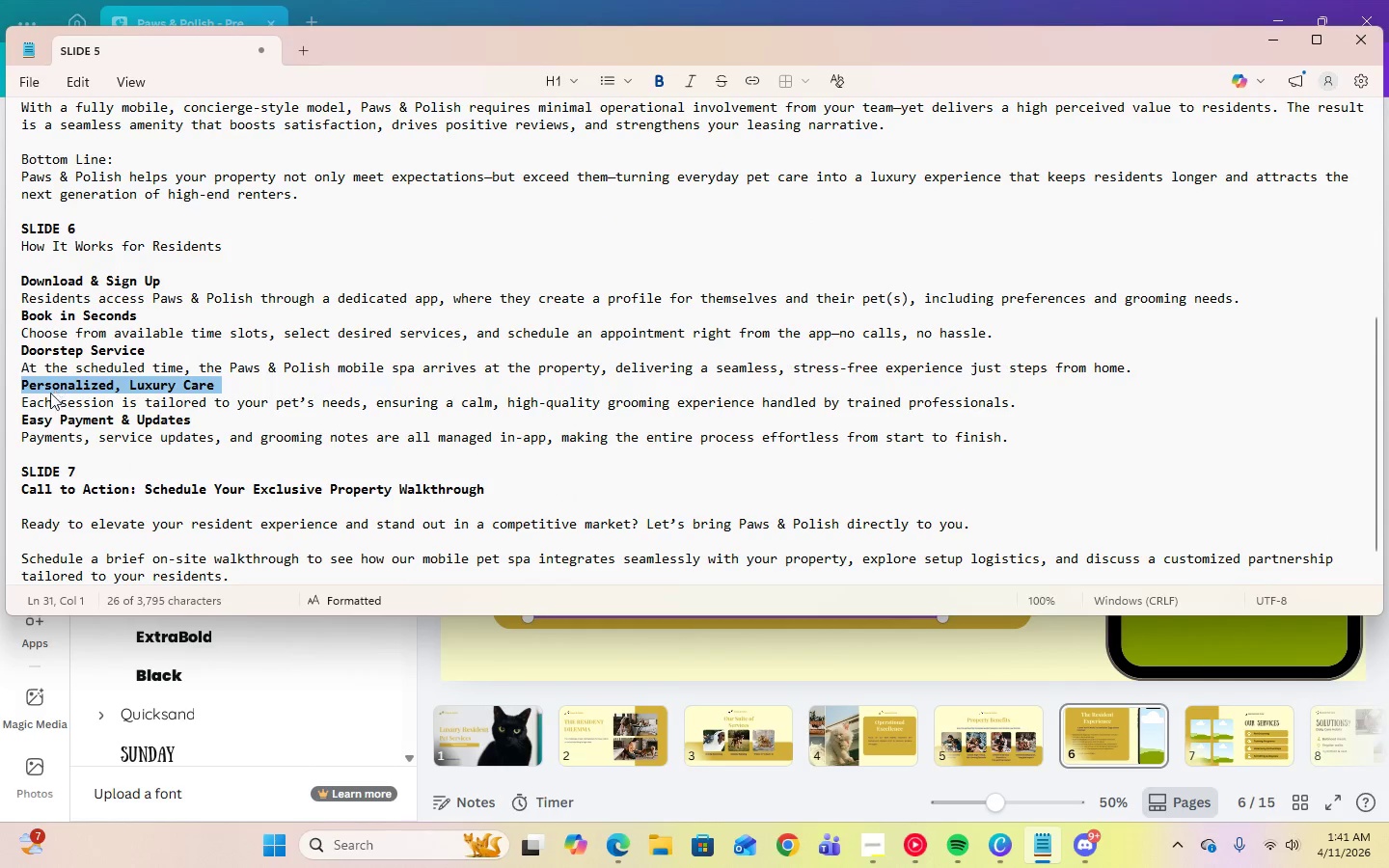 
double_click([44, 400])
 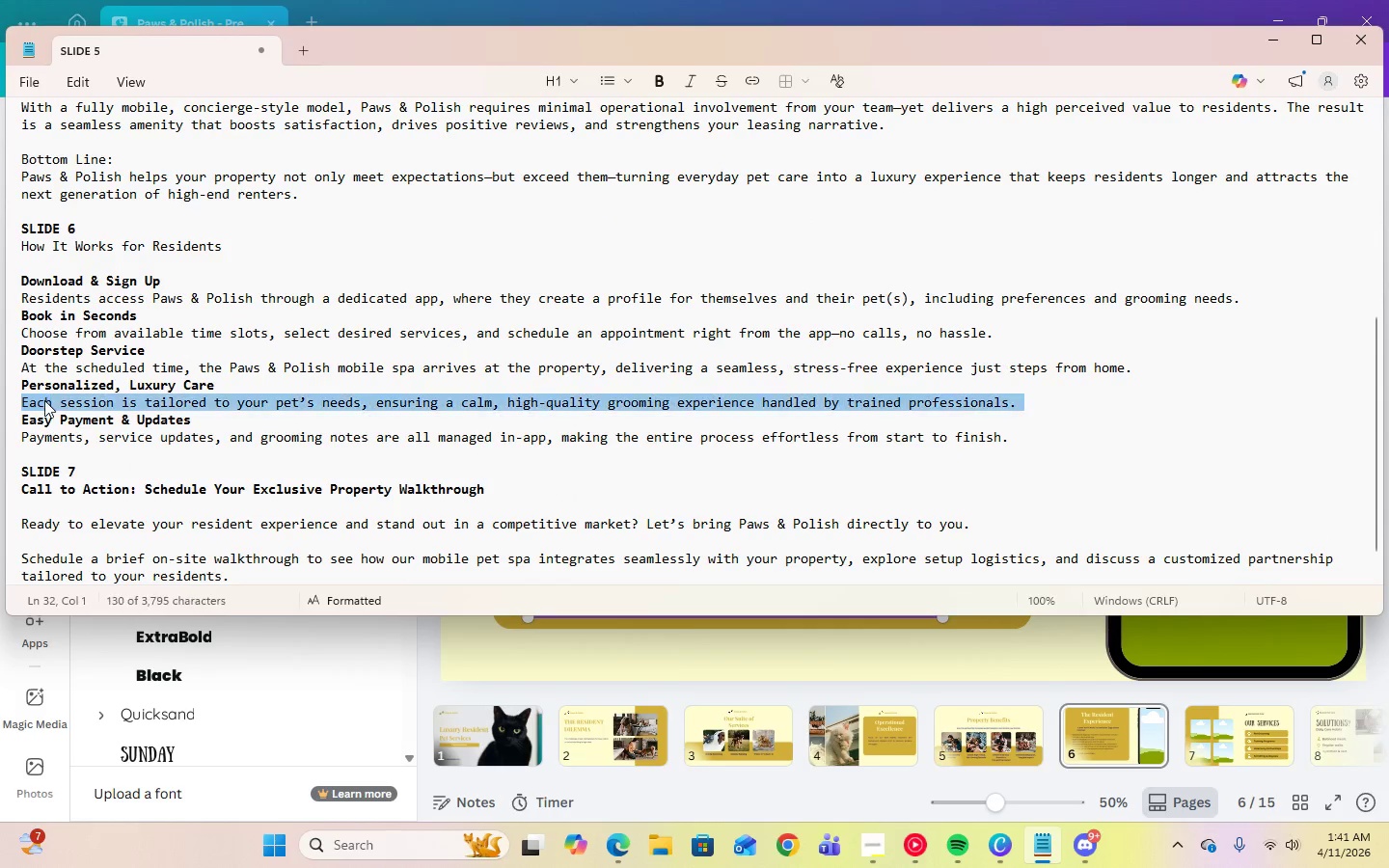 
triple_click([44, 400])
 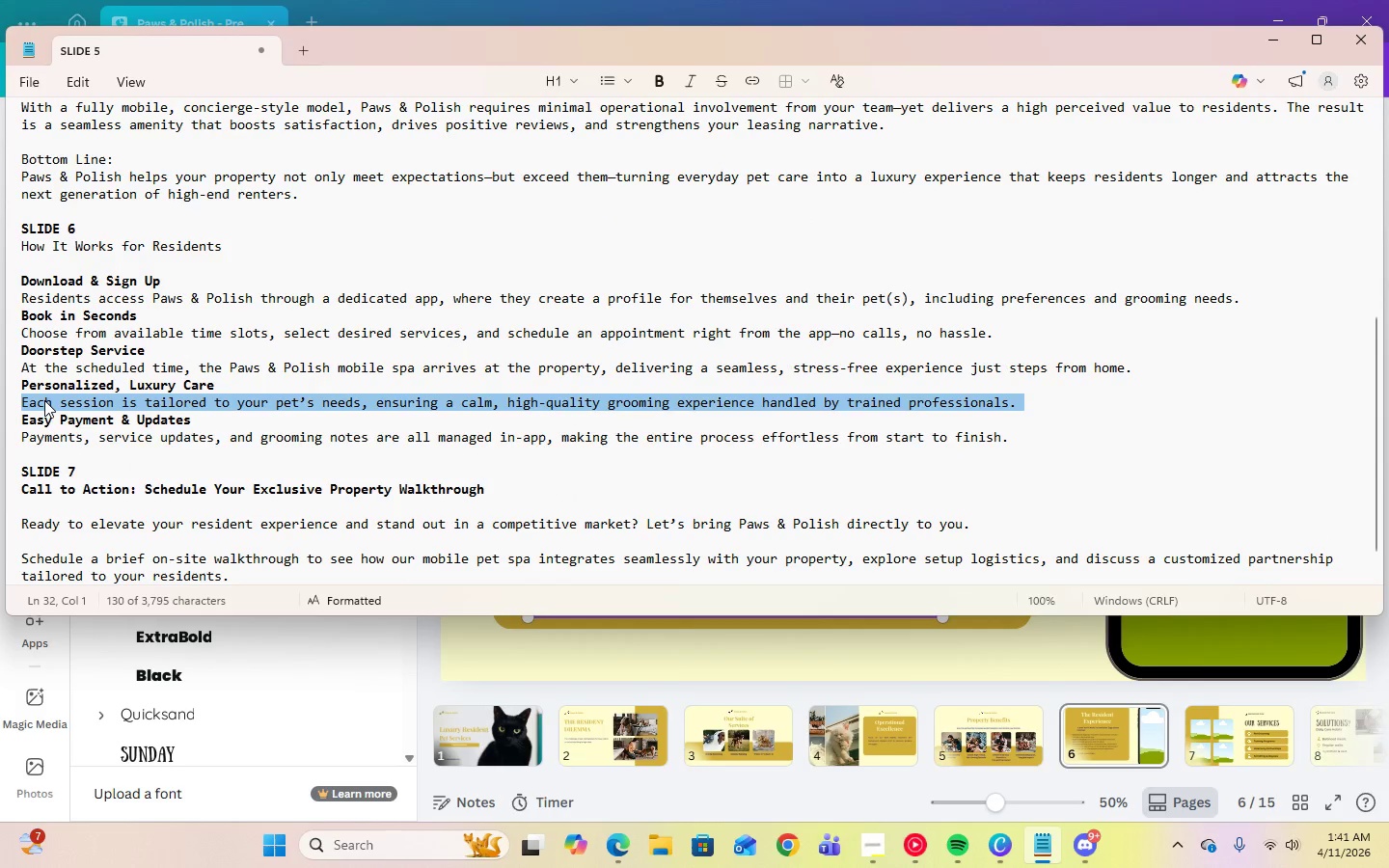 
right_click([44, 400])
 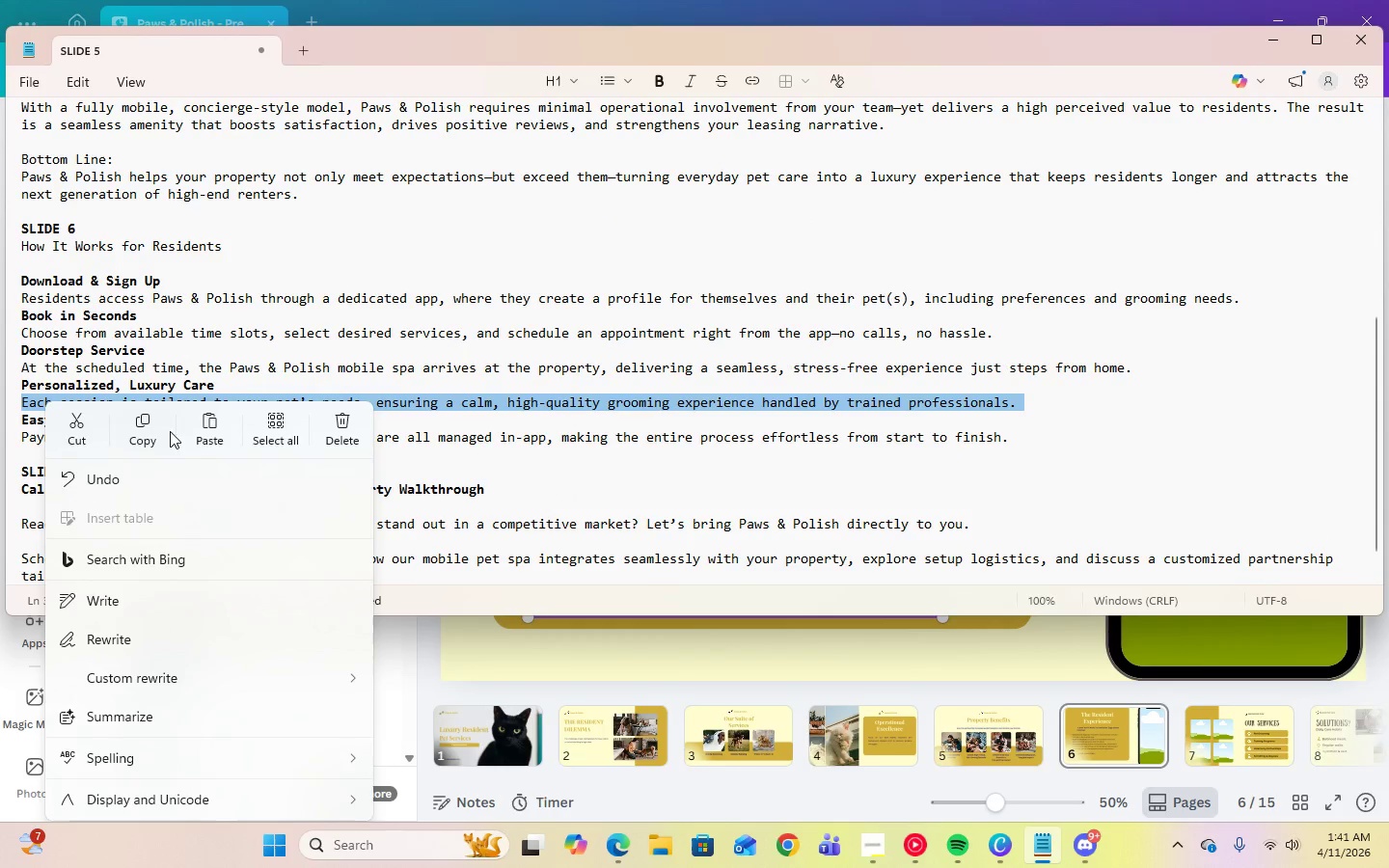 
left_click([151, 431])
 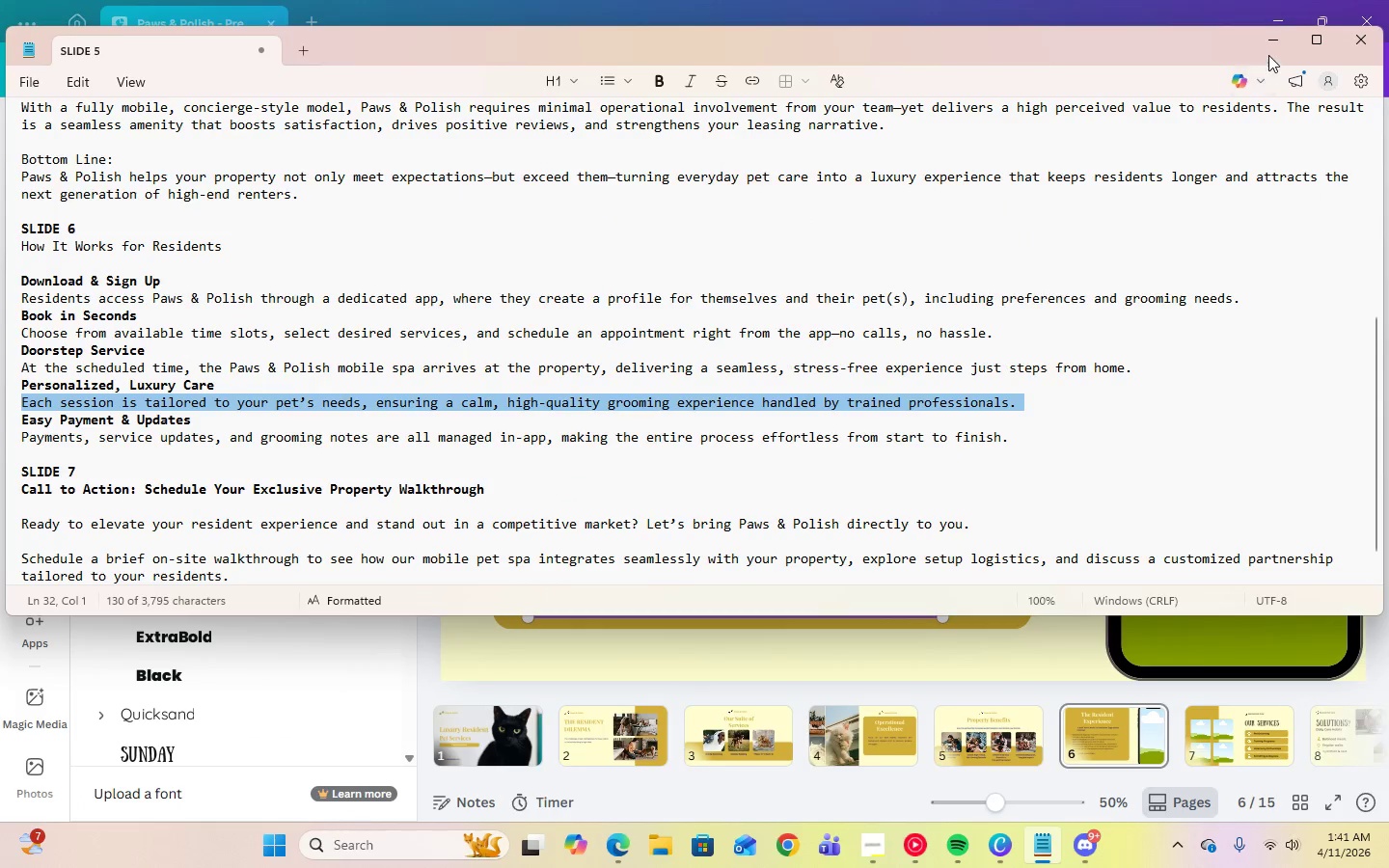 
left_click([1269, 48])
 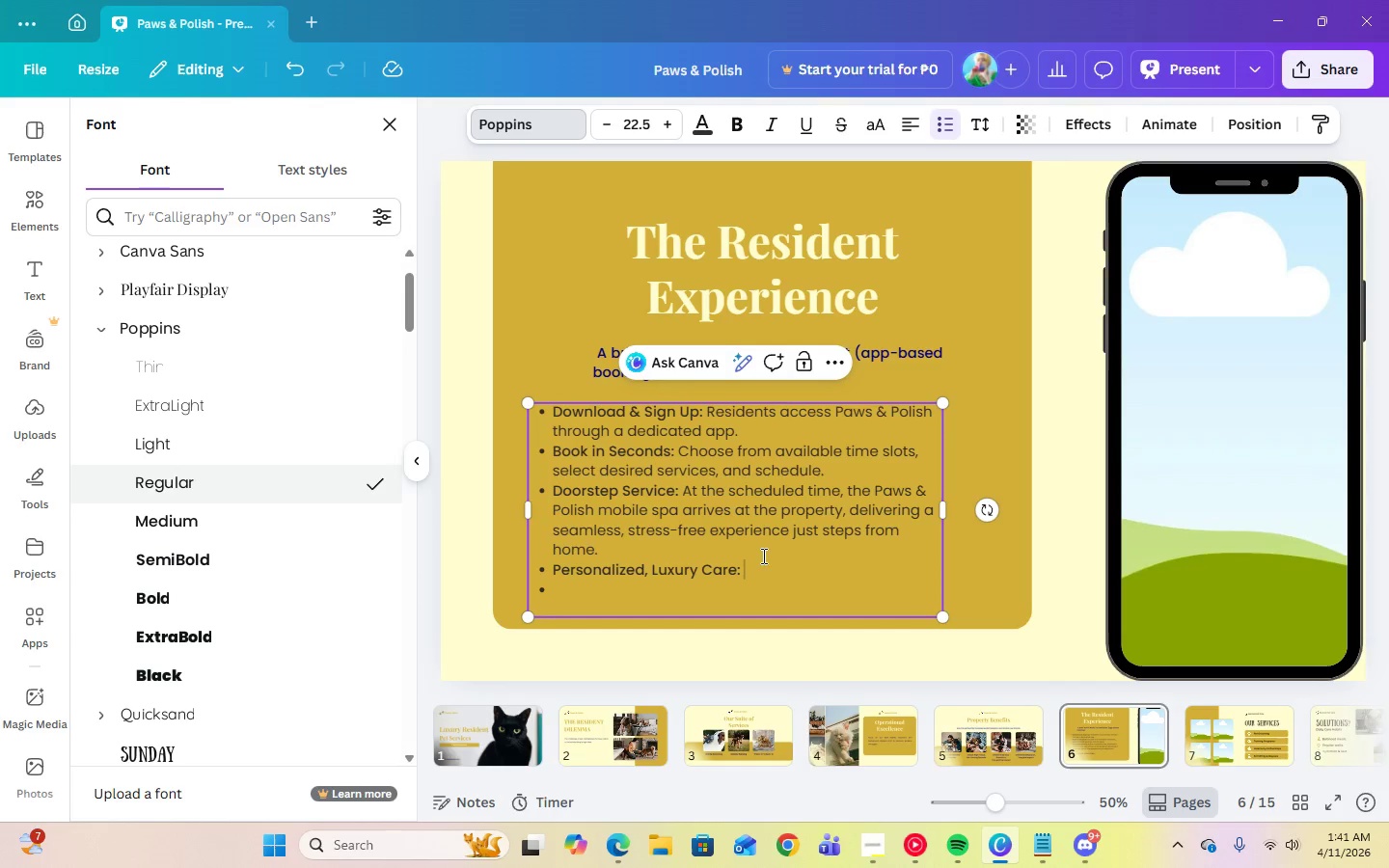 
right_click([765, 574])
 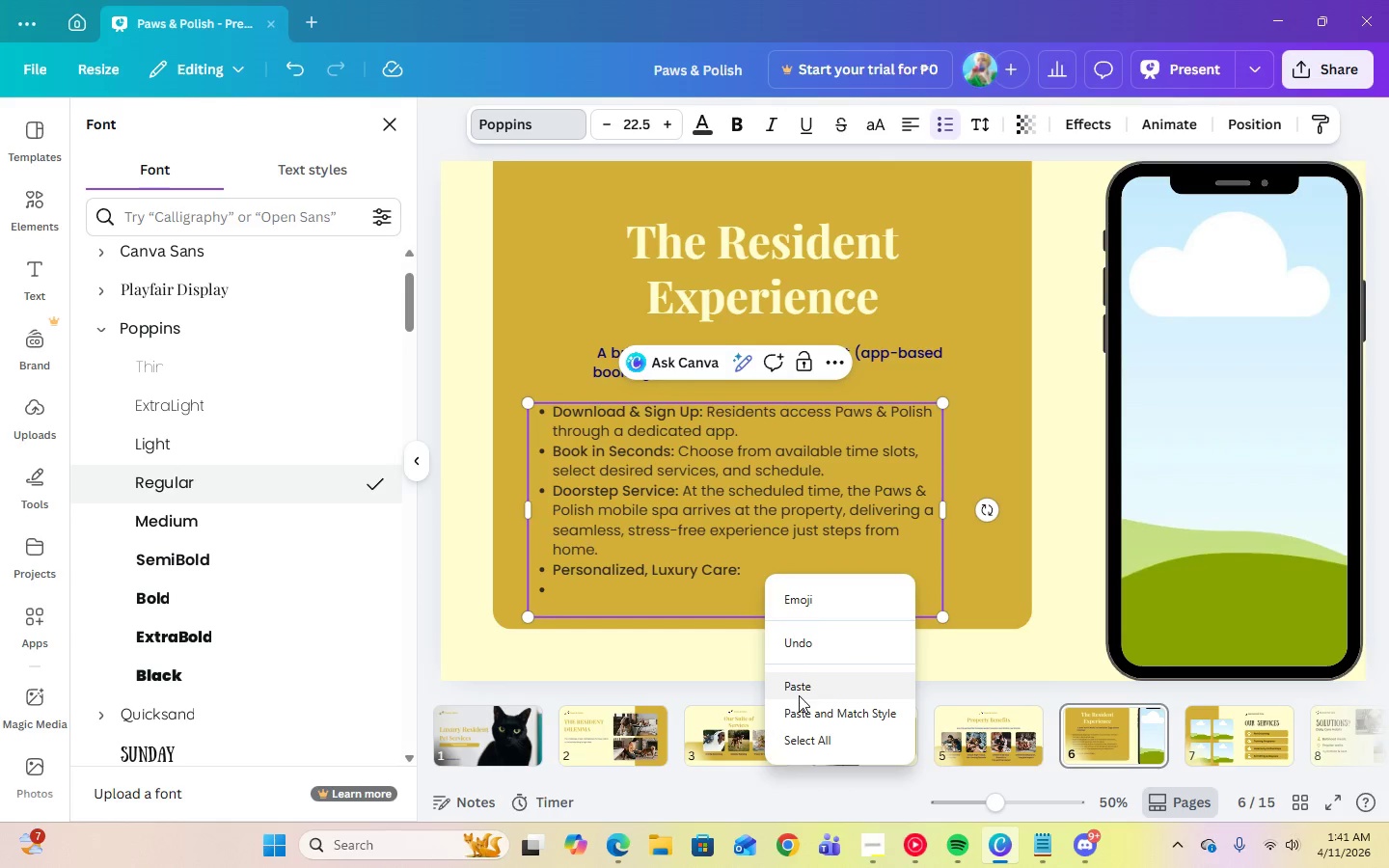 
left_click([799, 688])
 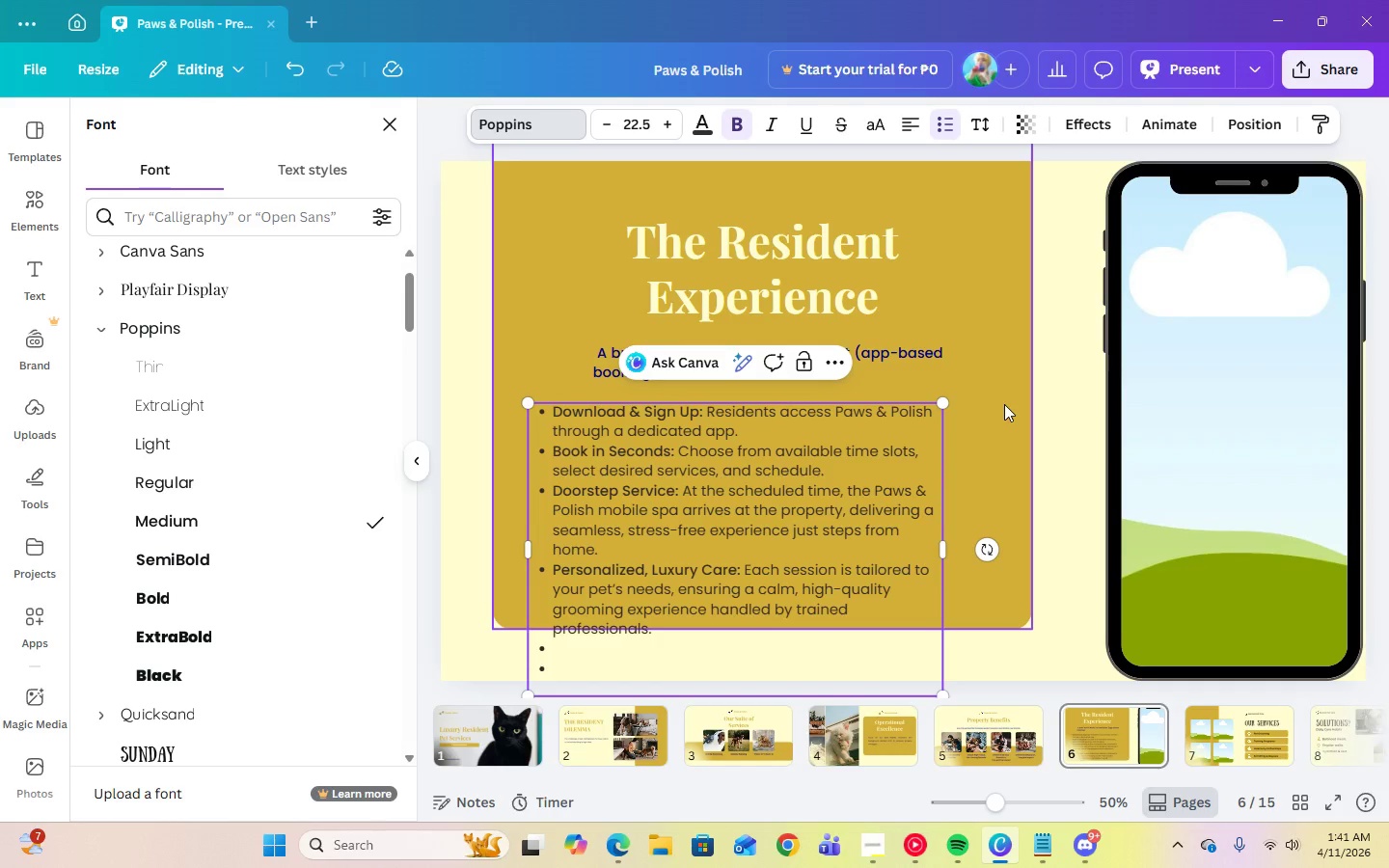 
wait(5.36)
 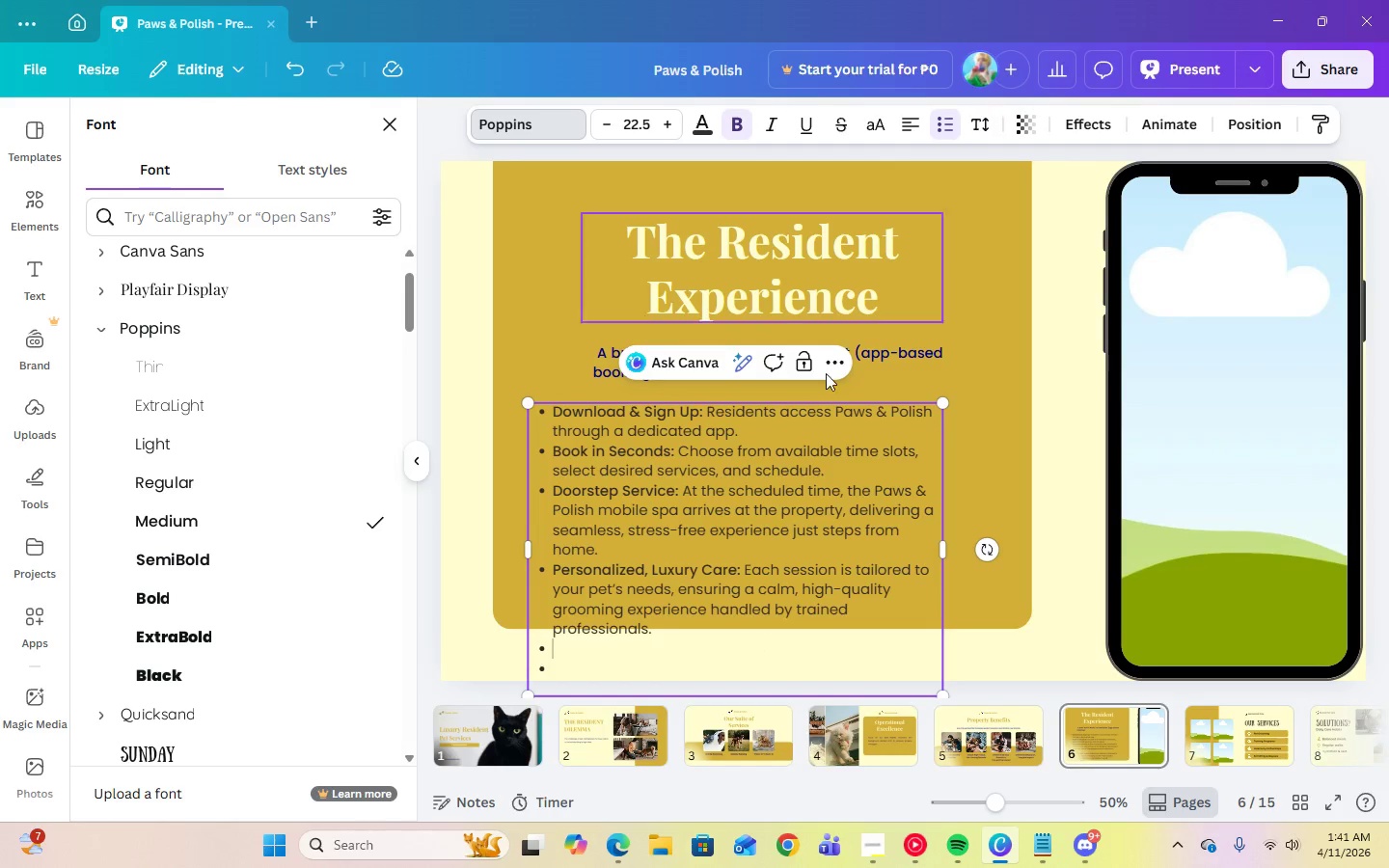 
left_click_drag(start_coordinate=[951, 555], to_coordinate=[1021, 547])
 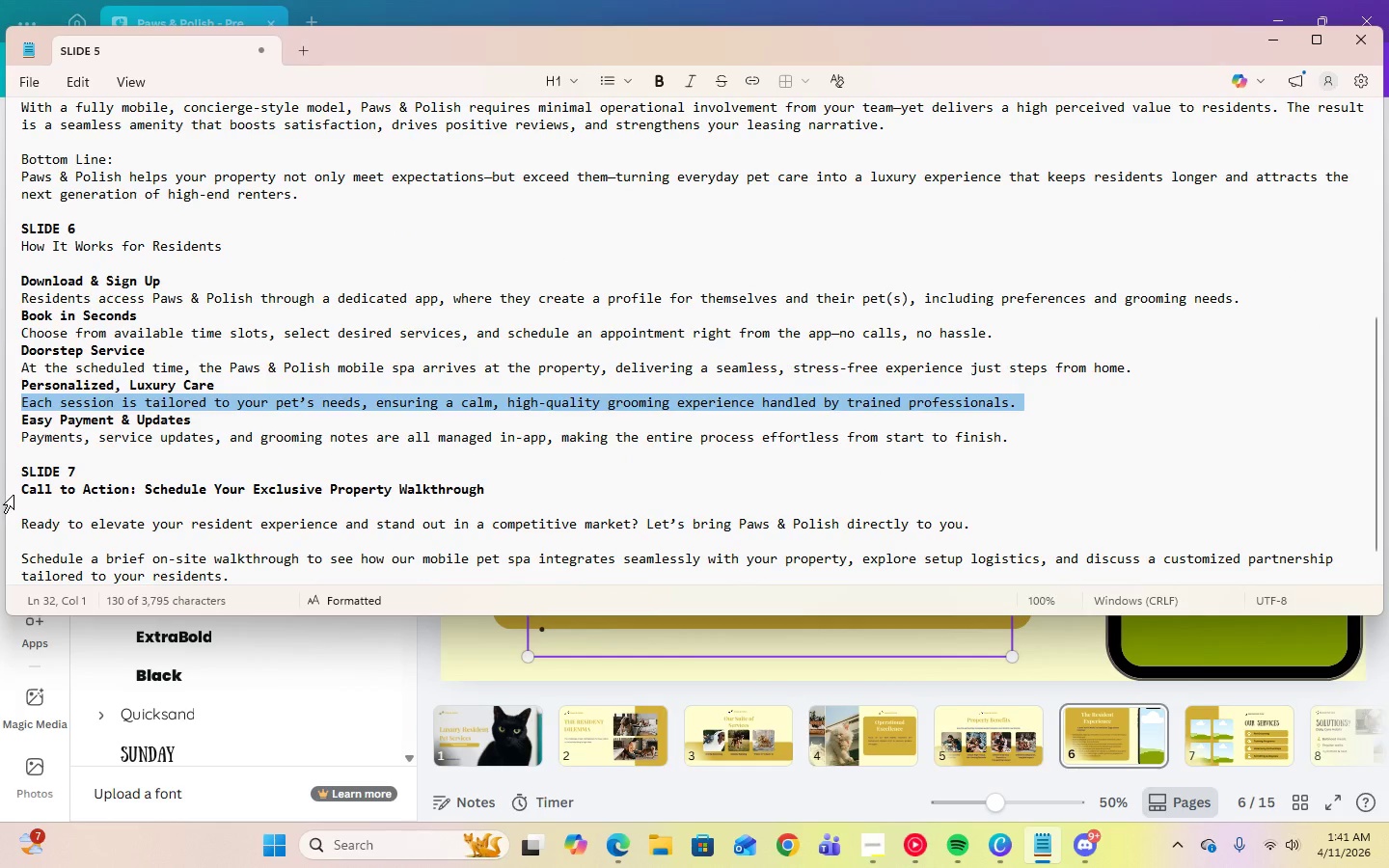 
wait(7.0)
 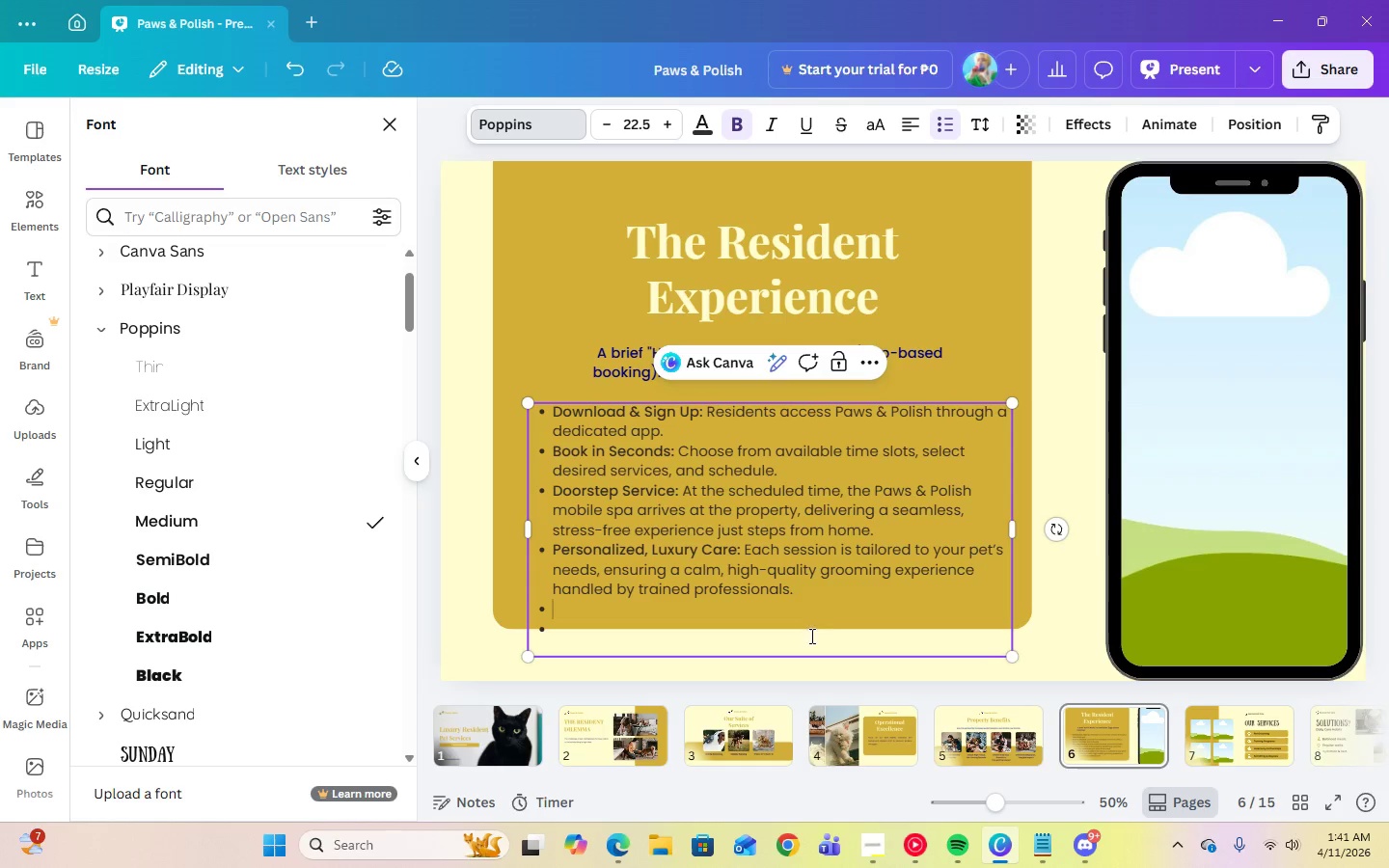 
double_click([20, 421])
 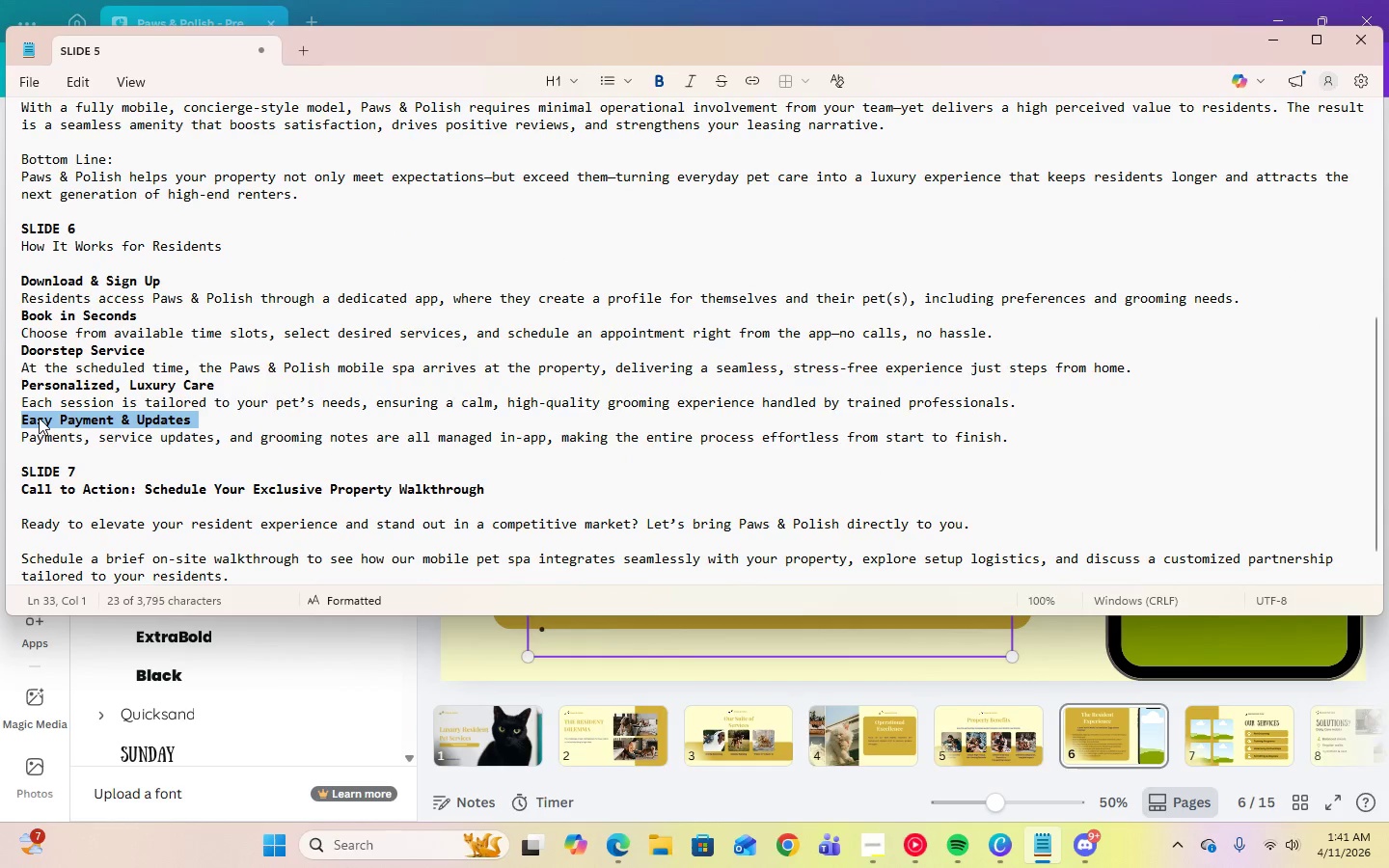 
right_click([39, 418])
 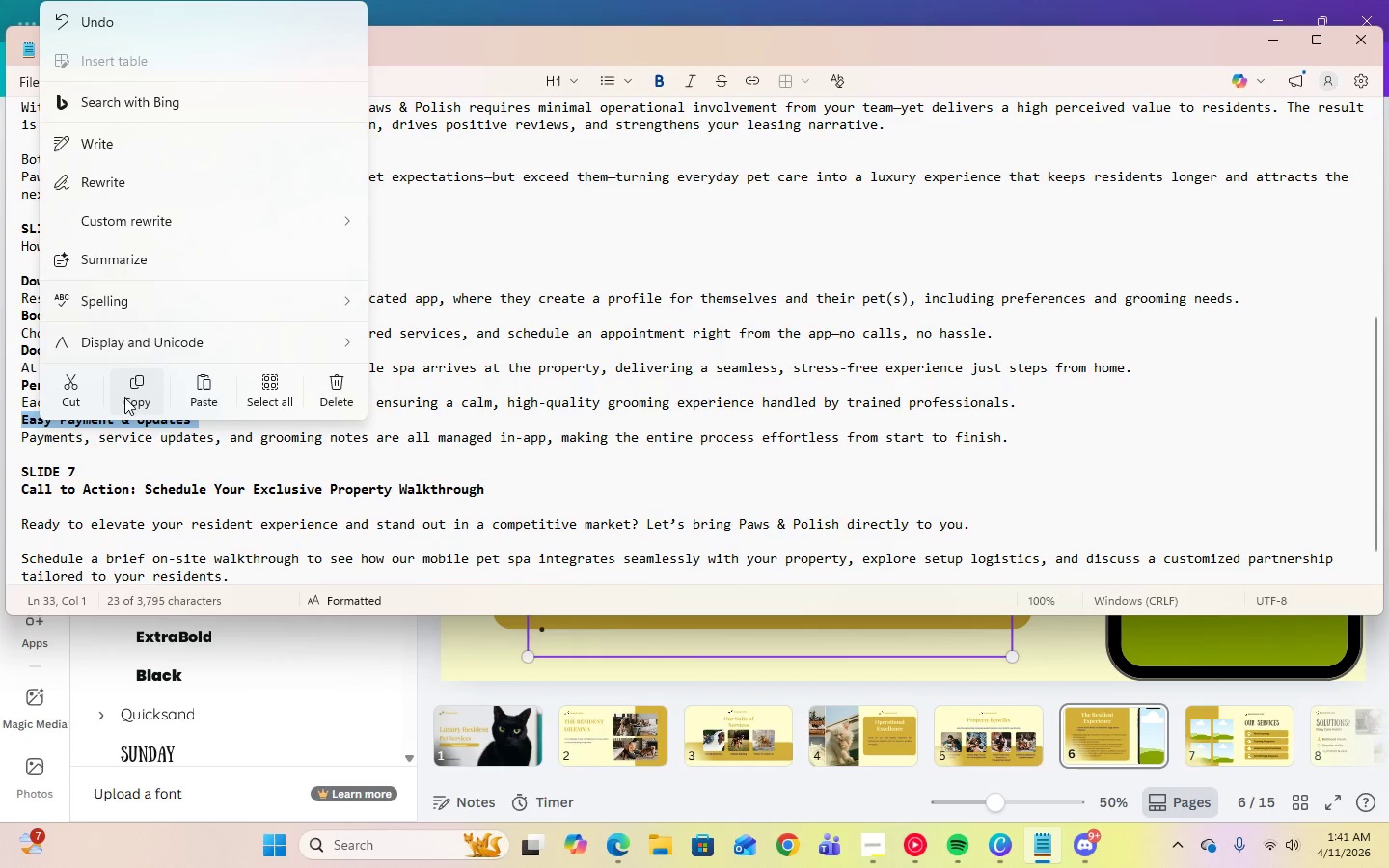 
left_click([133, 393])
 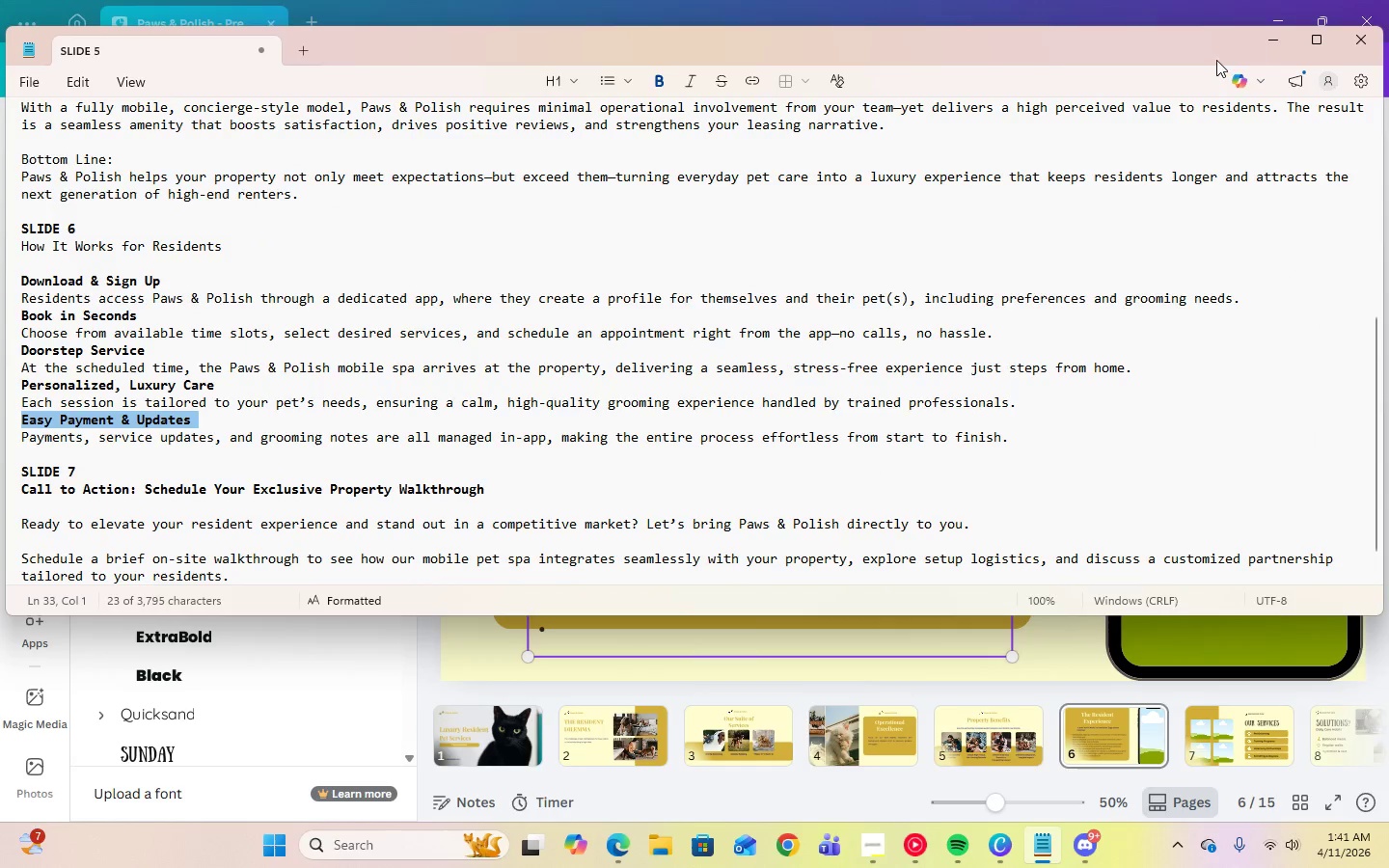 
left_click([1278, 41])
 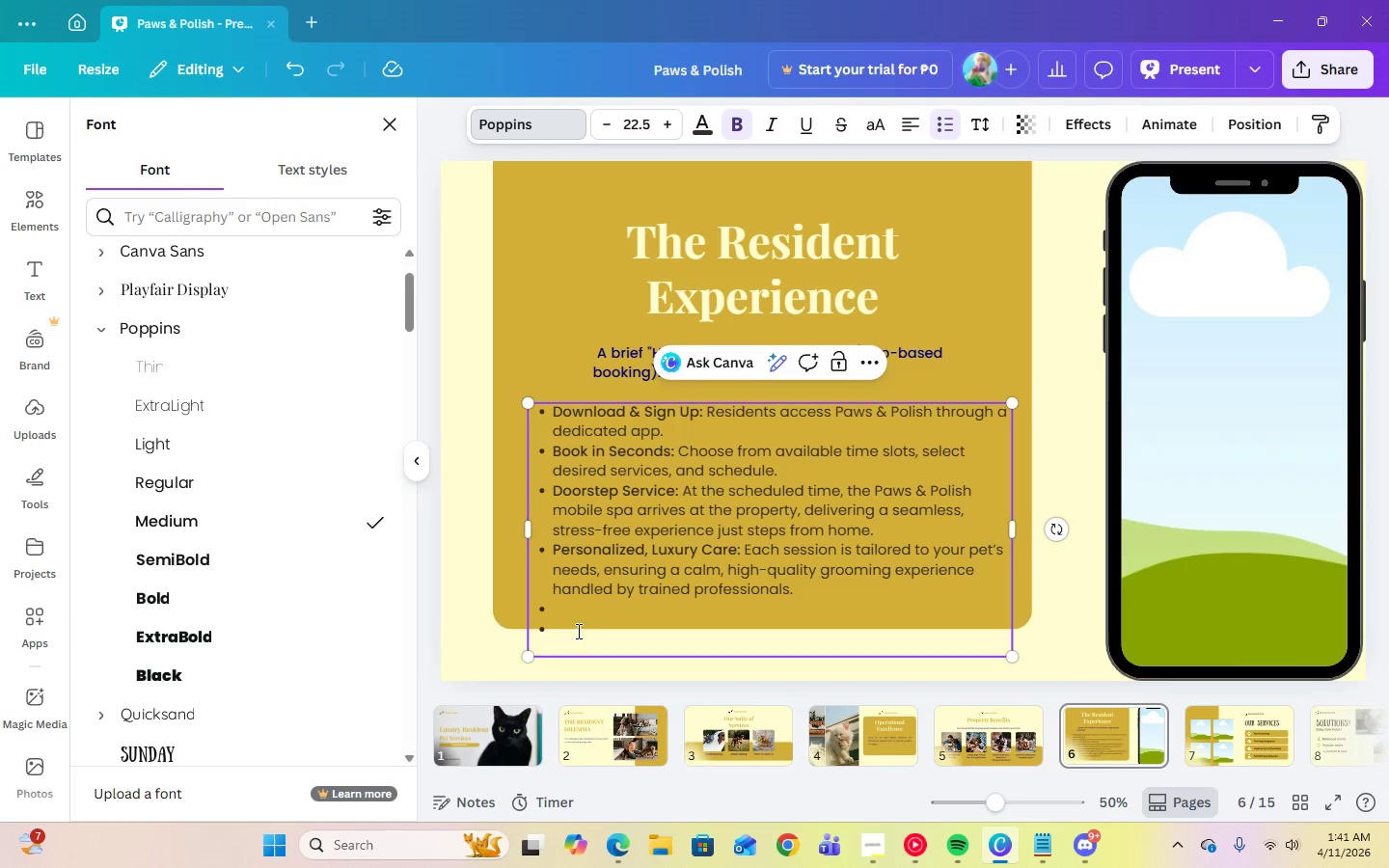 
right_click([558, 605])
 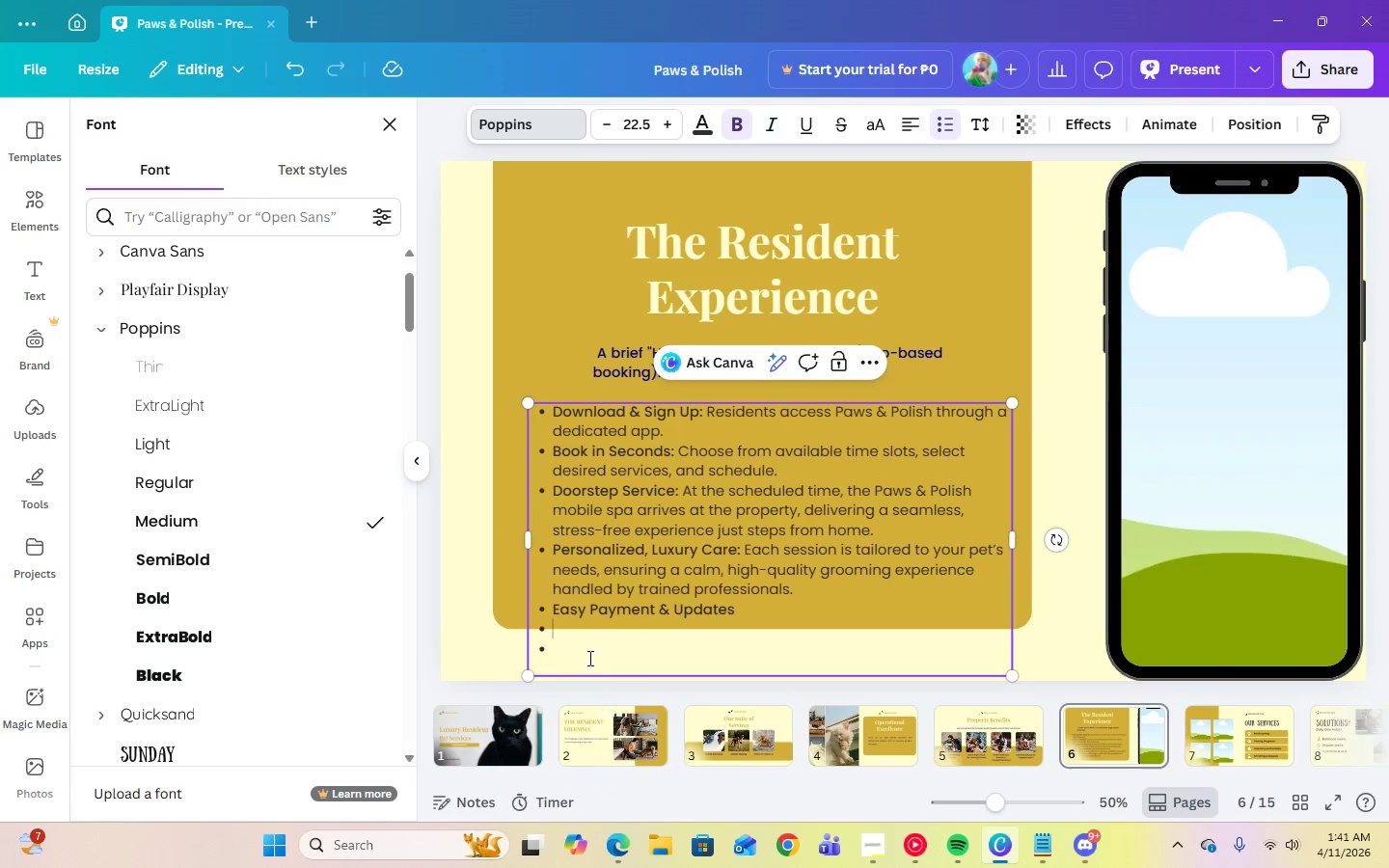 
left_click([582, 652])
 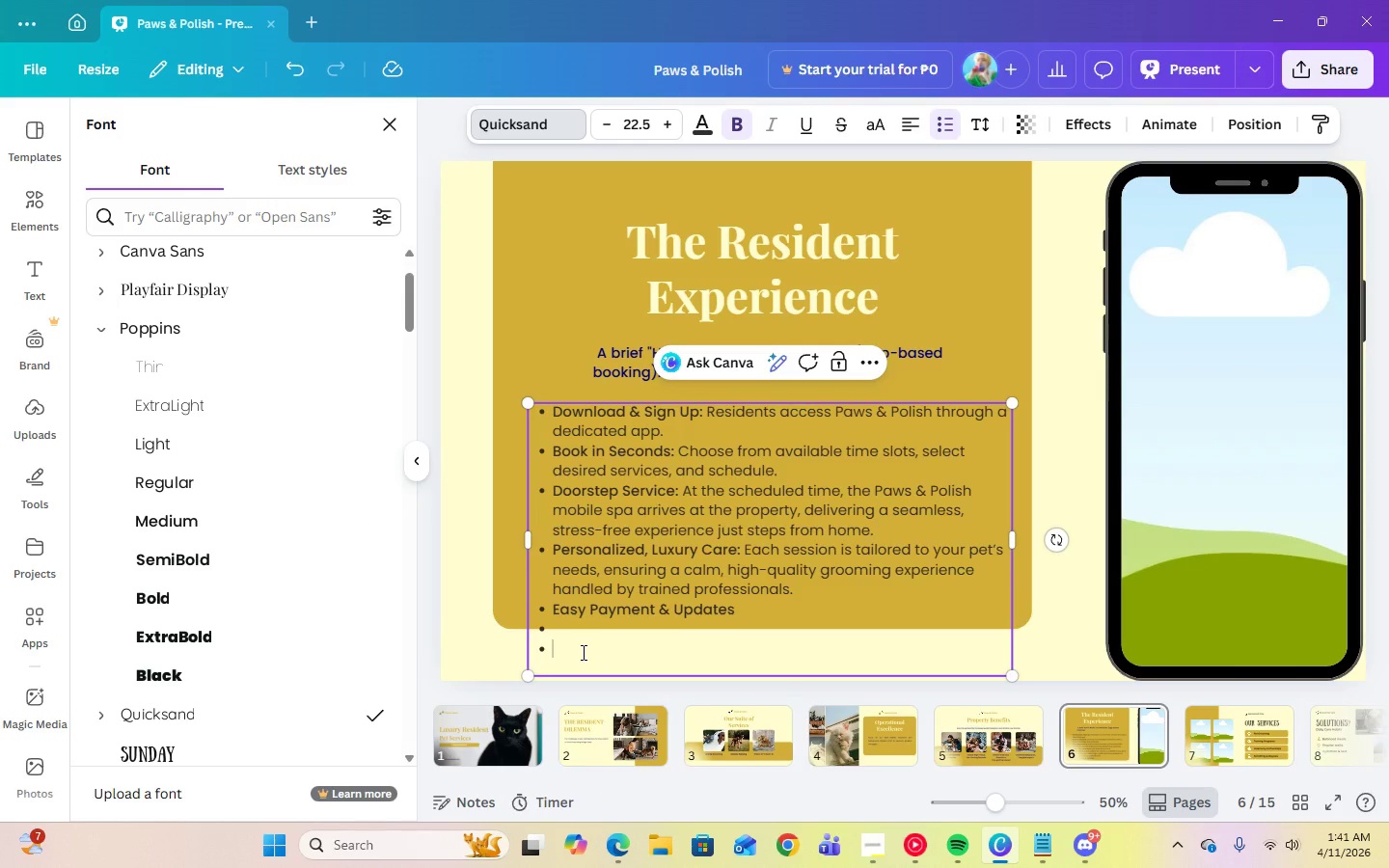 
key(Backspace)
 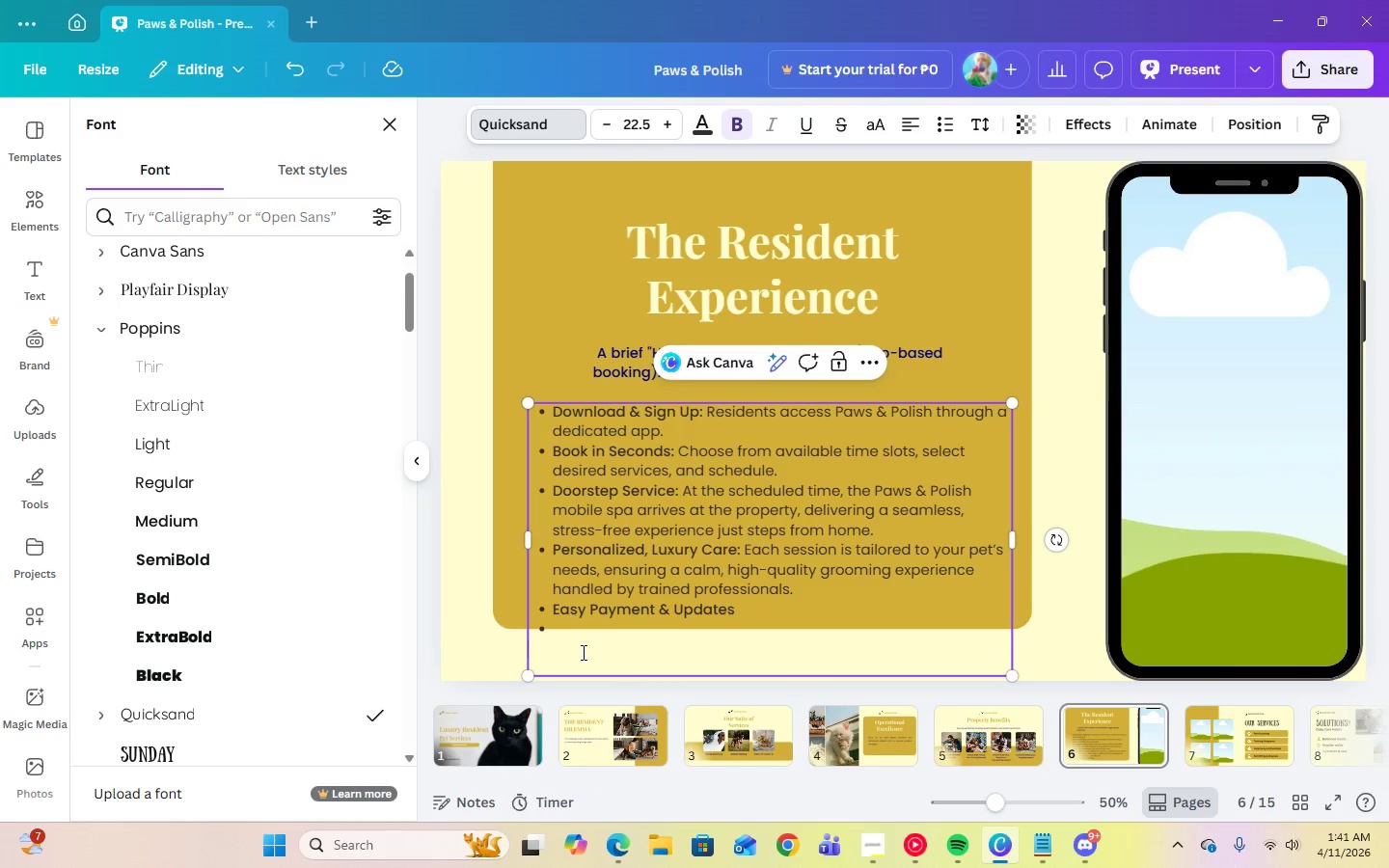 
key(Backspace)
 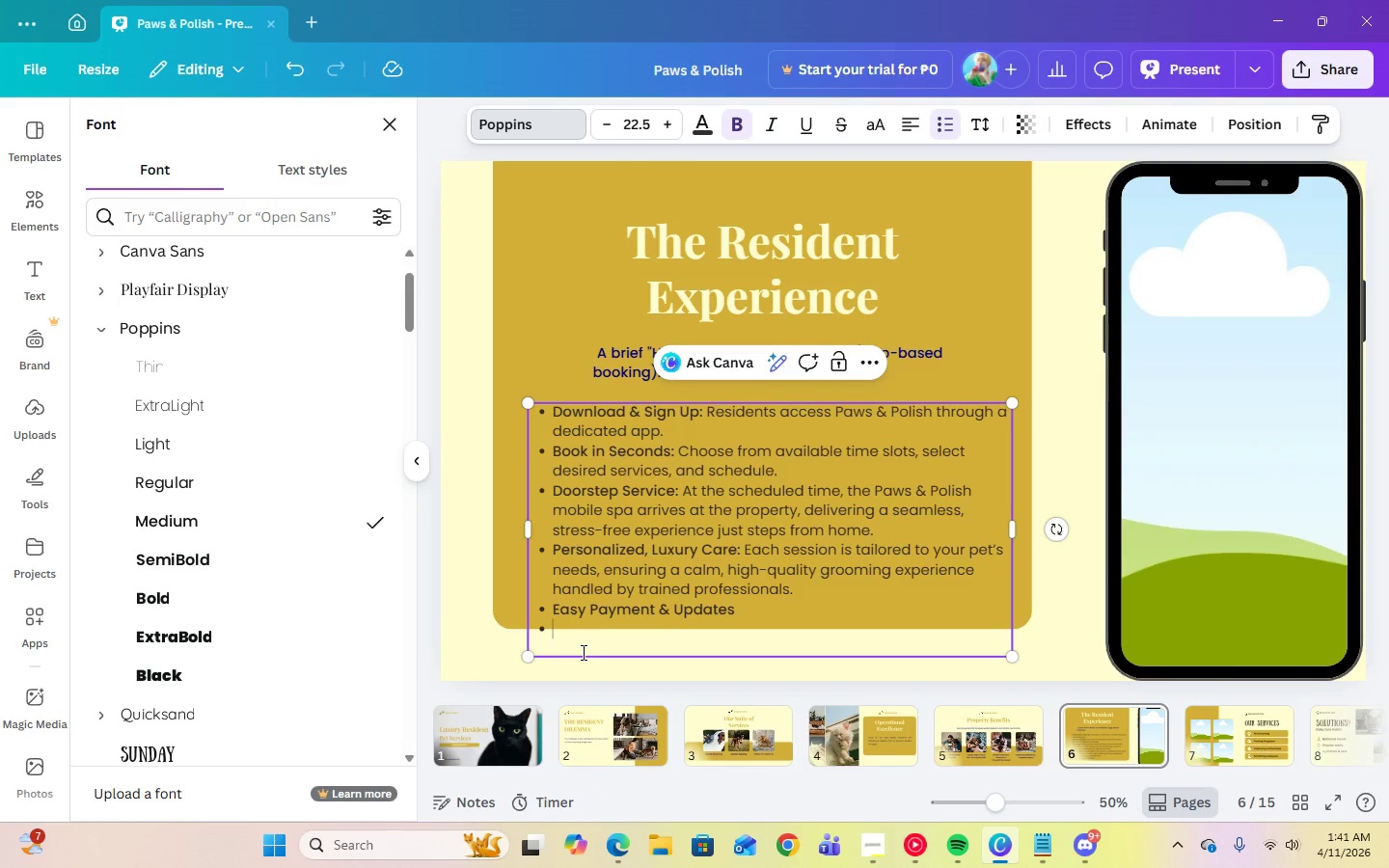 
key(Backspace)
 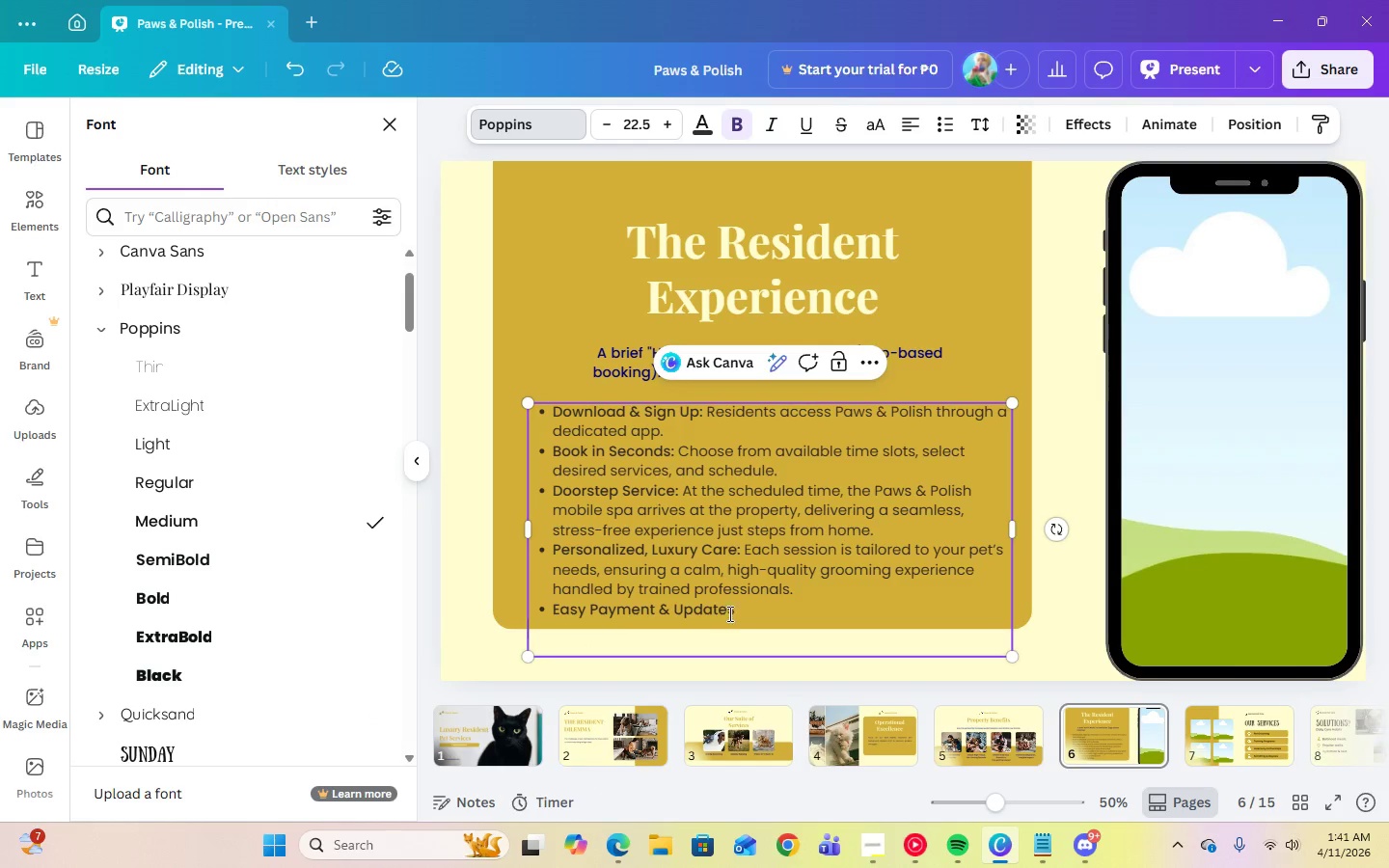 
left_click([743, 607])
 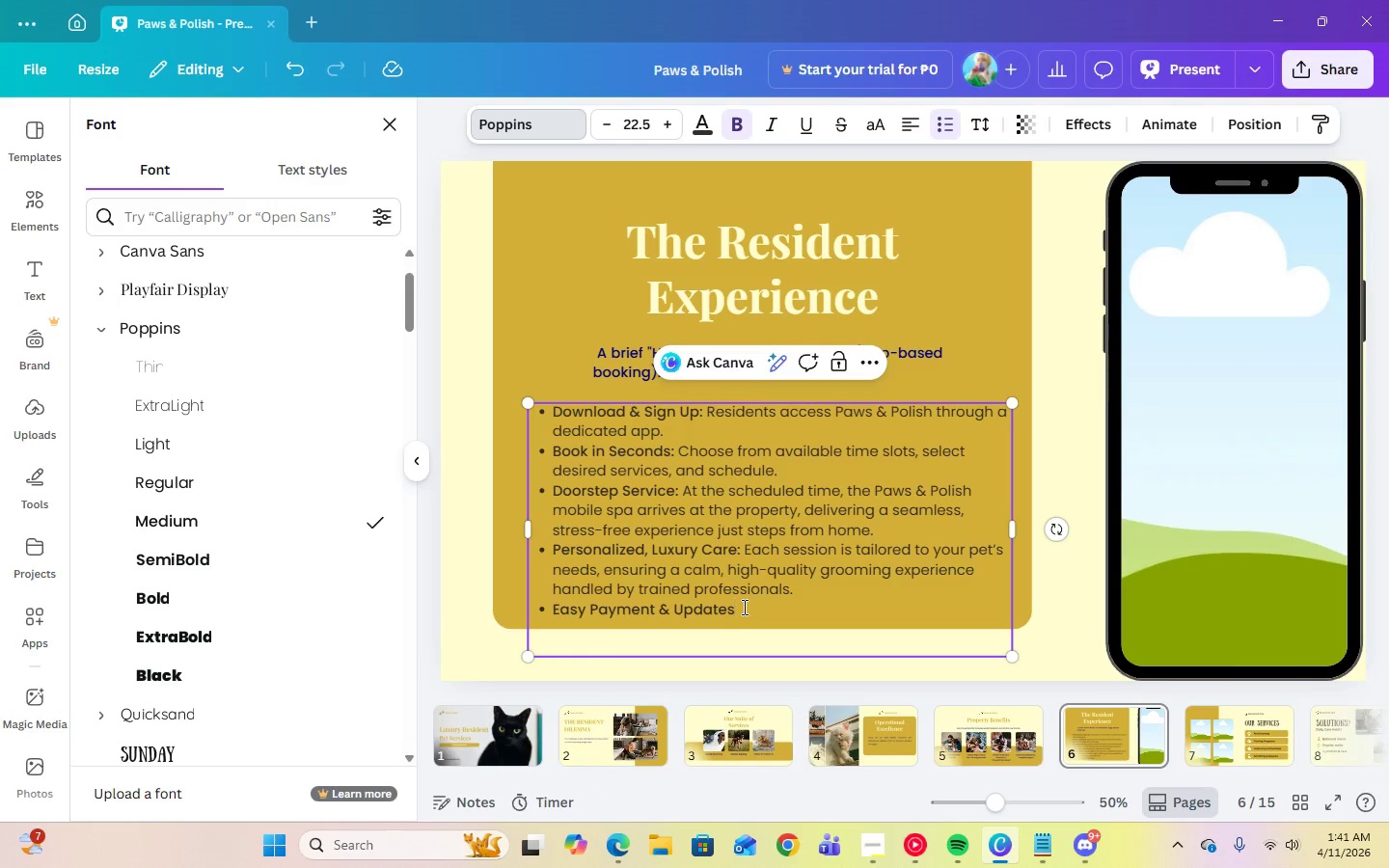 
key(Shift+Semicolon)
 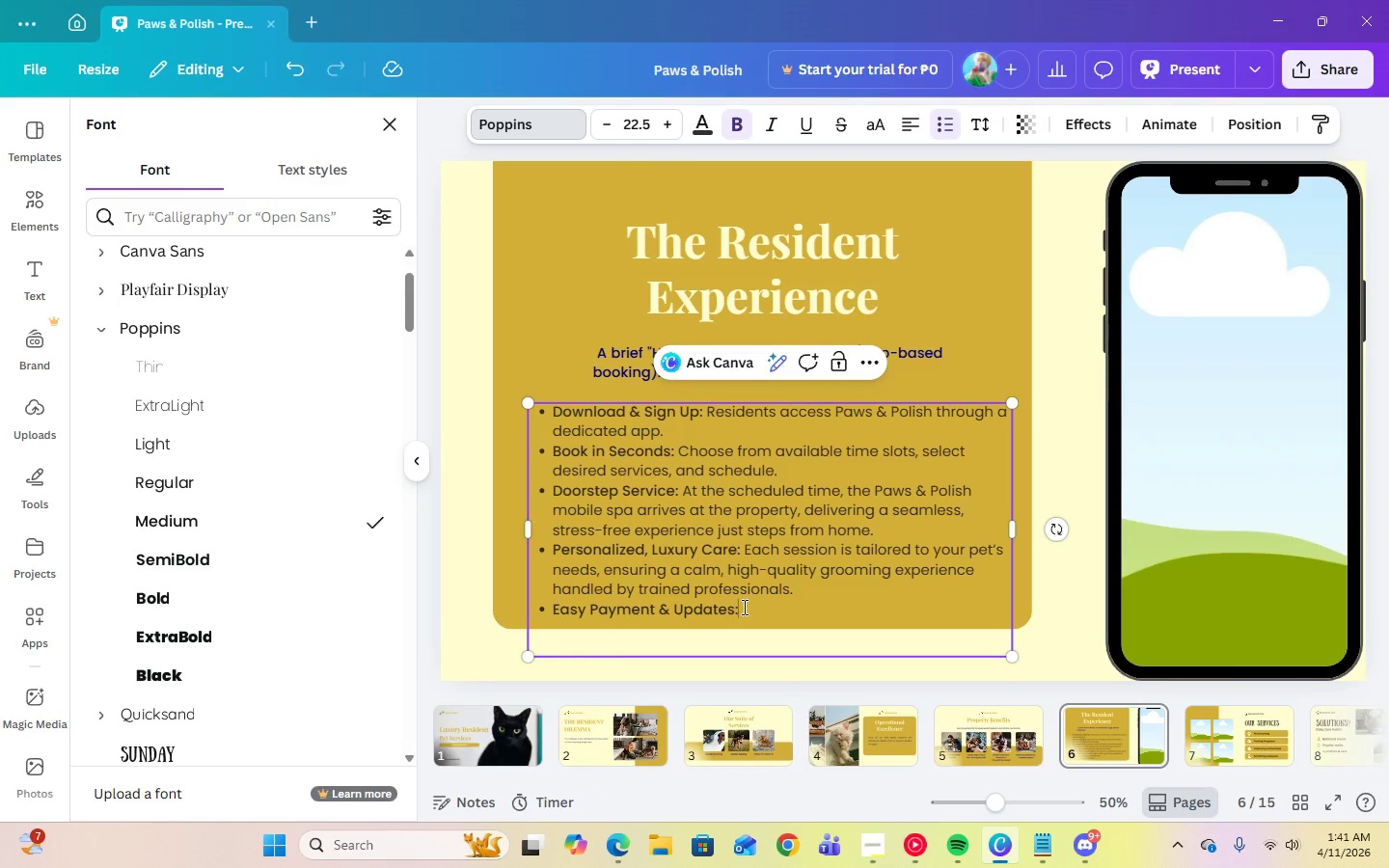 
key(Space)
 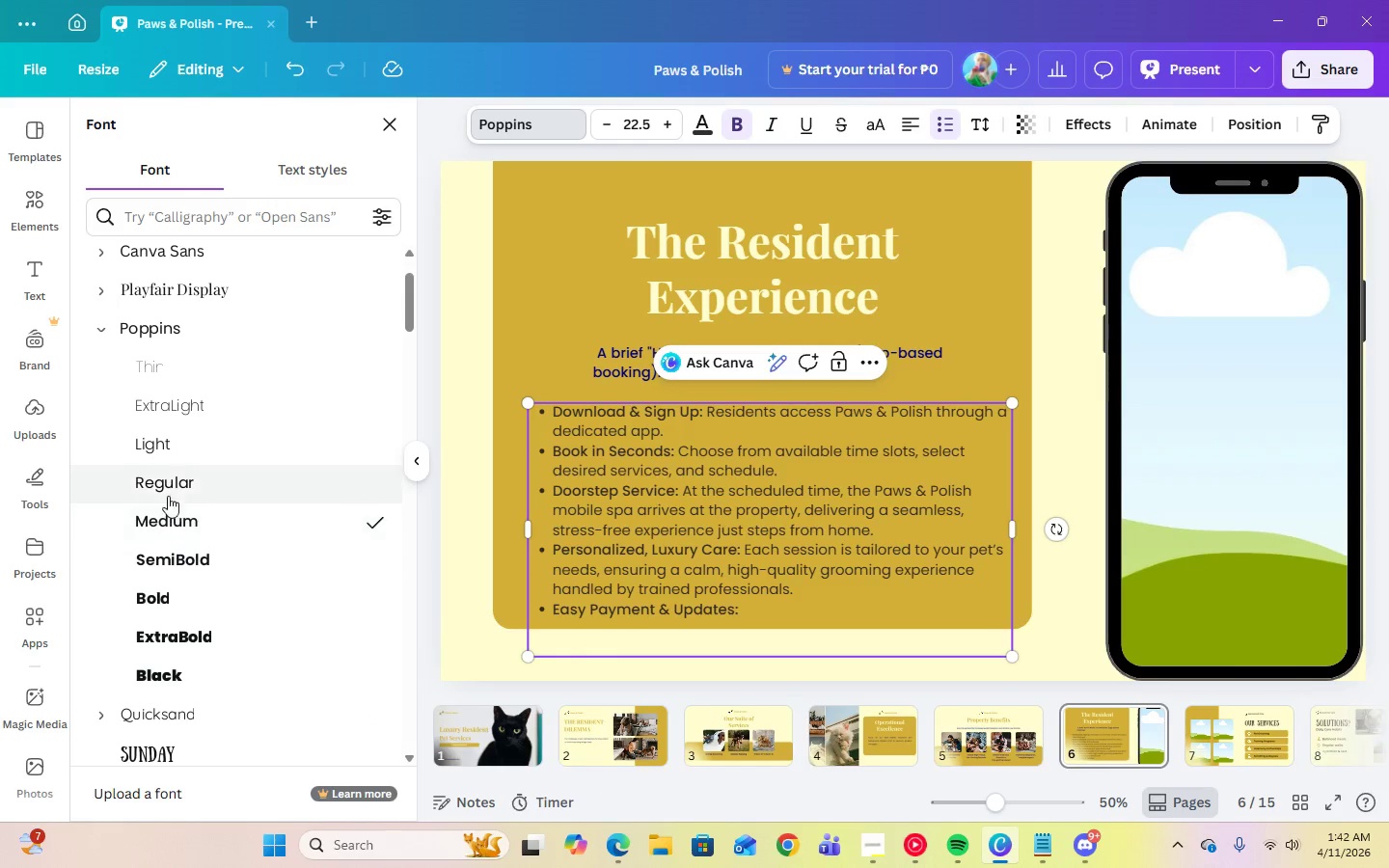 
left_click([170, 483])
 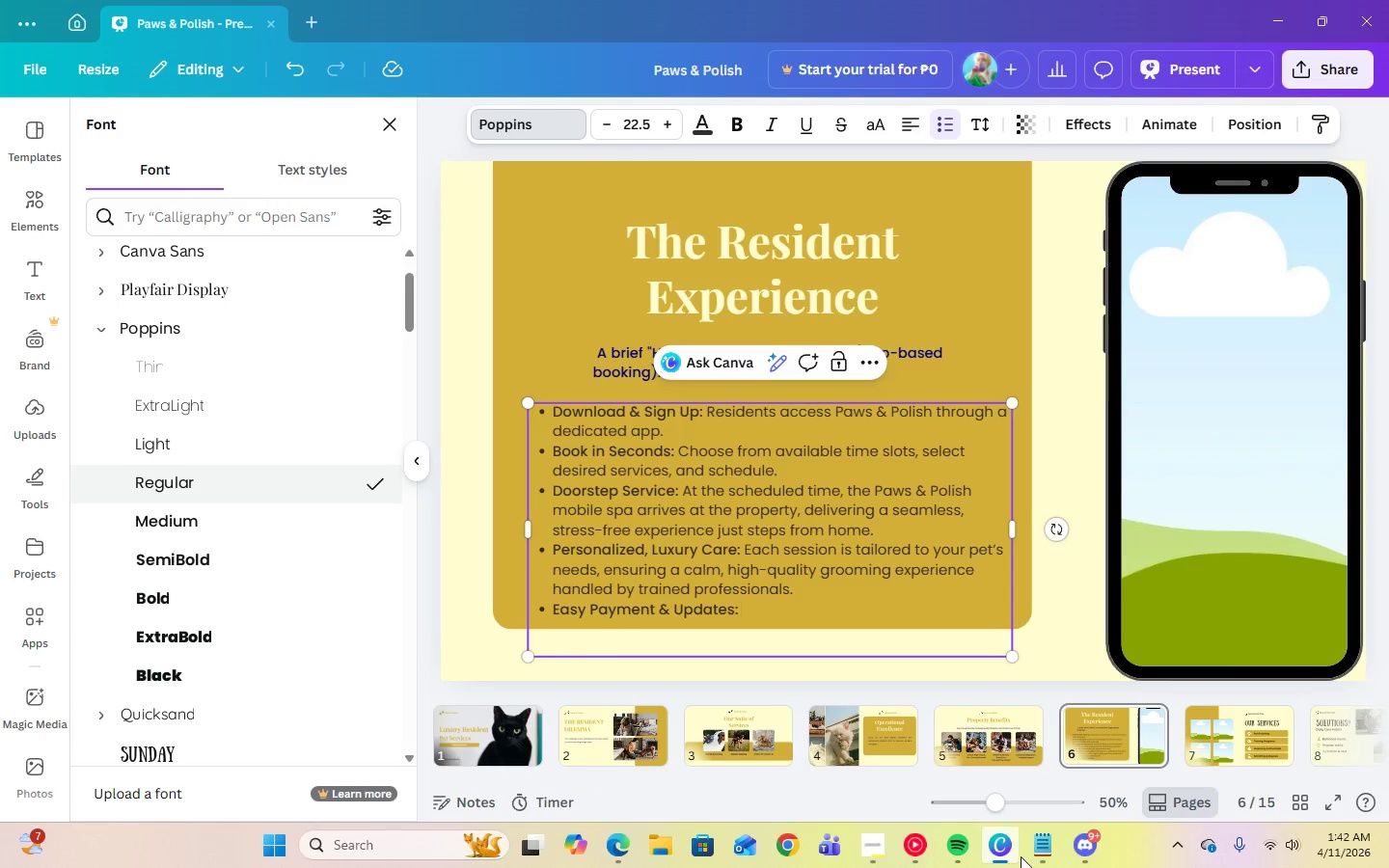 
left_click([1035, 851])
 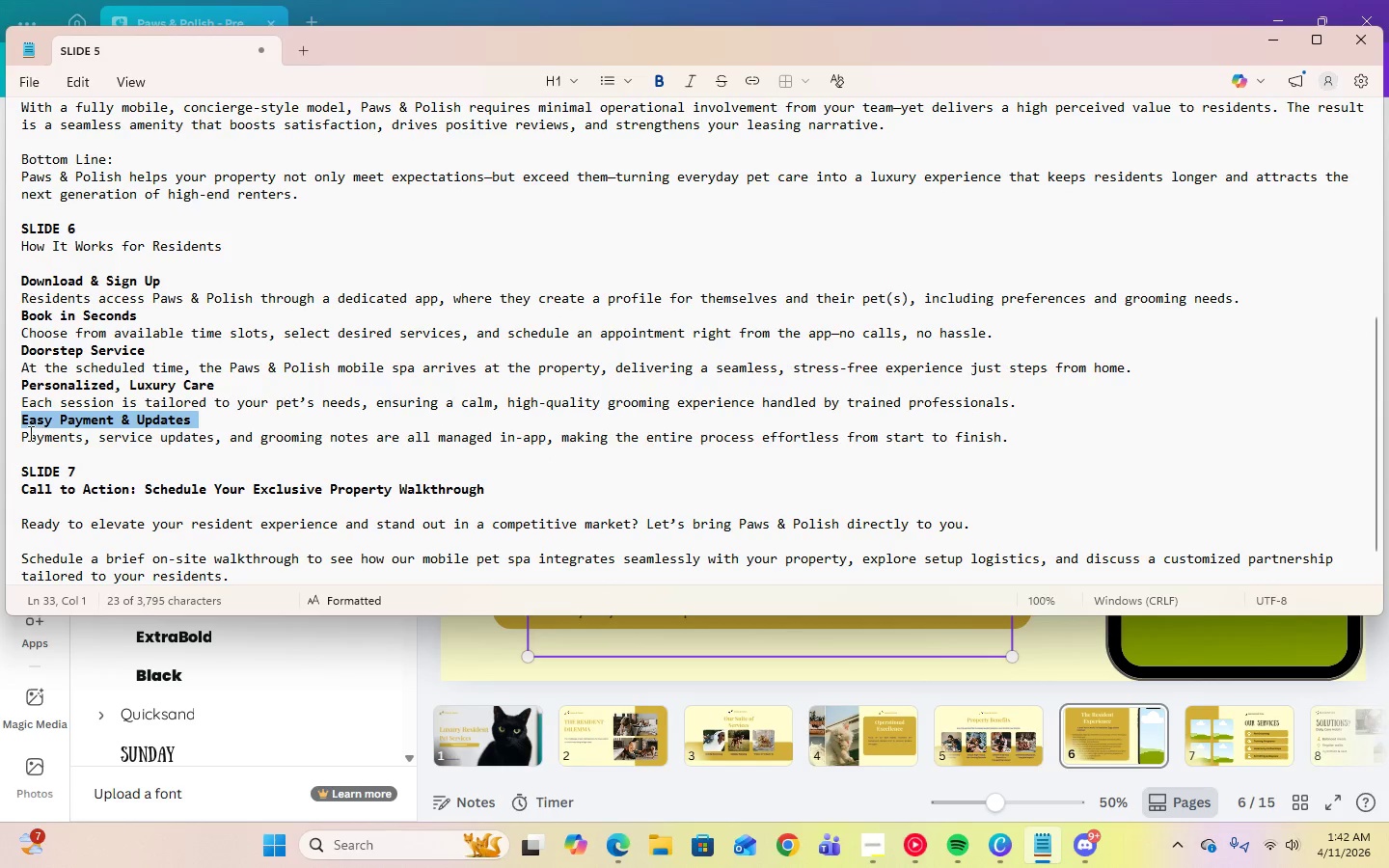 
double_click([27, 436])
 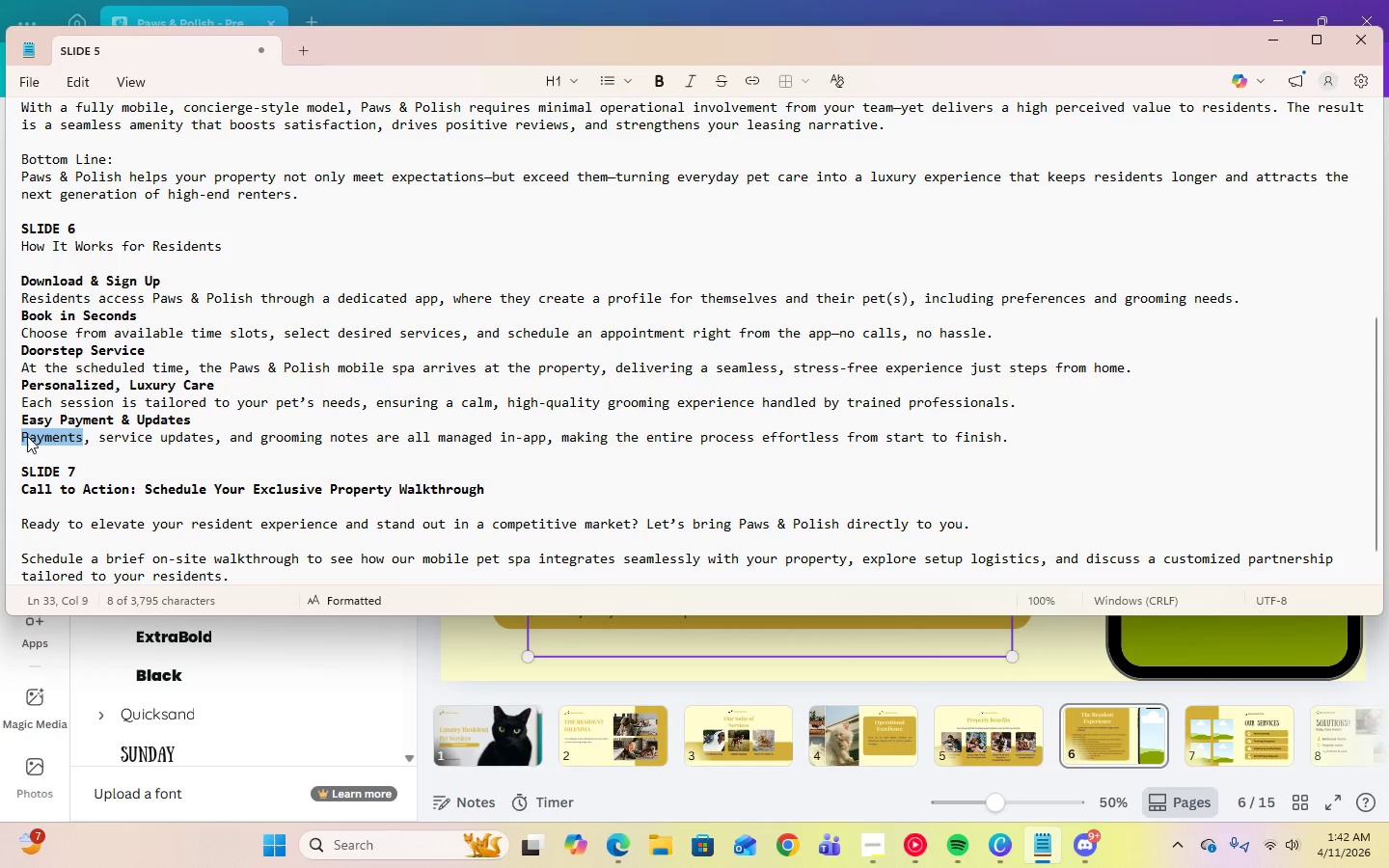 
triple_click([27, 436])
 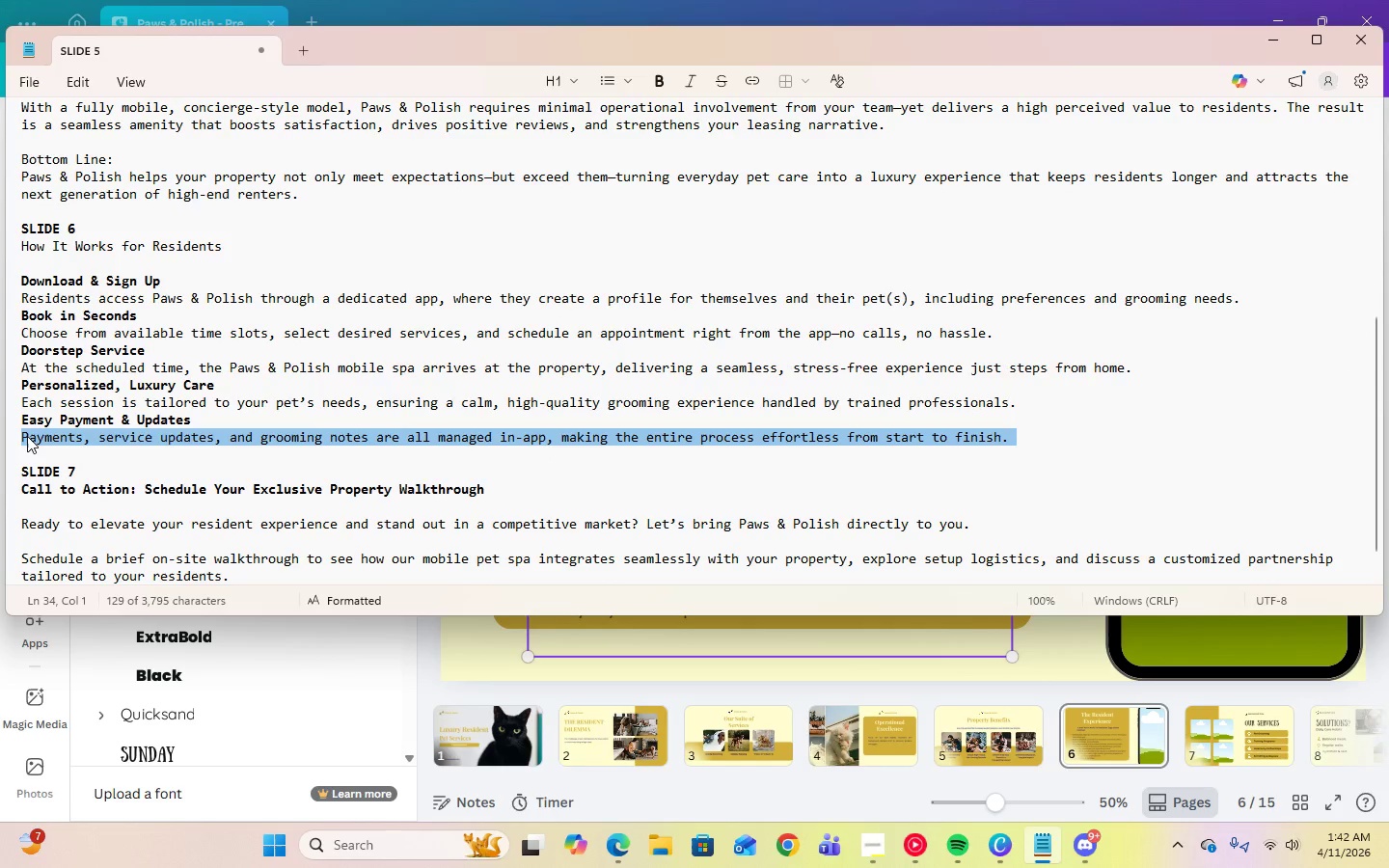 
right_click([27, 436])
 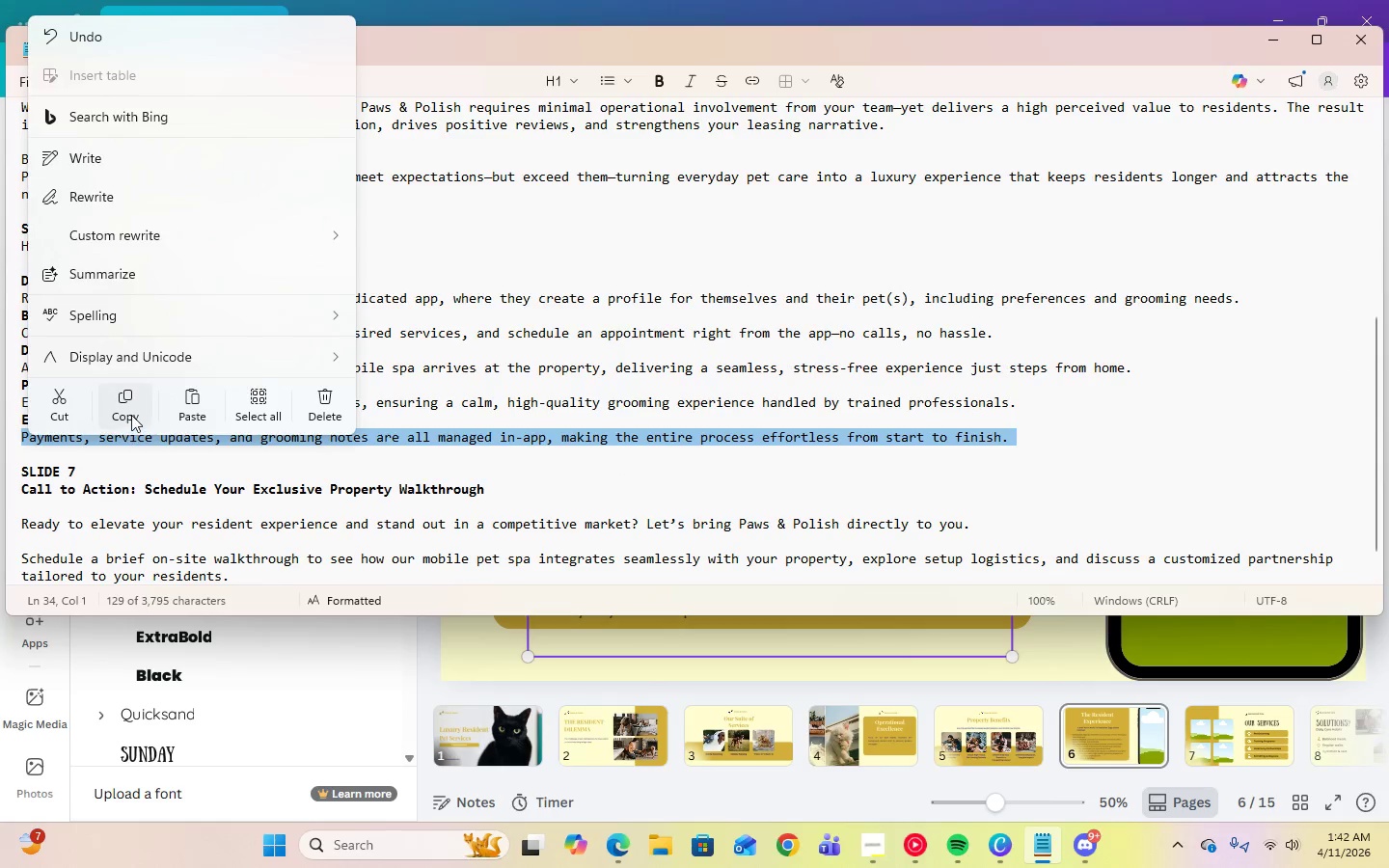 
left_click([131, 411])
 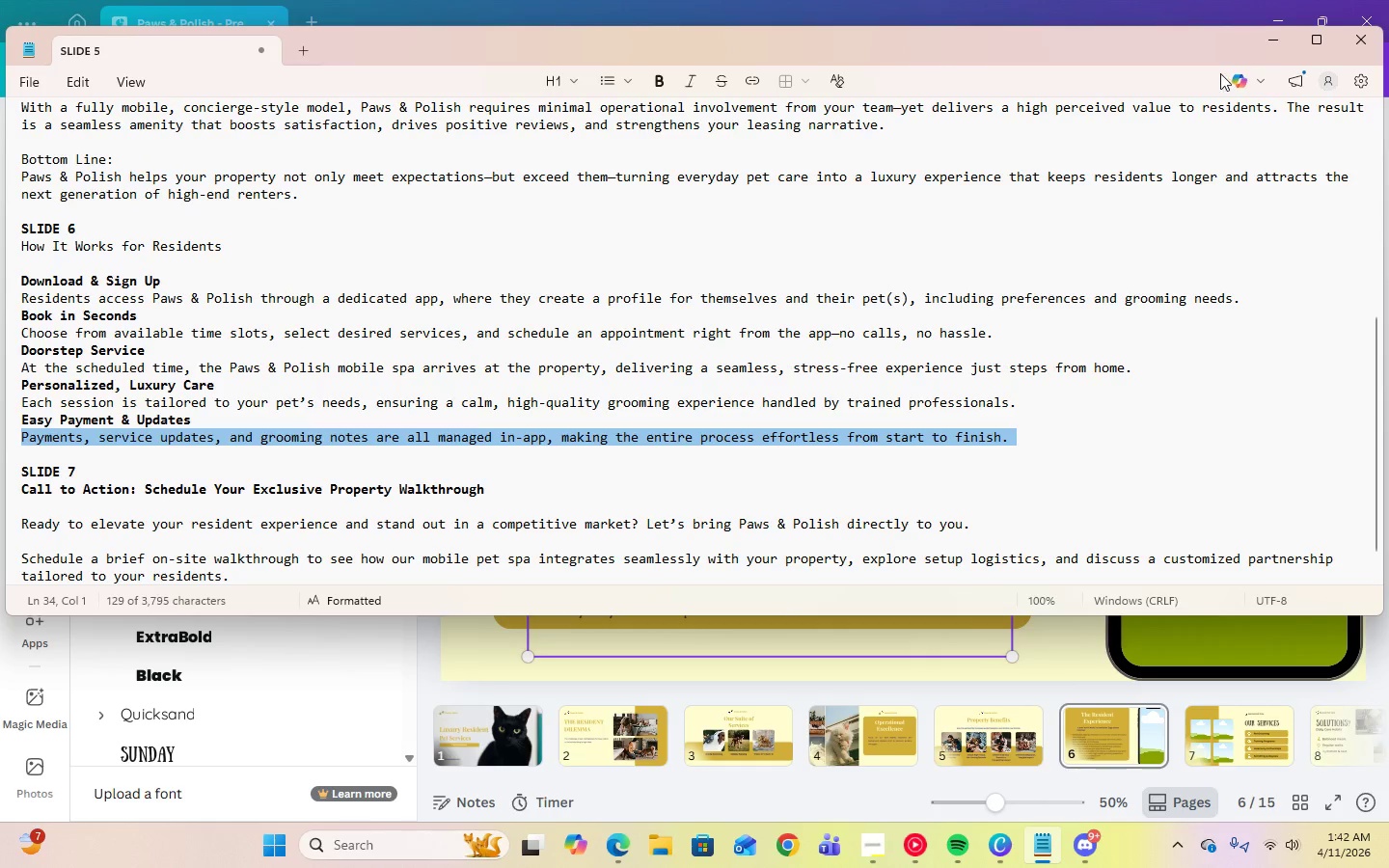 
left_click([1250, 46])
 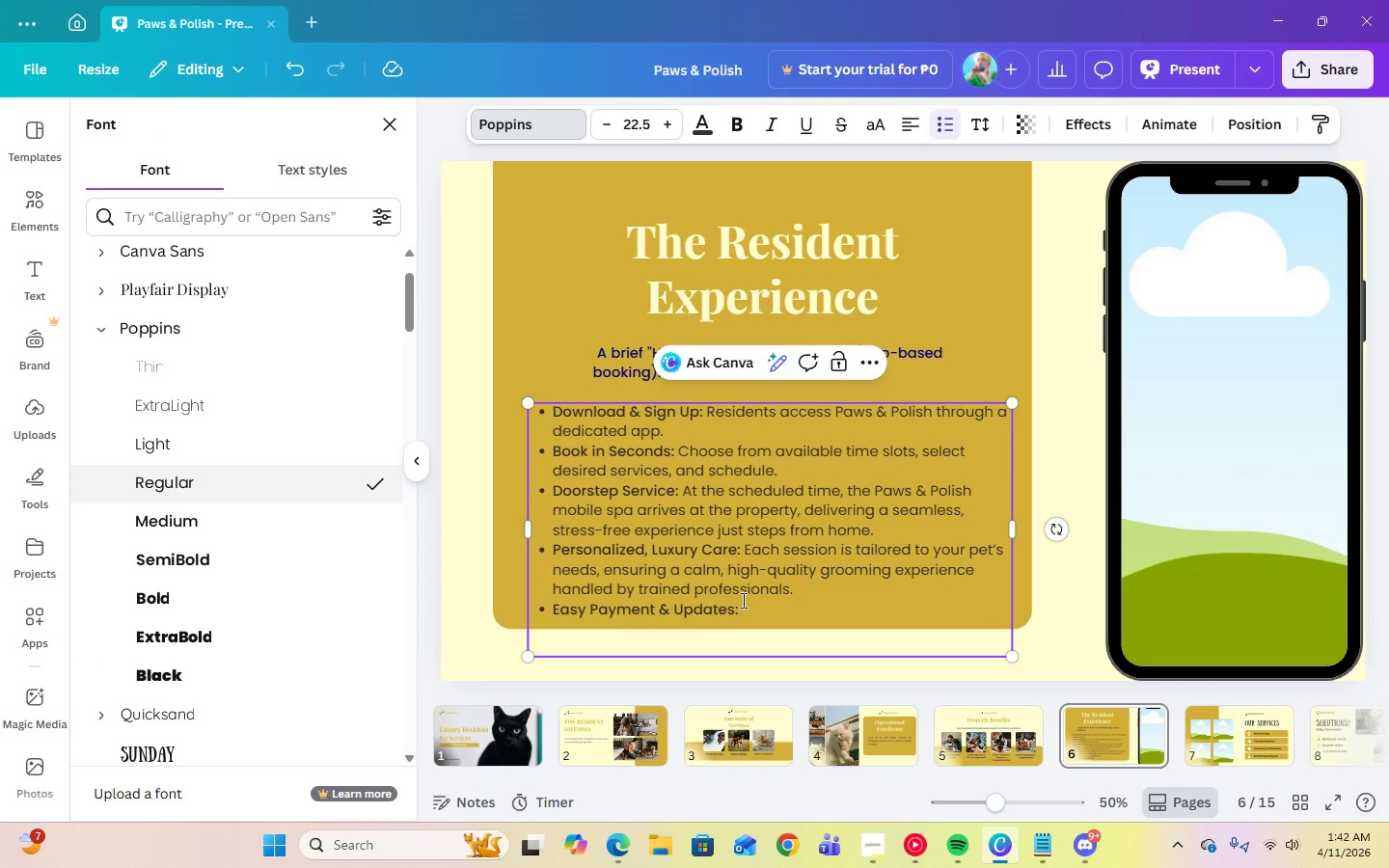 
right_click([751, 611])
 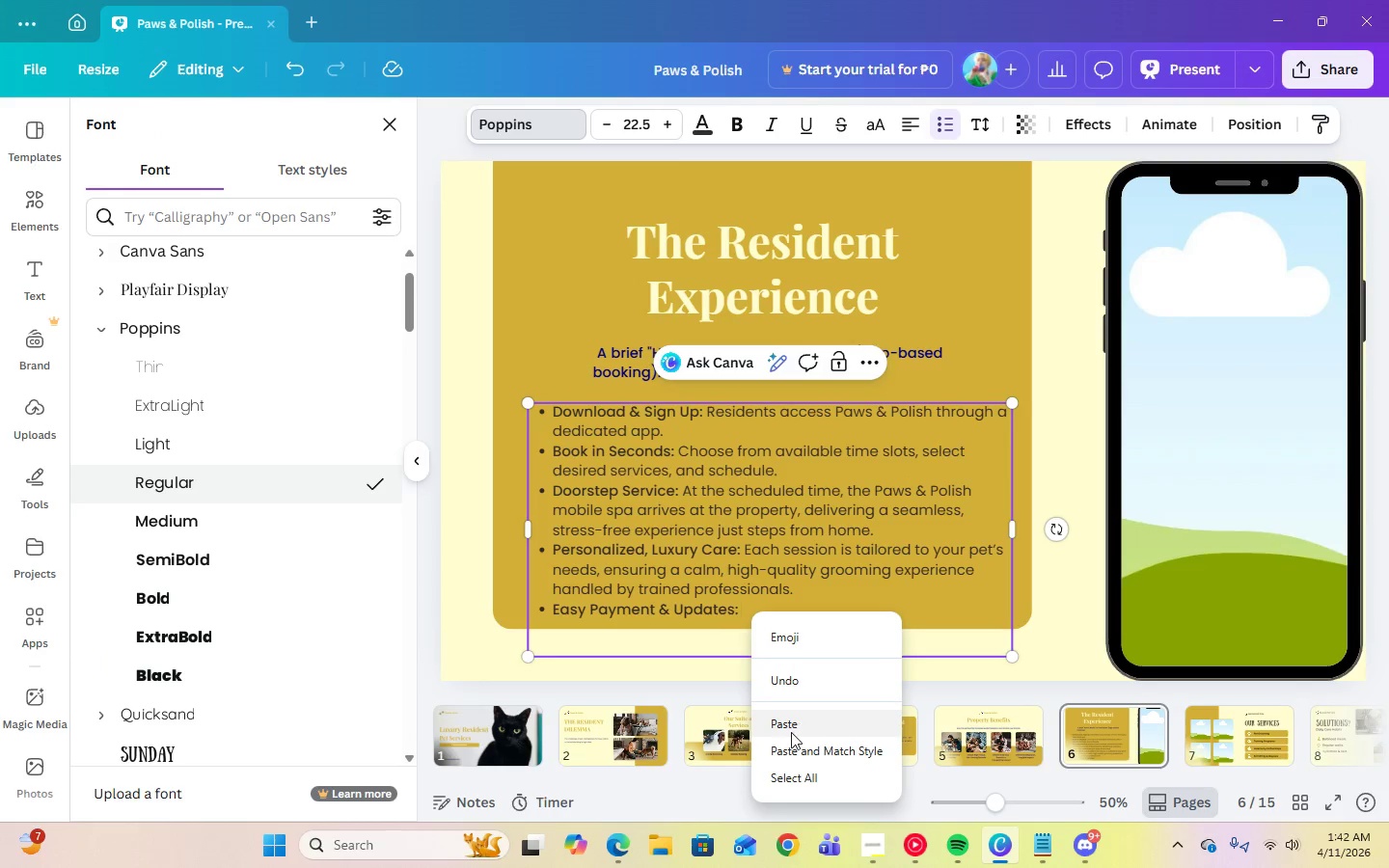 
left_click([791, 726])
 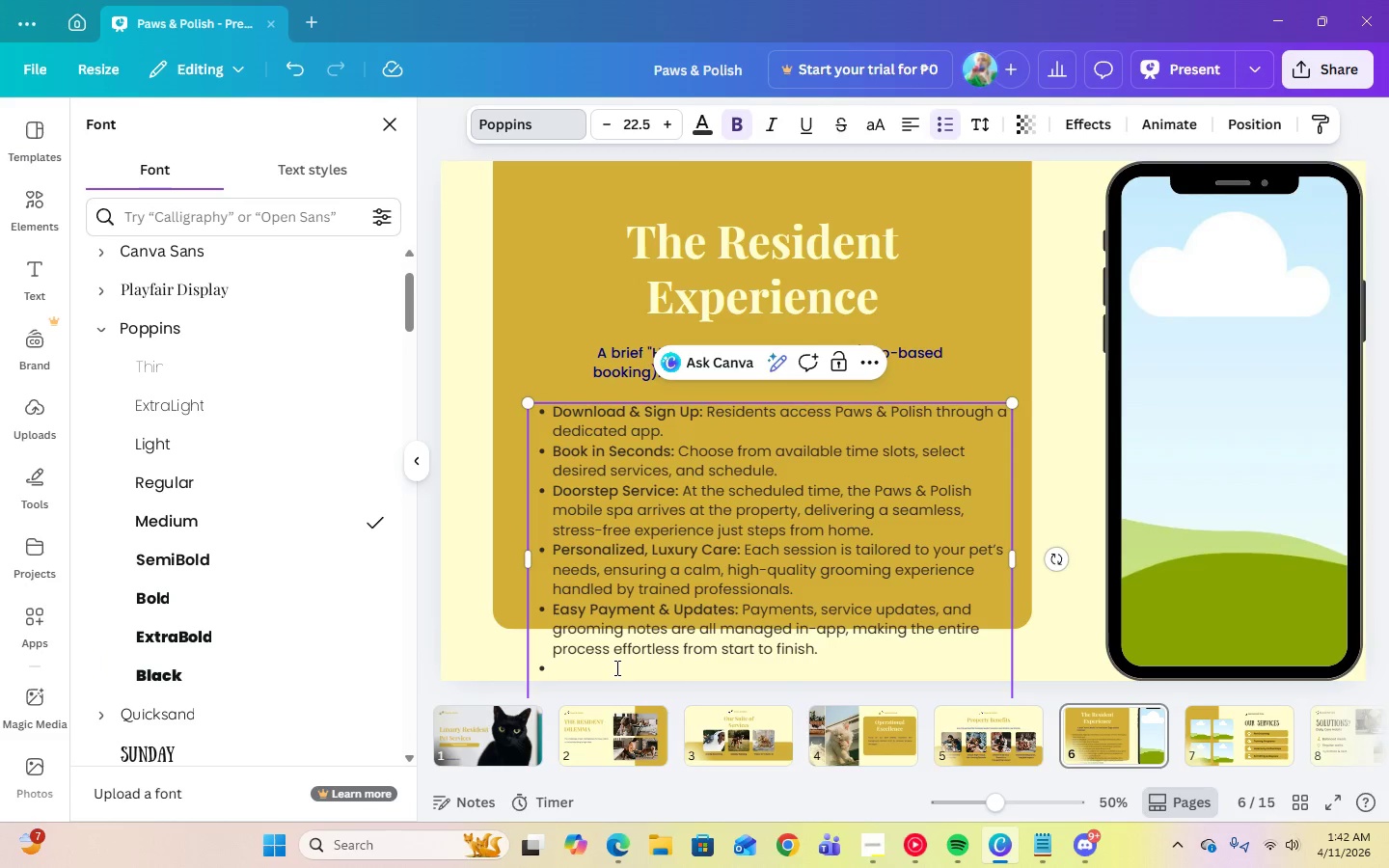 
key(Backspace)
 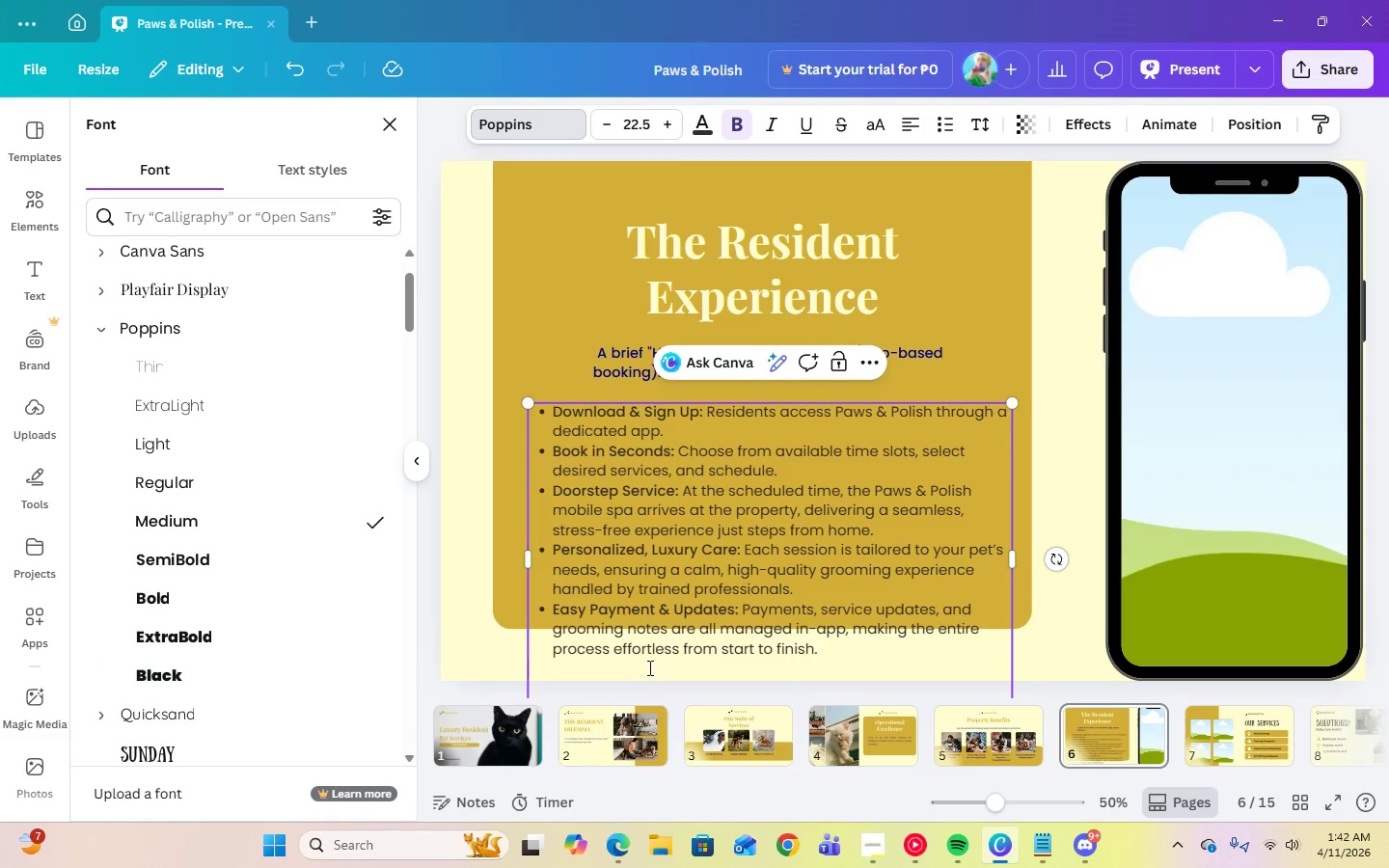 
left_click([621, 675])
 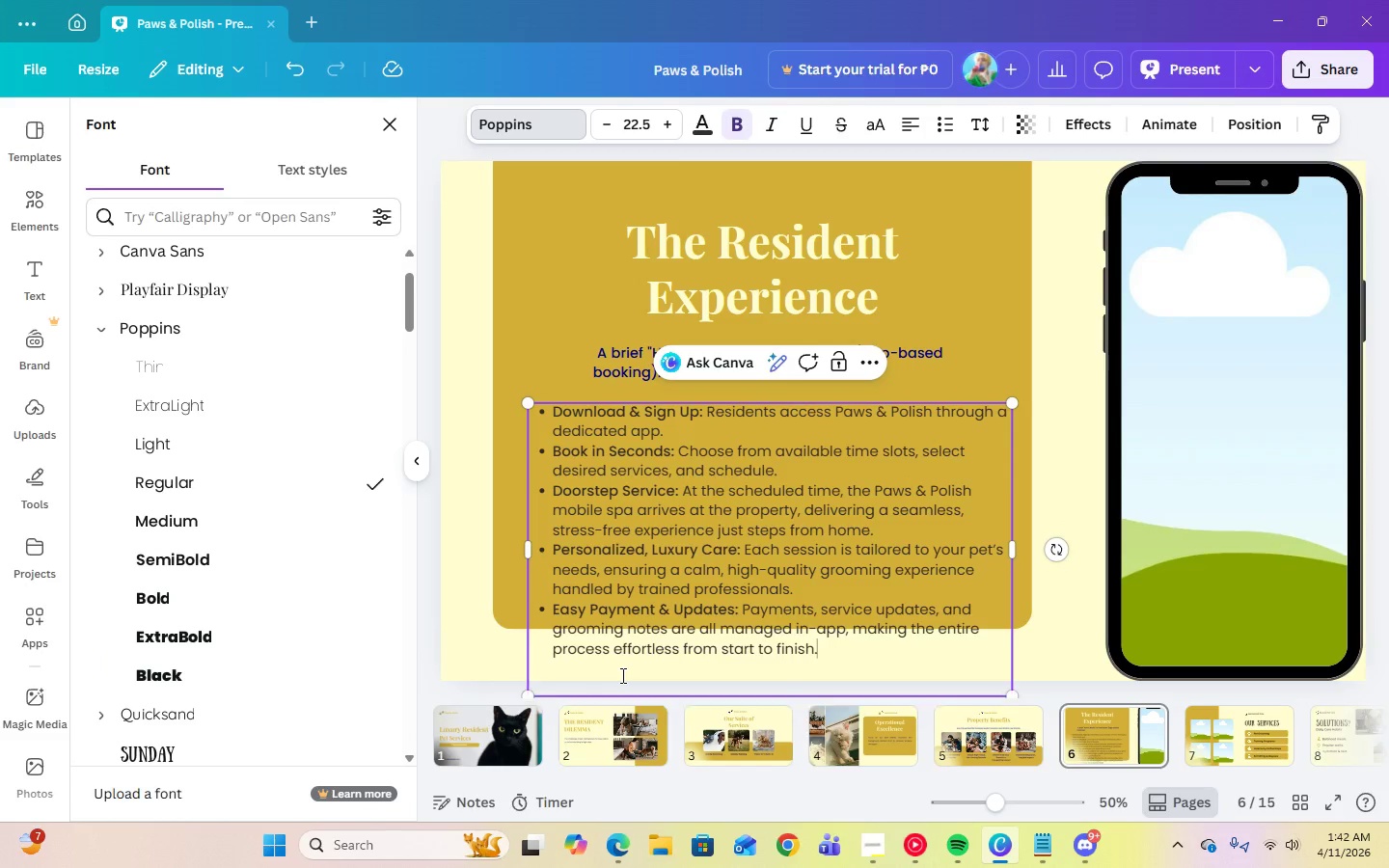 
key(Backspace)
 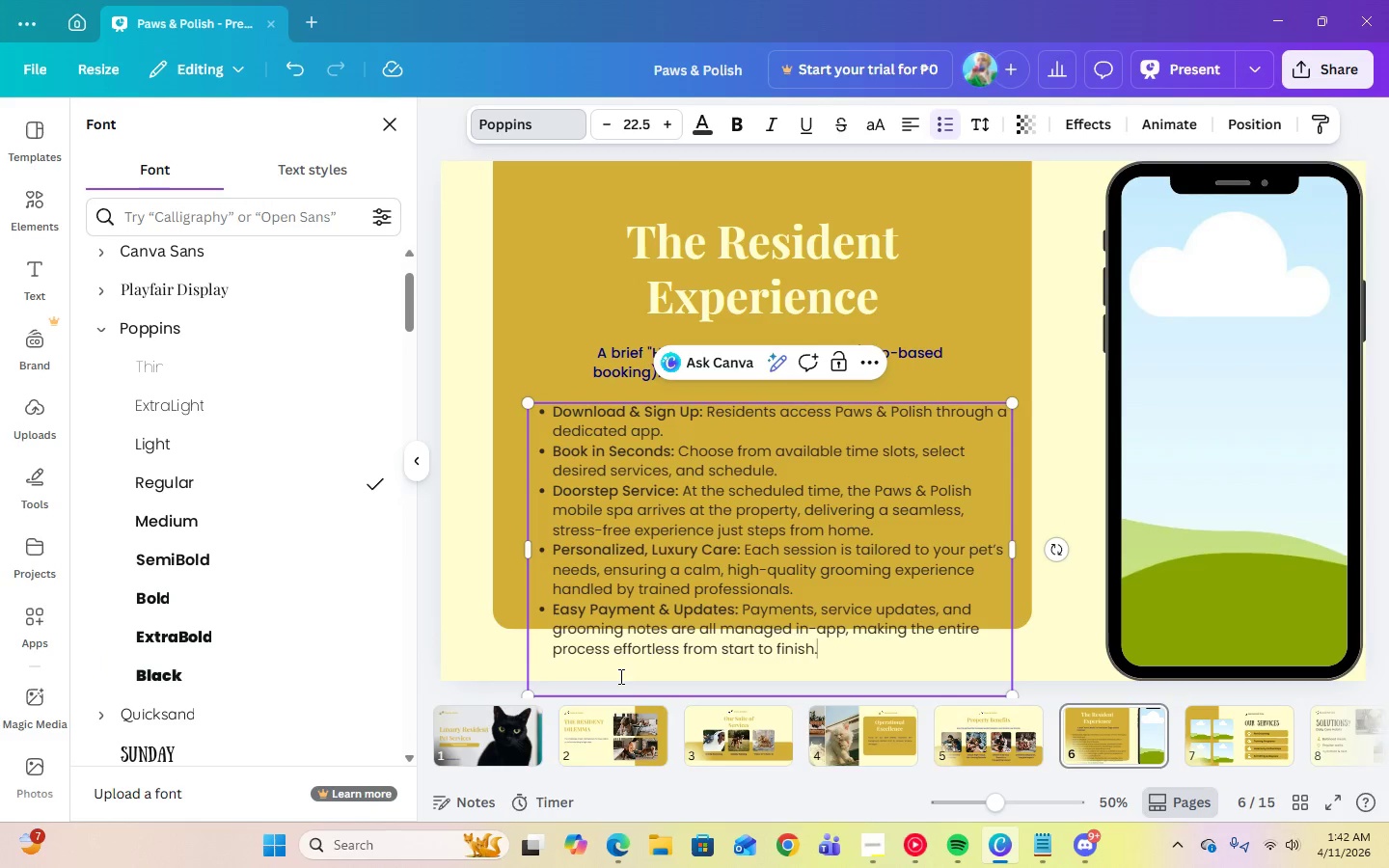 
left_click([615, 677])
 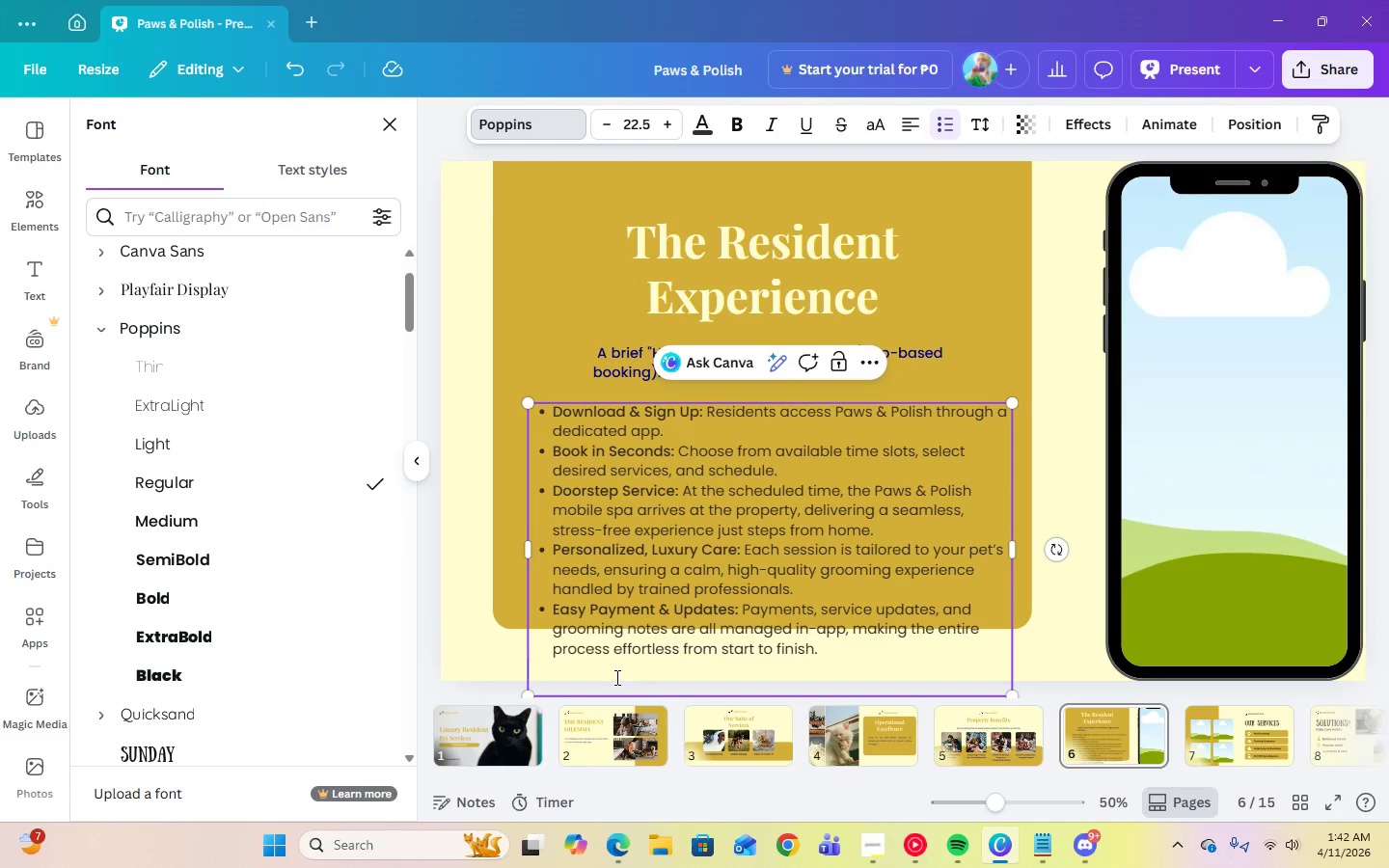 
key(Backspace)
 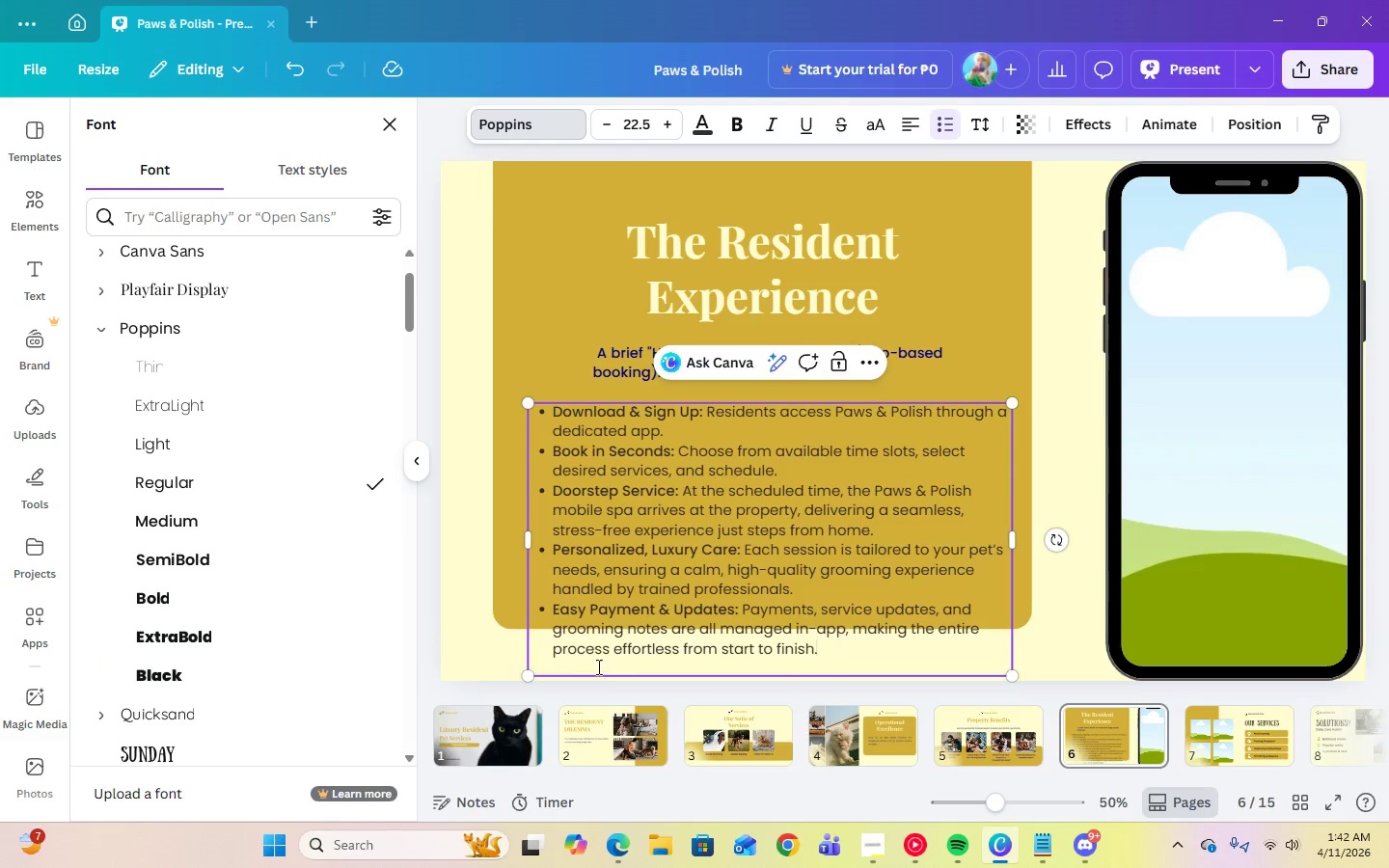 
left_click([594, 665])
 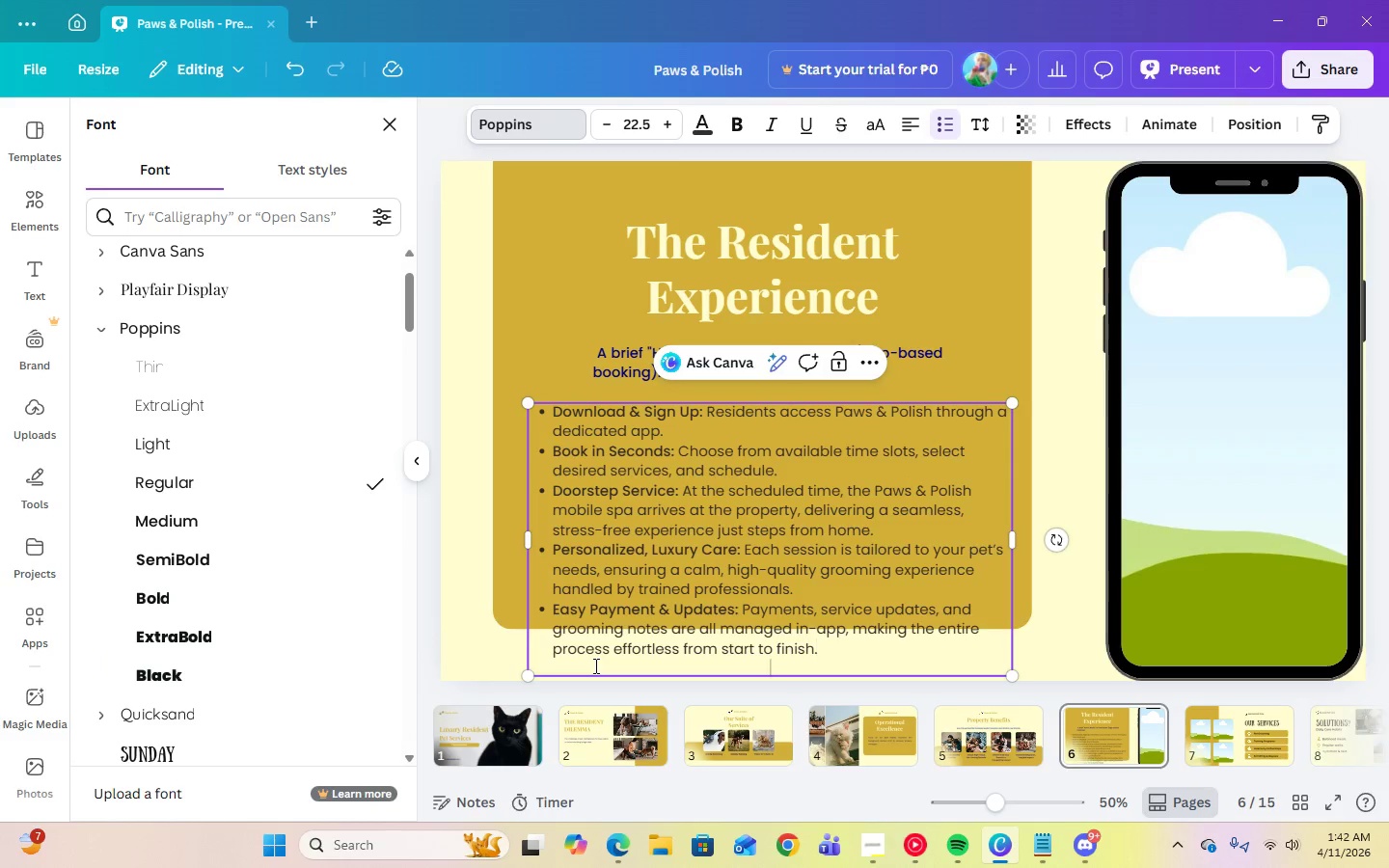 
key(Backspace)
 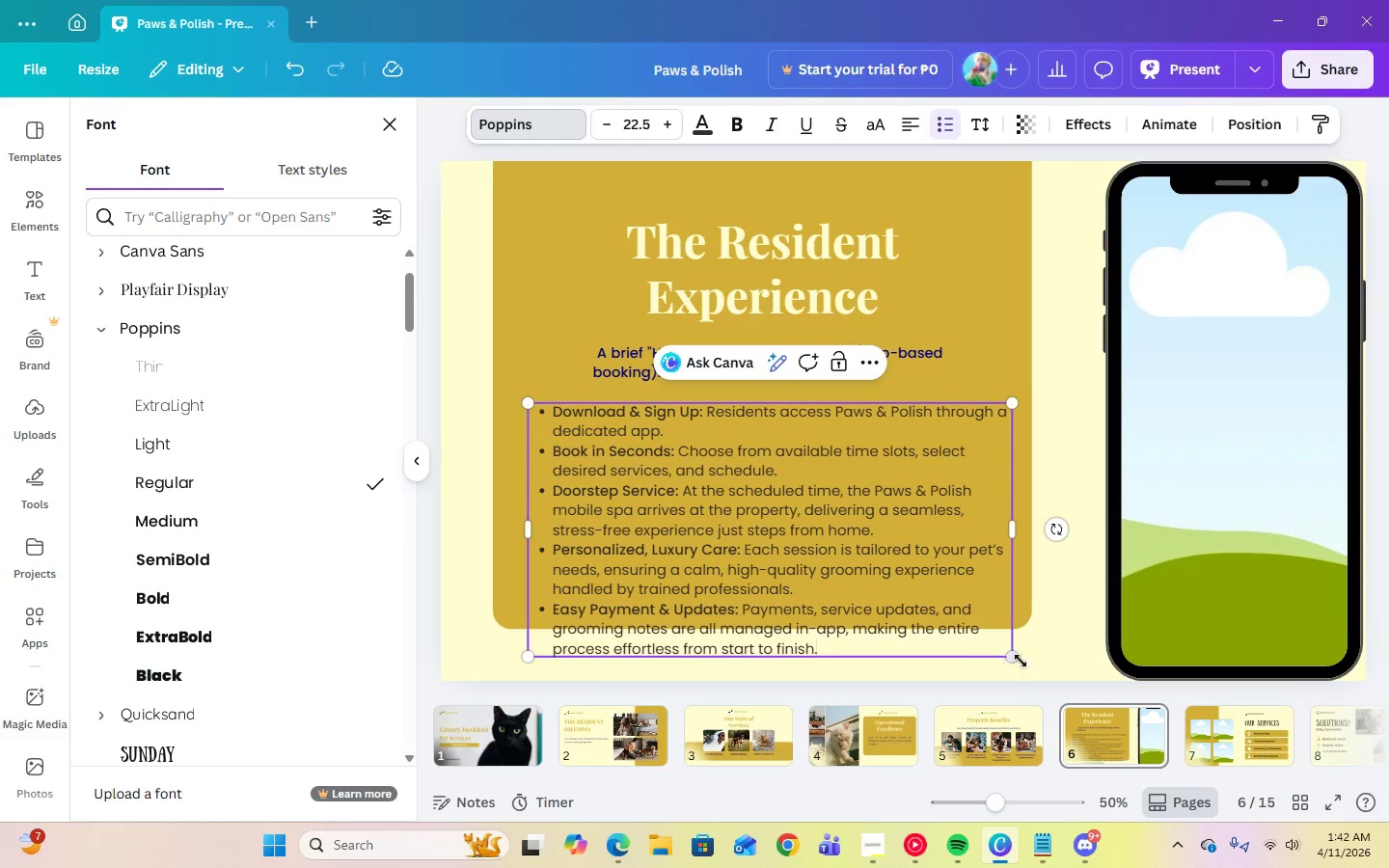 
left_click([1050, 654])
 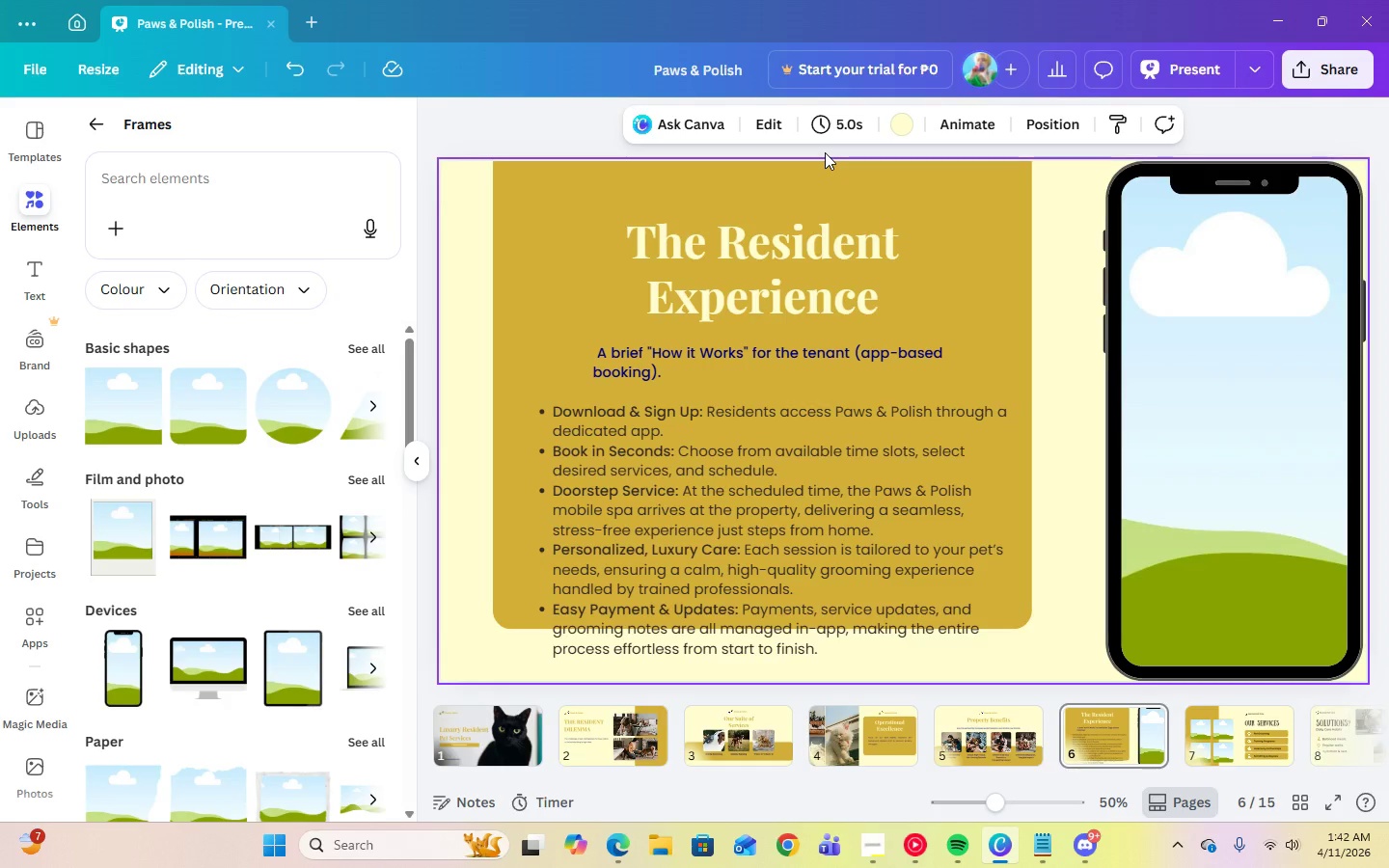 
left_click_drag(start_coordinate=[758, 231], to_coordinate=[757, 203])
 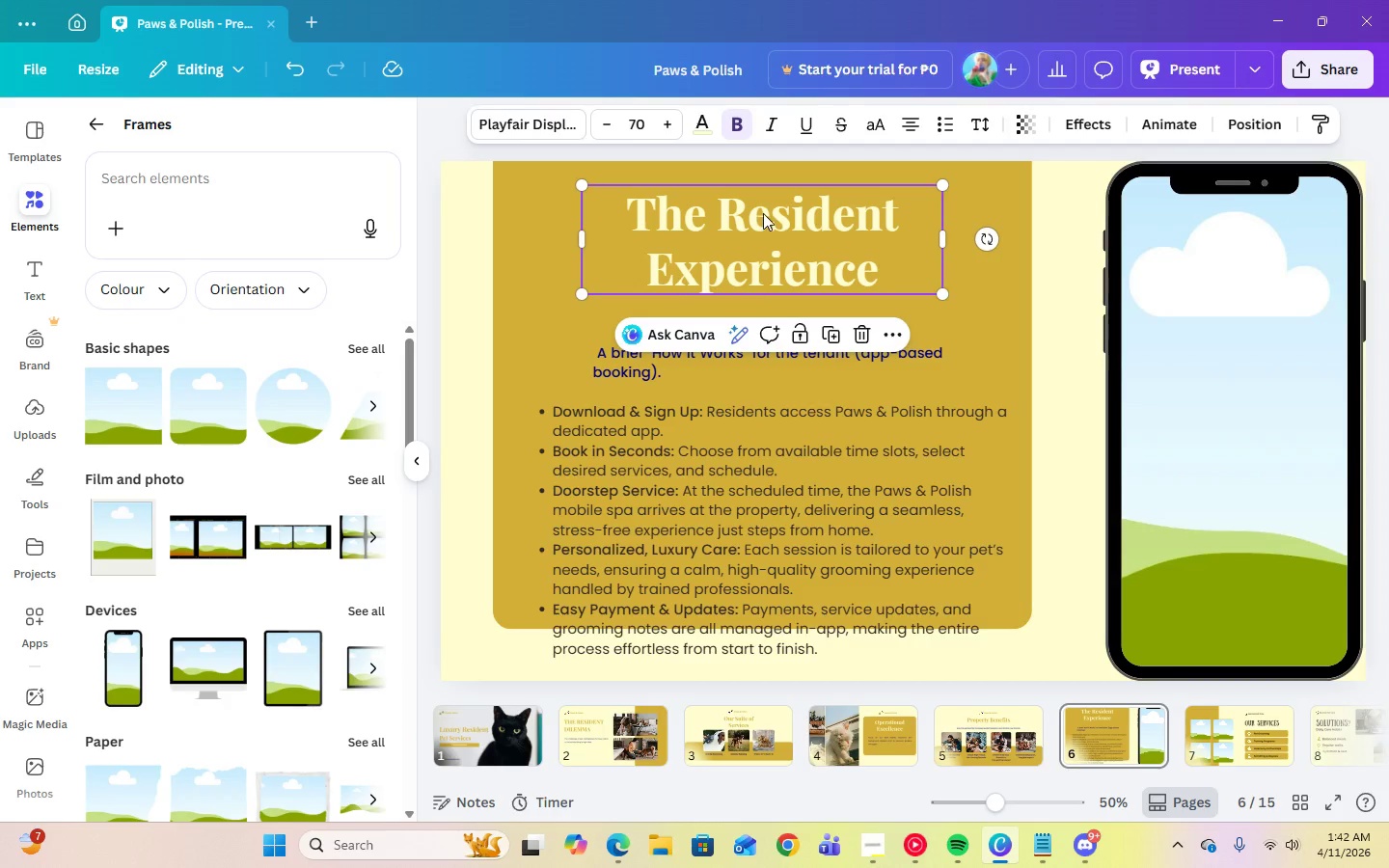 
left_click_drag(start_coordinate=[763, 213], to_coordinate=[763, 219])
 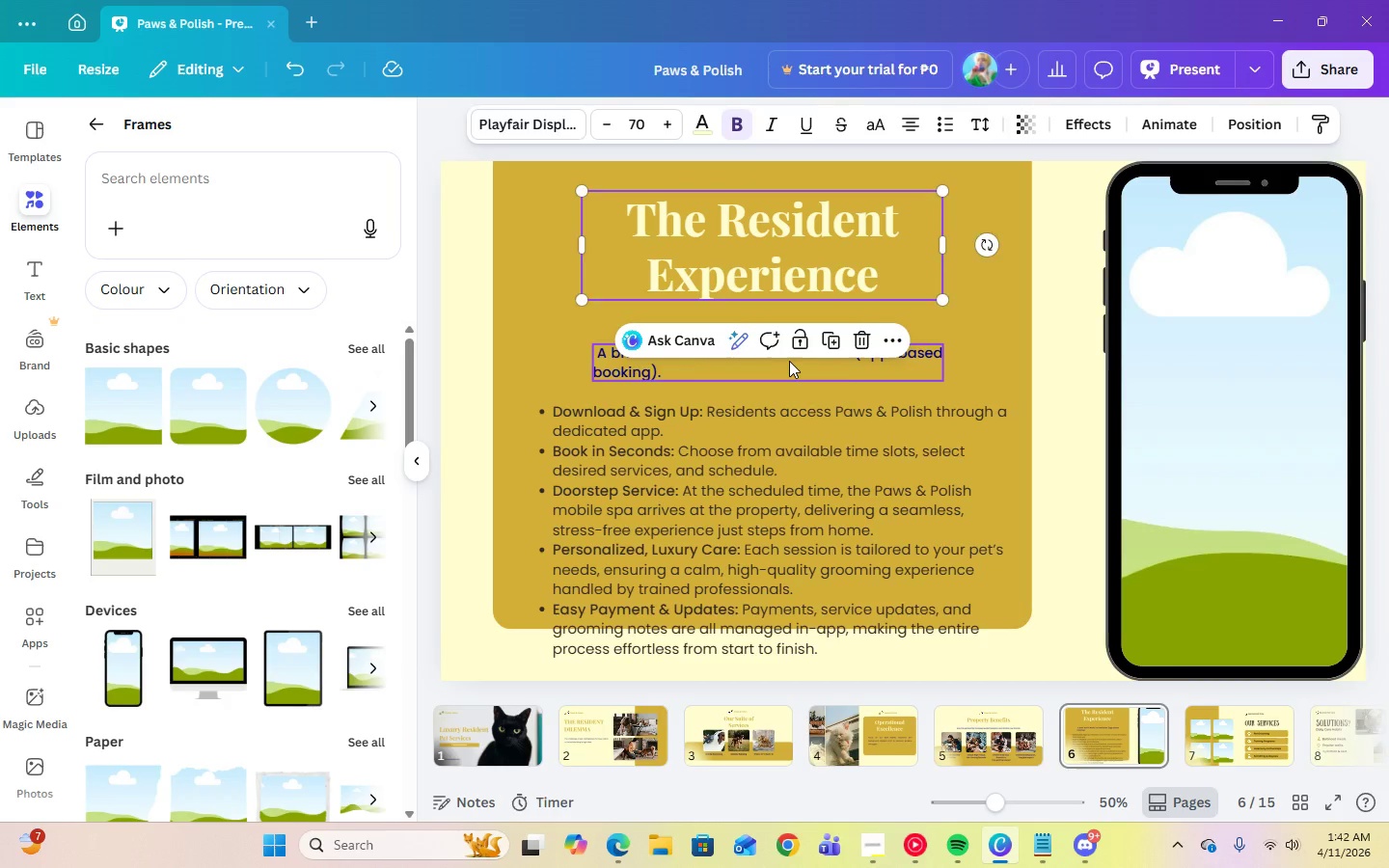 
left_click([789, 361])
 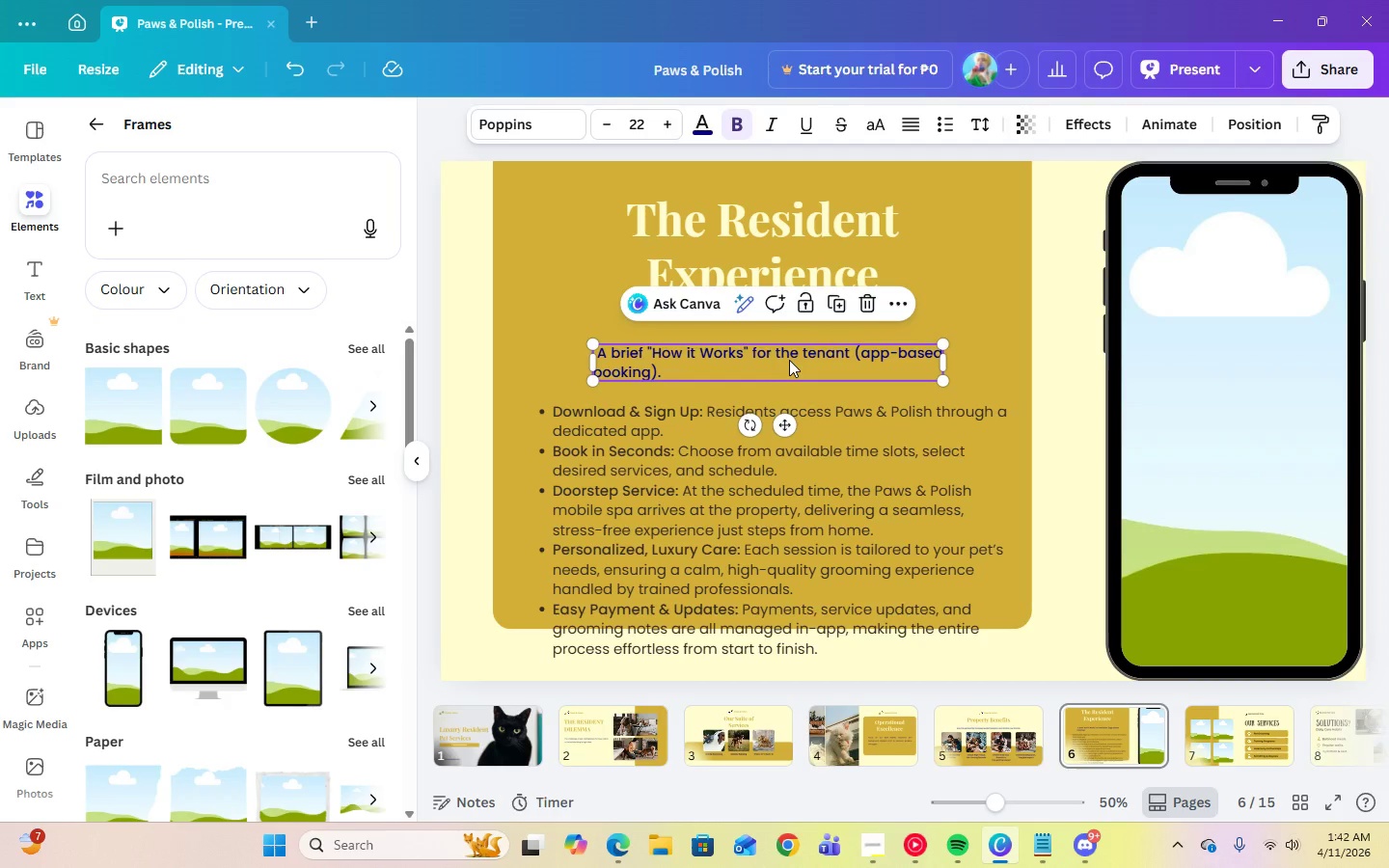 
left_click_drag(start_coordinate=[789, 361], to_coordinate=[790, 348])
 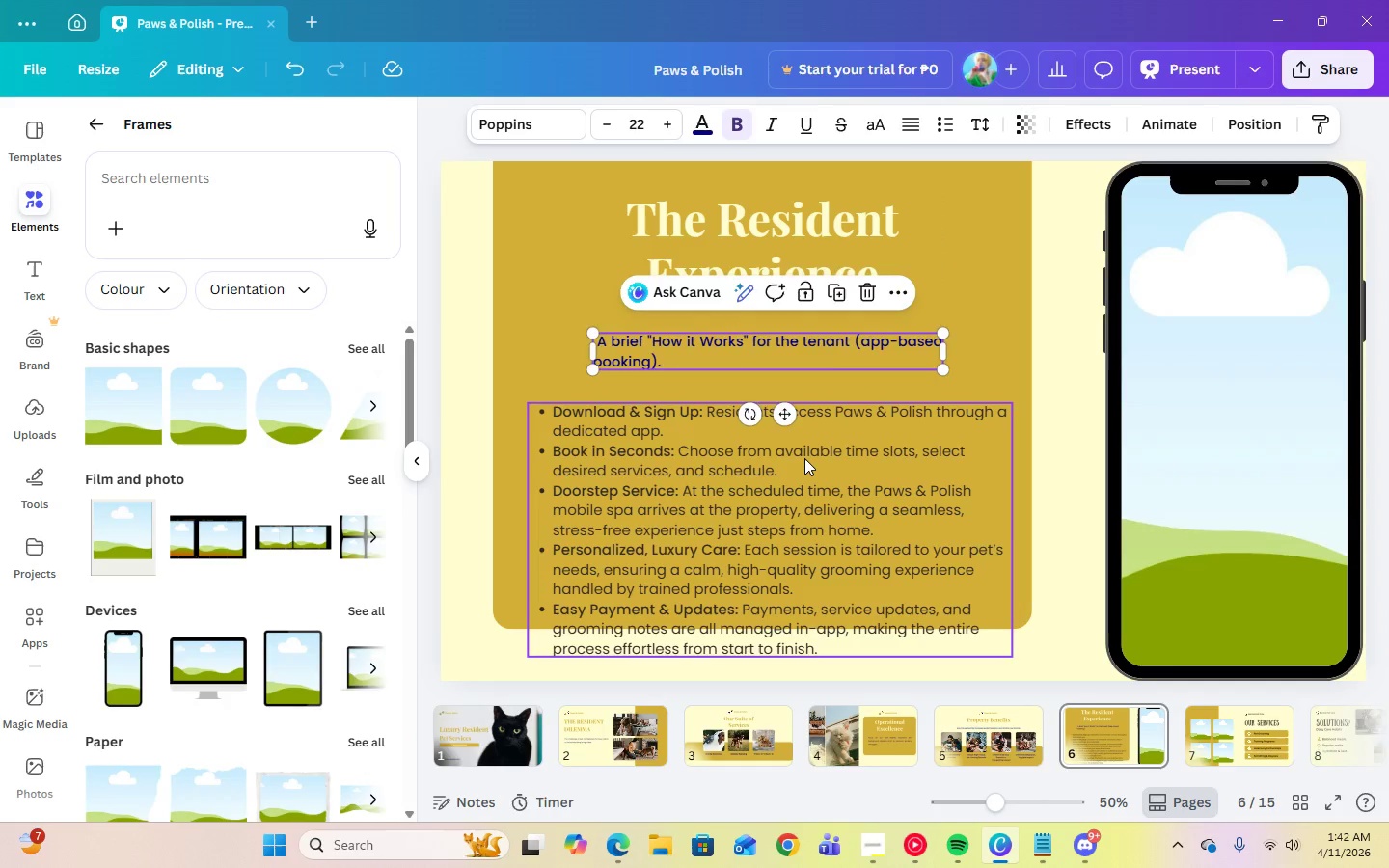 
left_click([804, 458])
 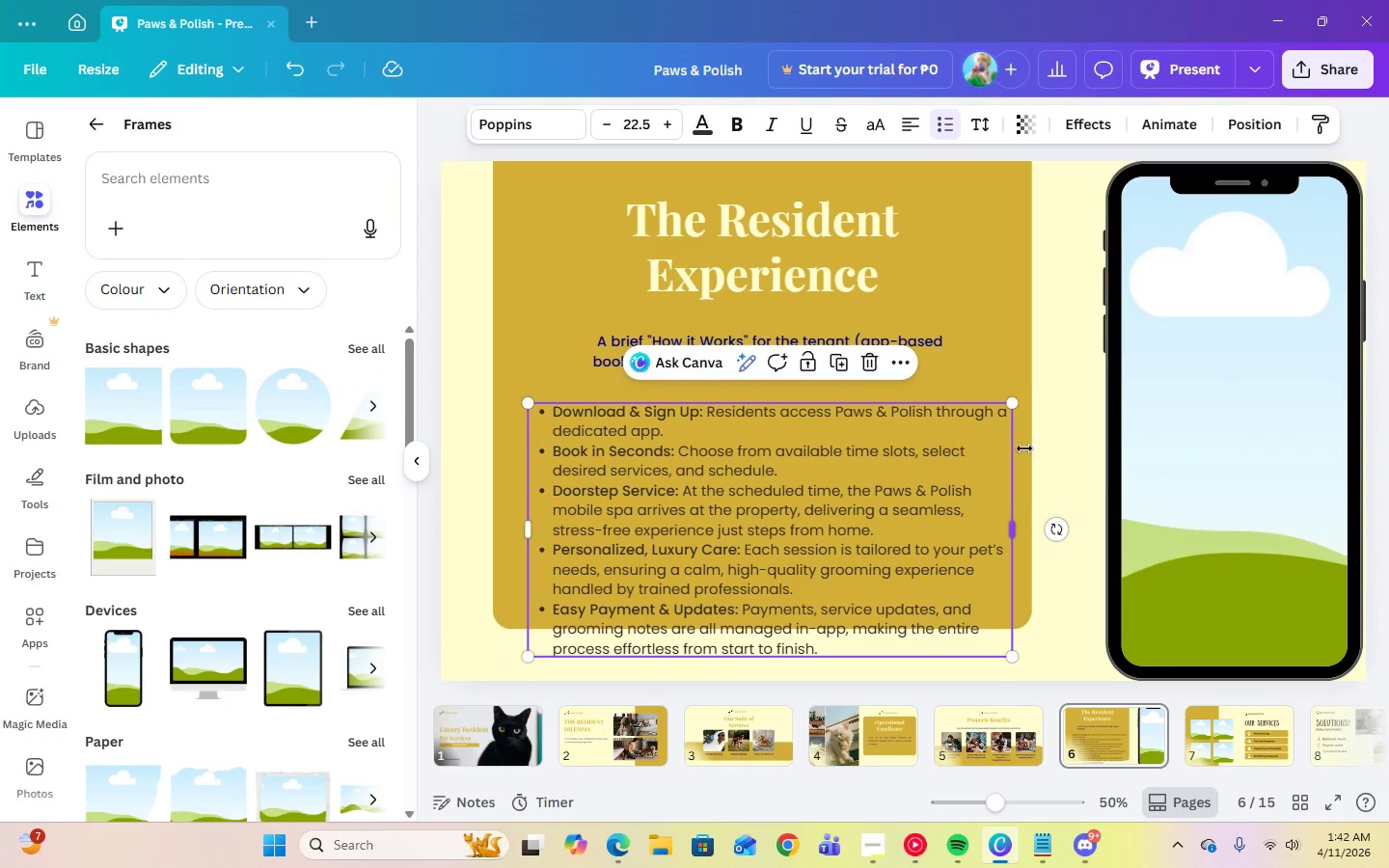 
left_click([912, 122])
 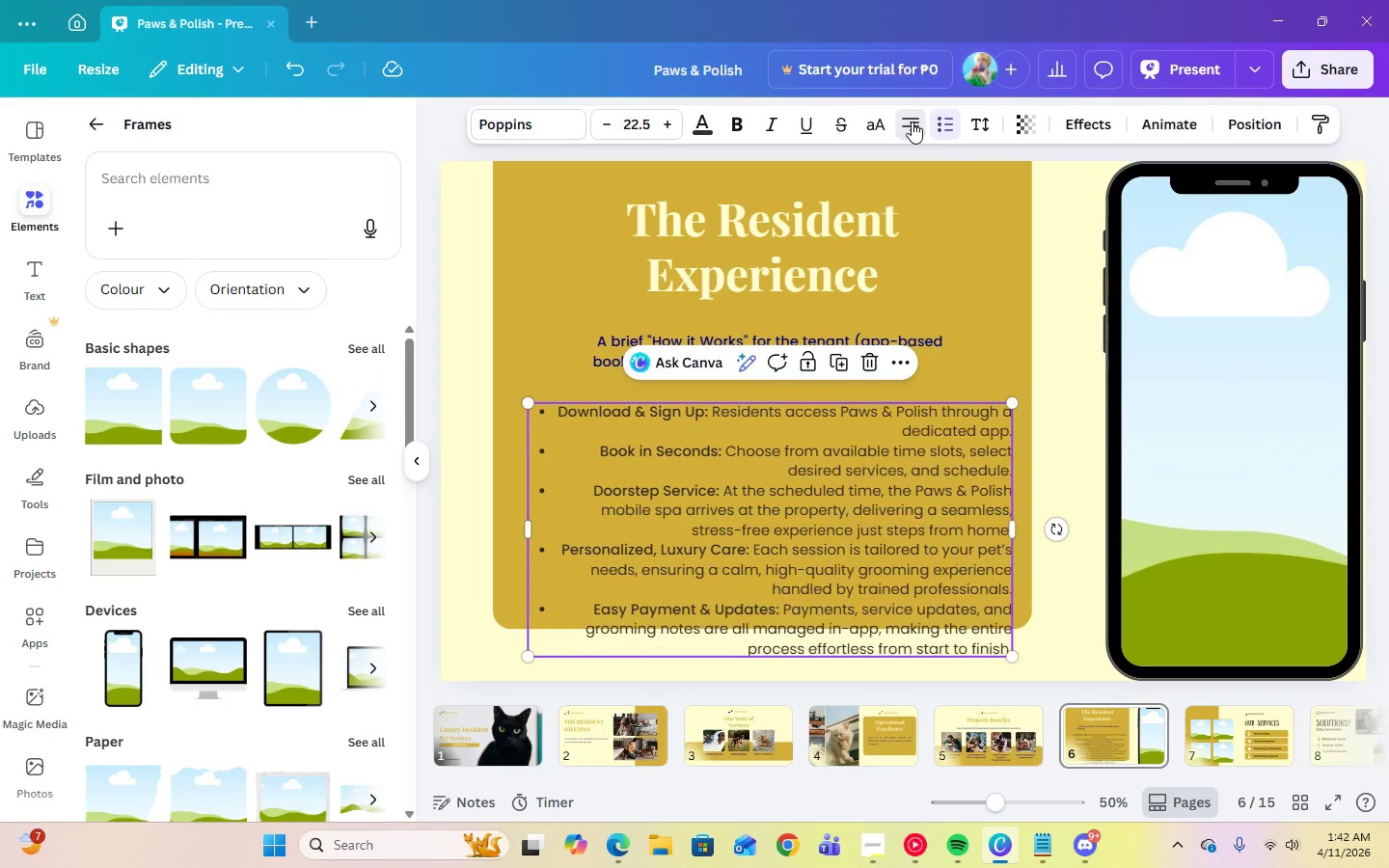 
double_click([912, 122])
 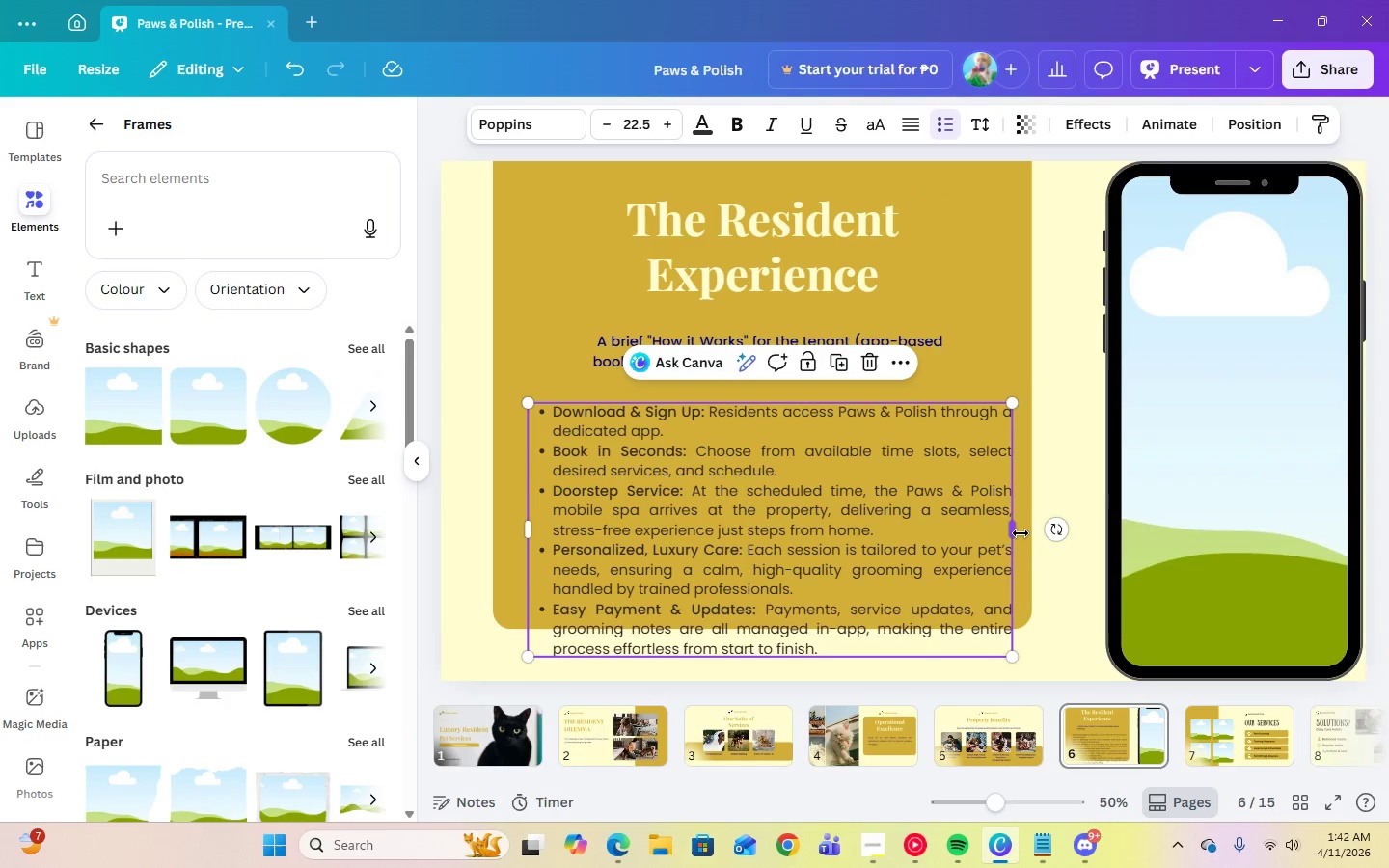 
left_click_drag(start_coordinate=[1021, 533], to_coordinate=[1045, 537])
 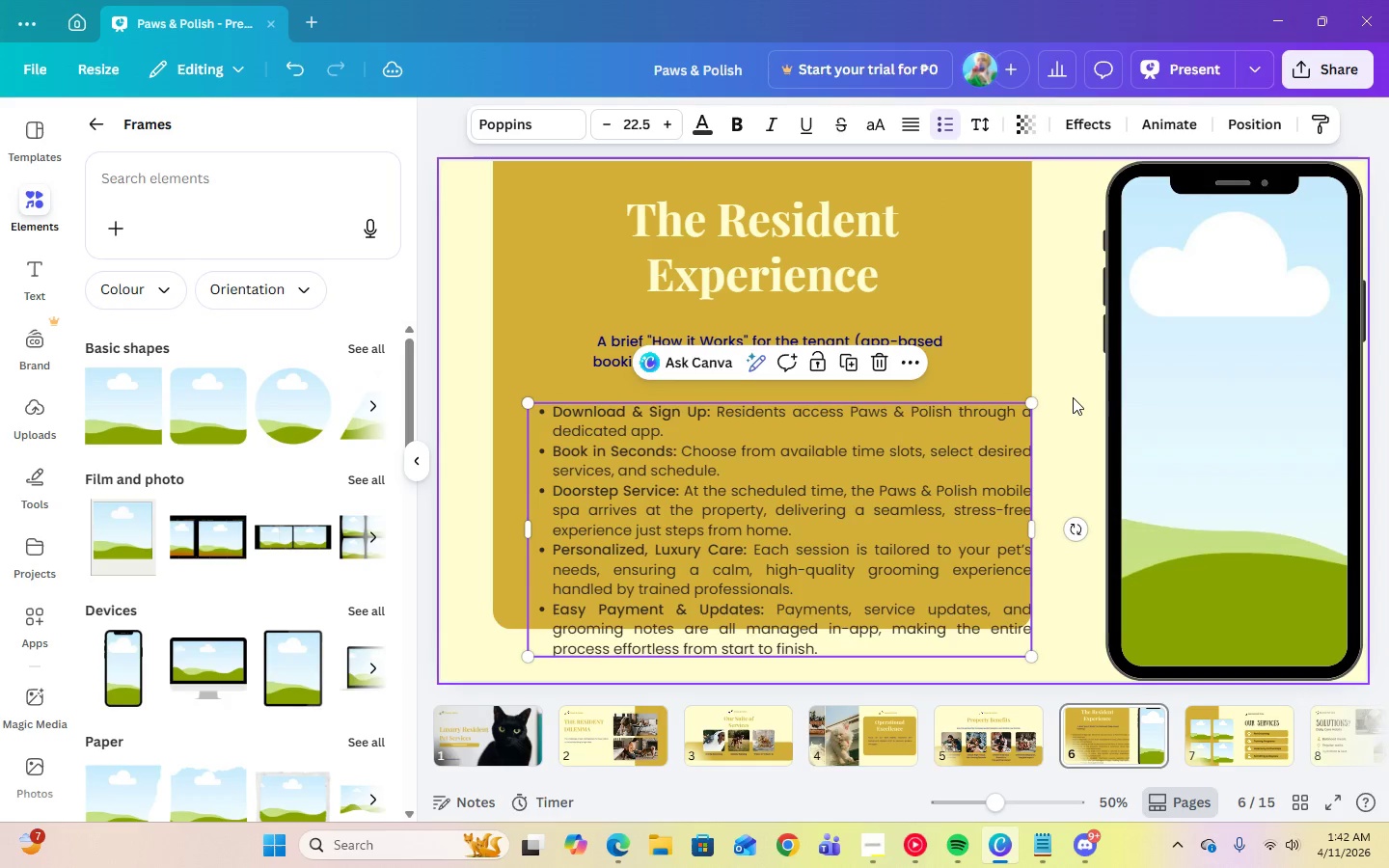 
left_click([1074, 394])
 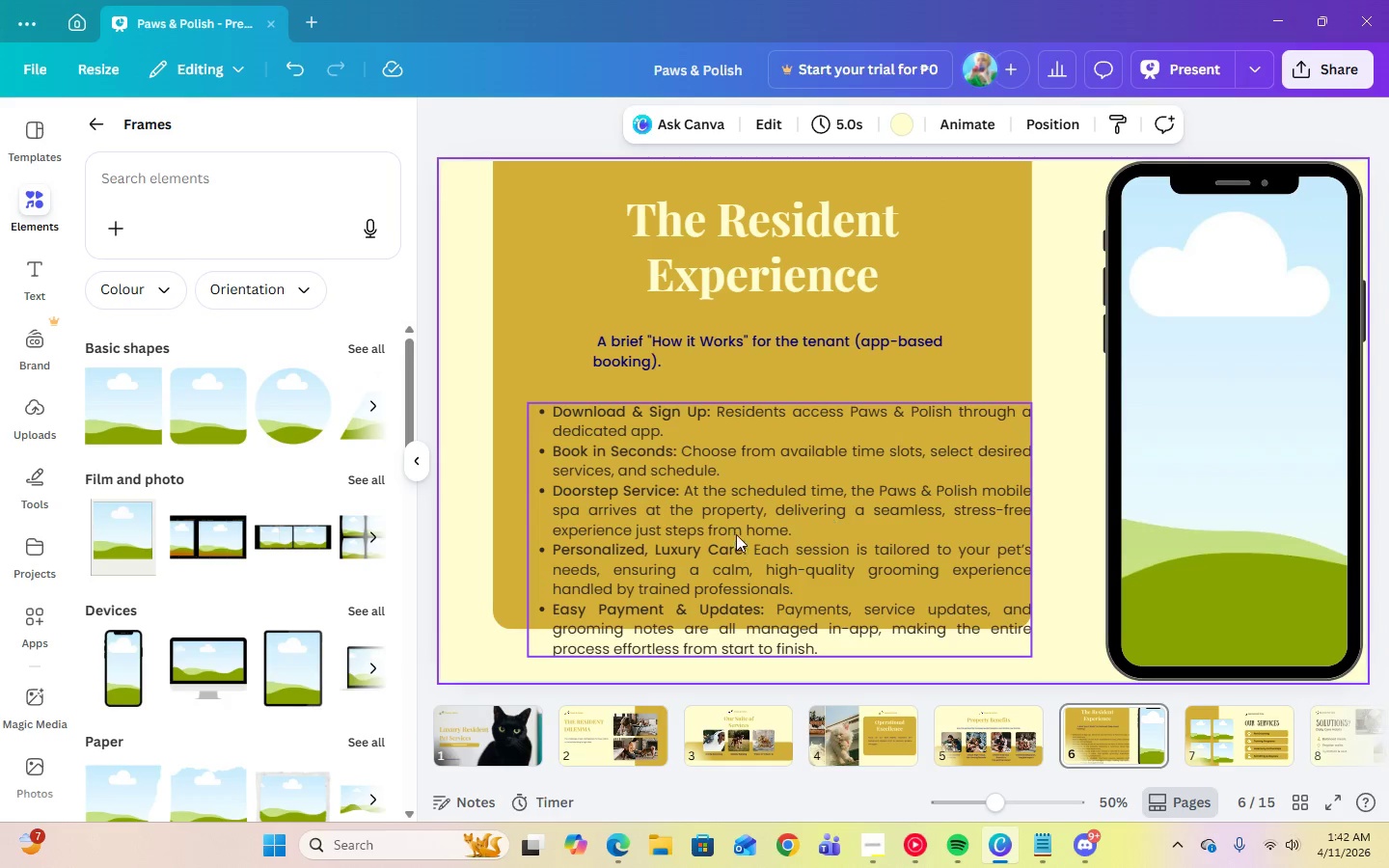 
left_click_drag(start_coordinate=[729, 525], to_coordinate=[713, 495])
 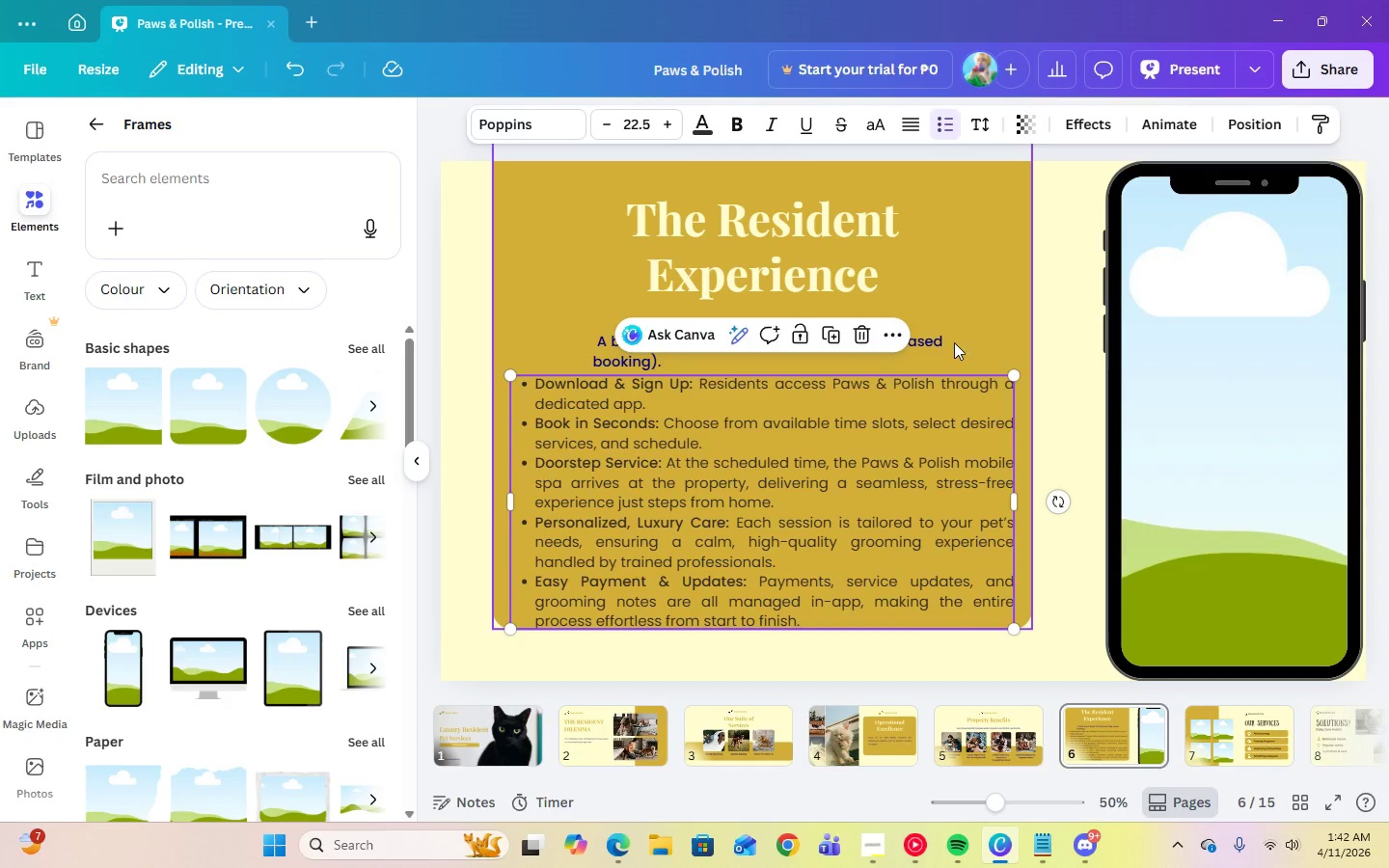 
left_click([973, 320])
 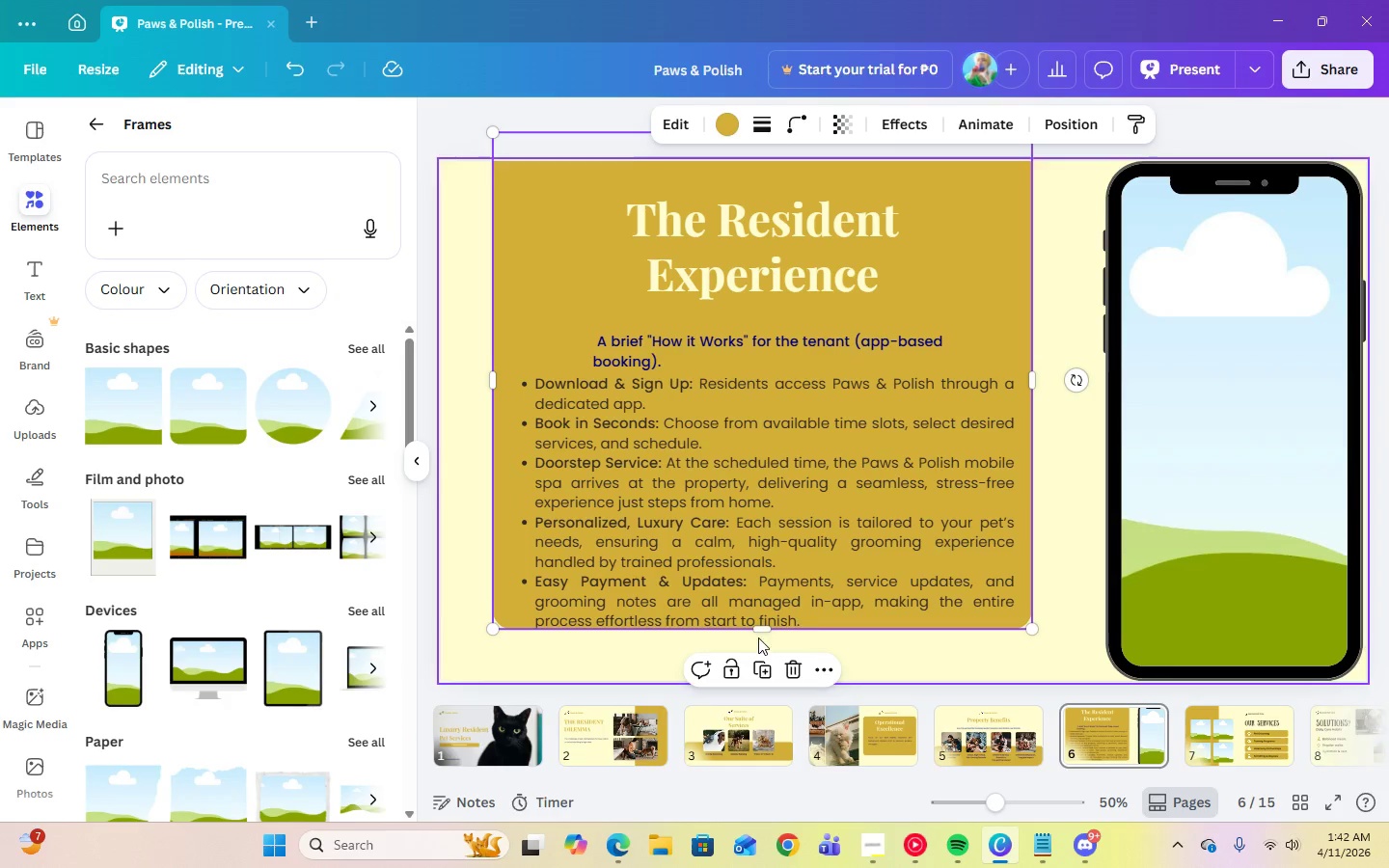 
left_click_drag(start_coordinate=[760, 635], to_coordinate=[769, 690])
 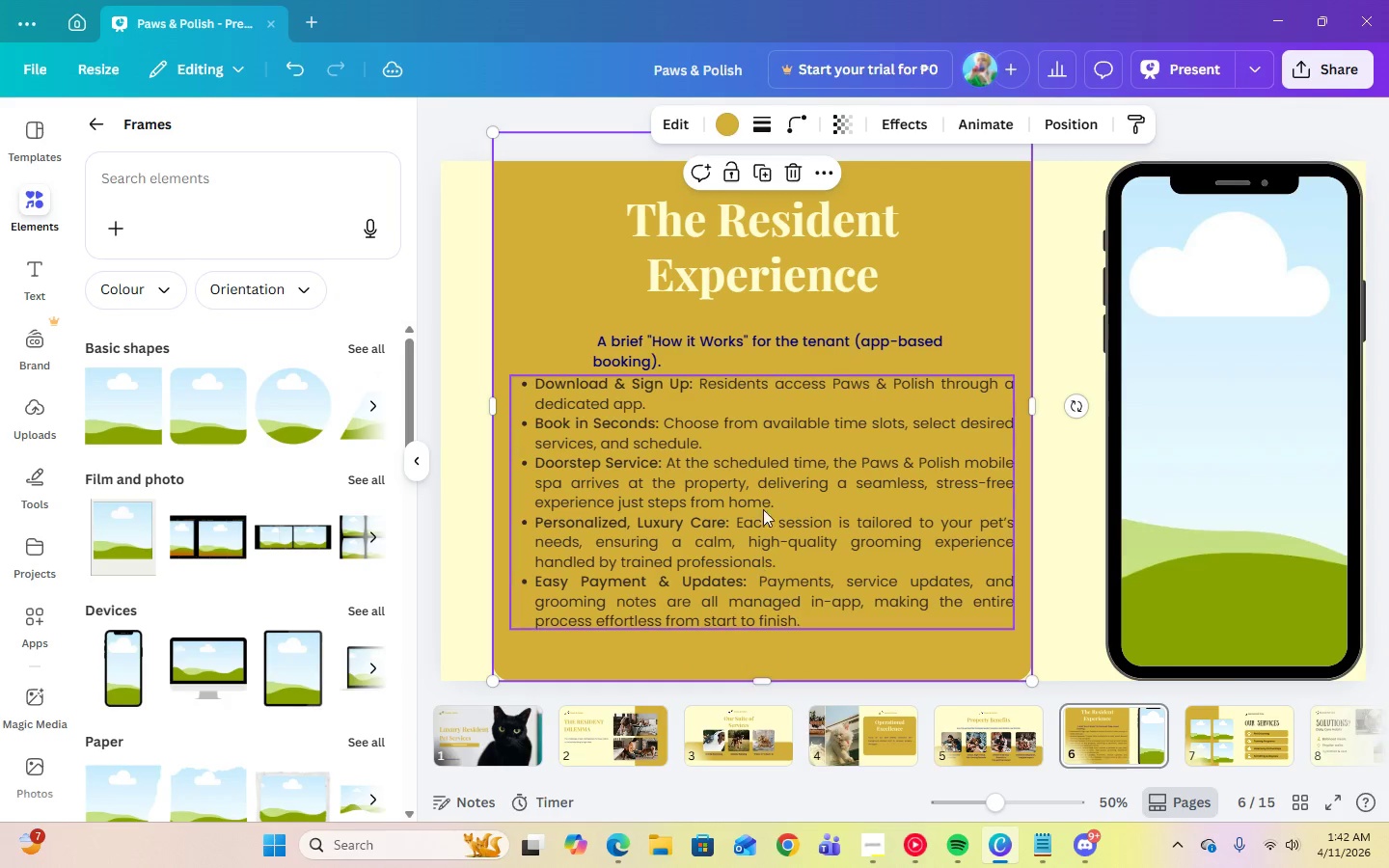 
left_click([762, 502])
 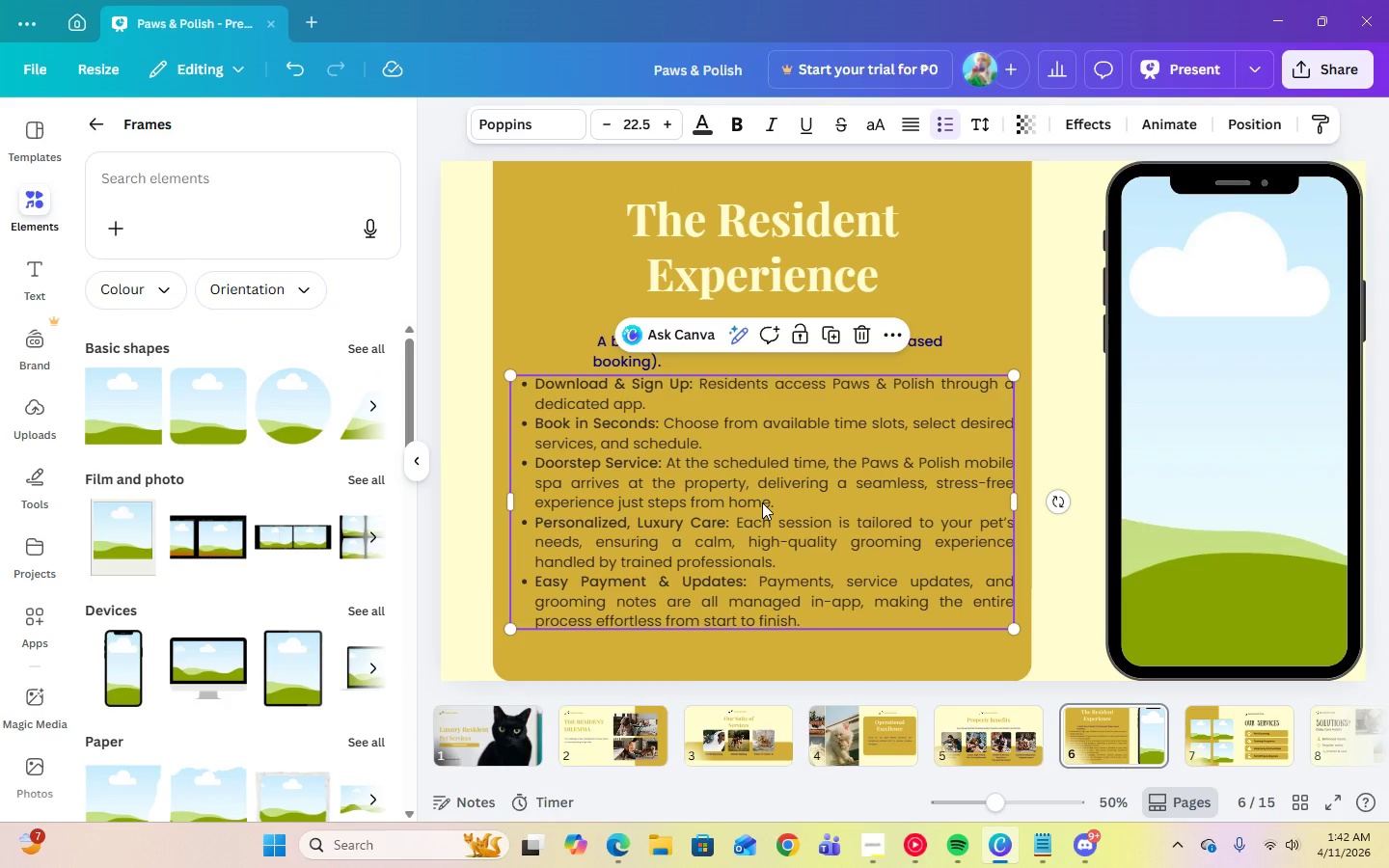 
left_click_drag(start_coordinate=[762, 502], to_coordinate=[772, 521])
 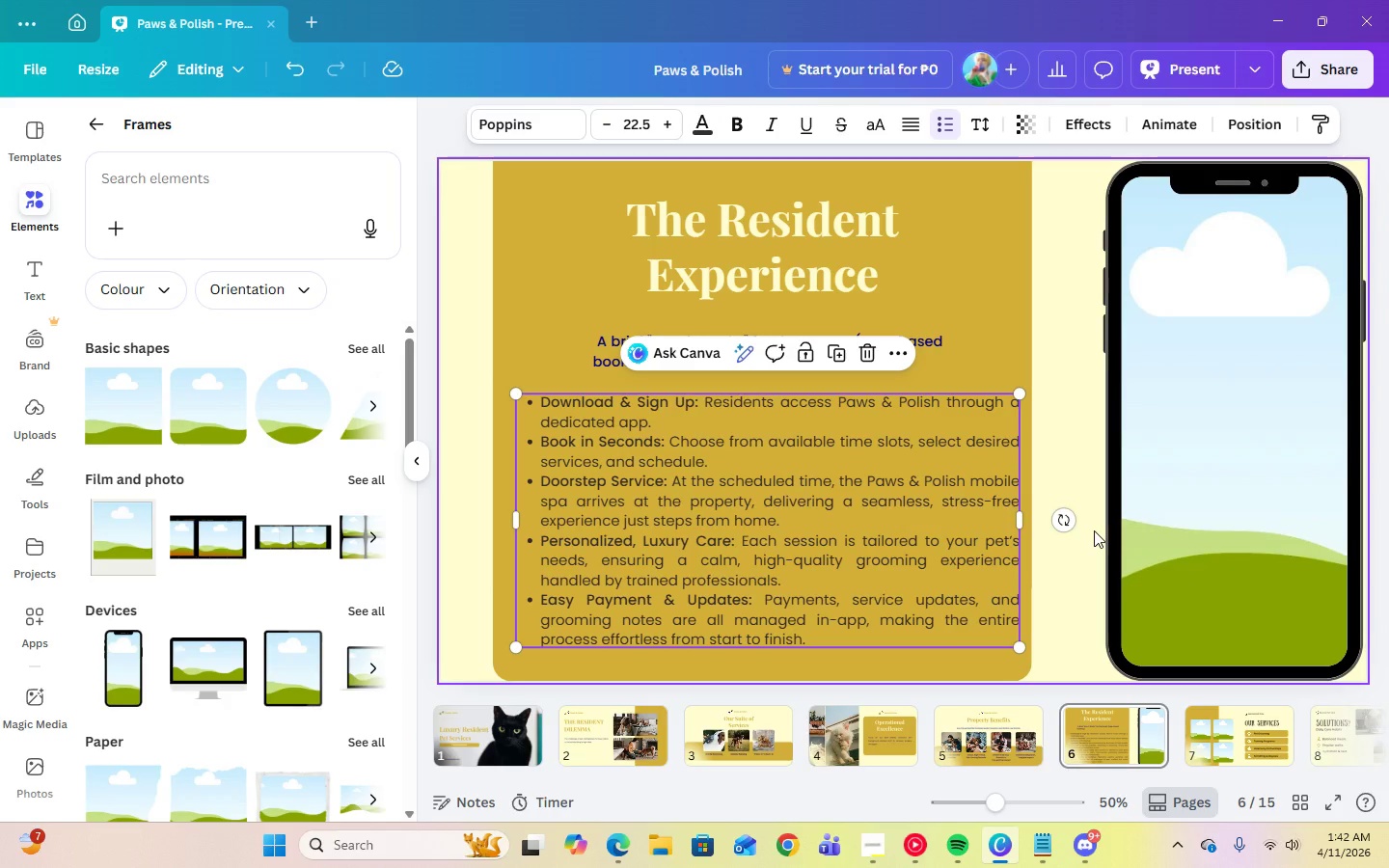 
wait(16.77)
 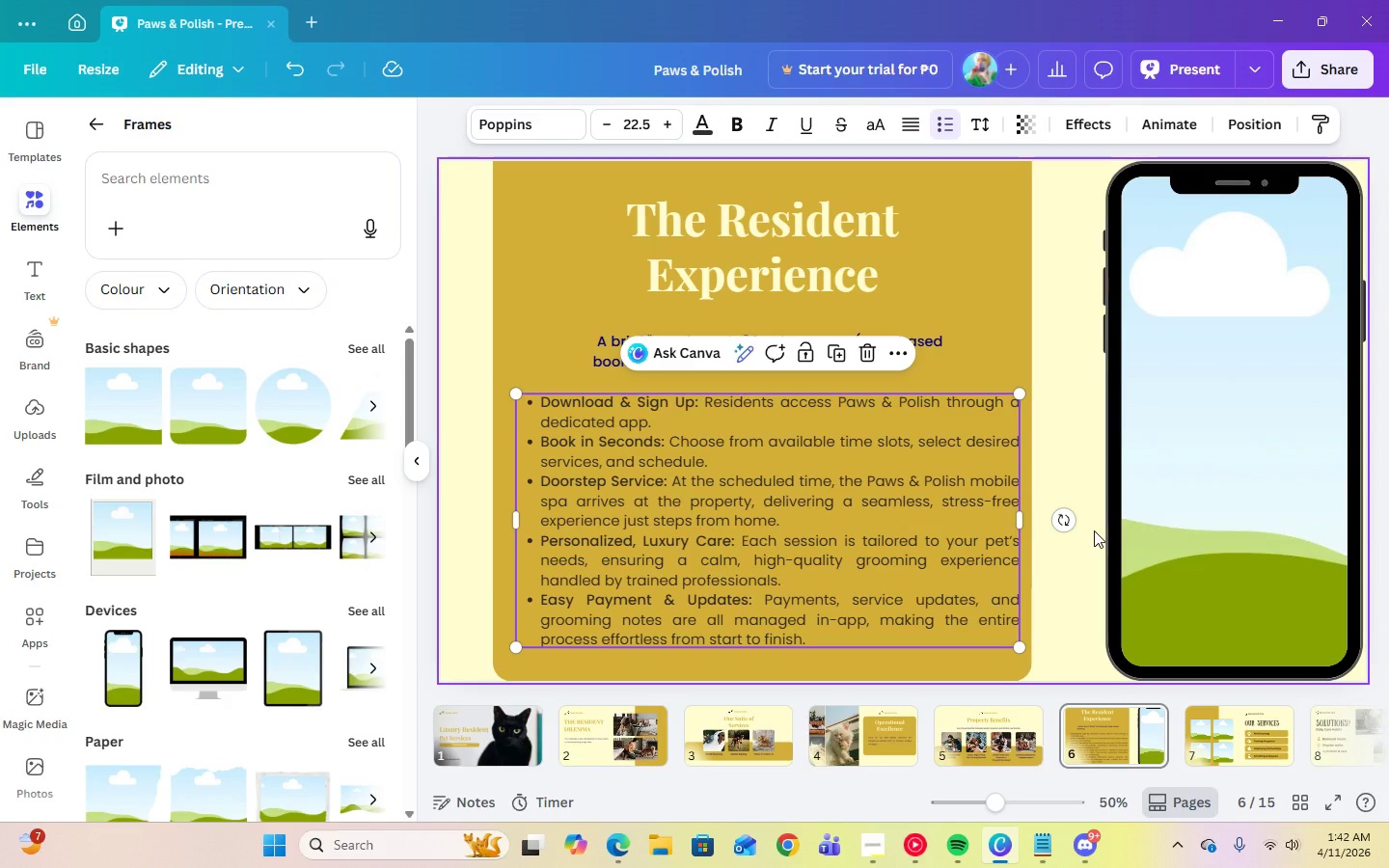 
left_click([1084, 447])
 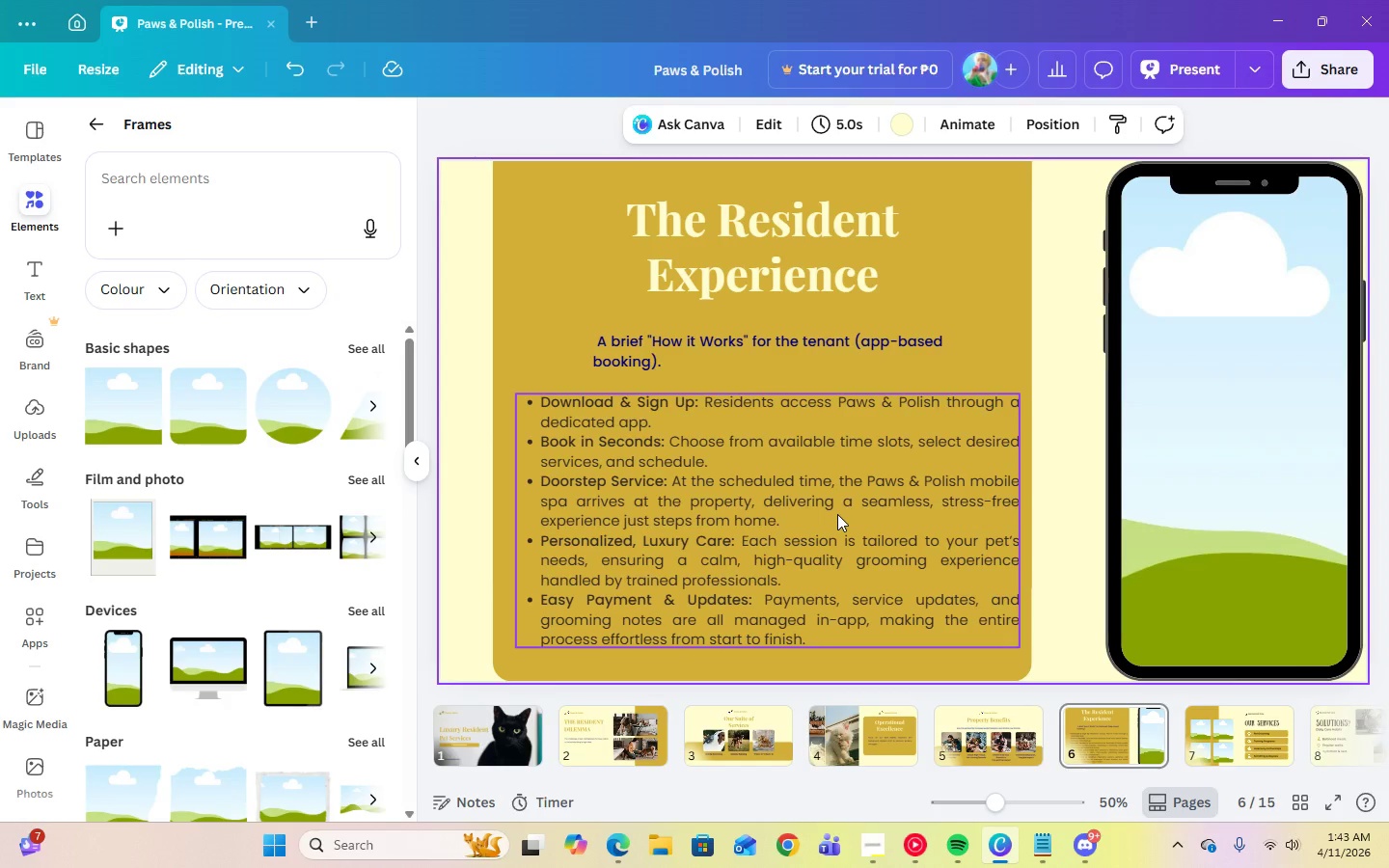 
wait(10.97)
 